 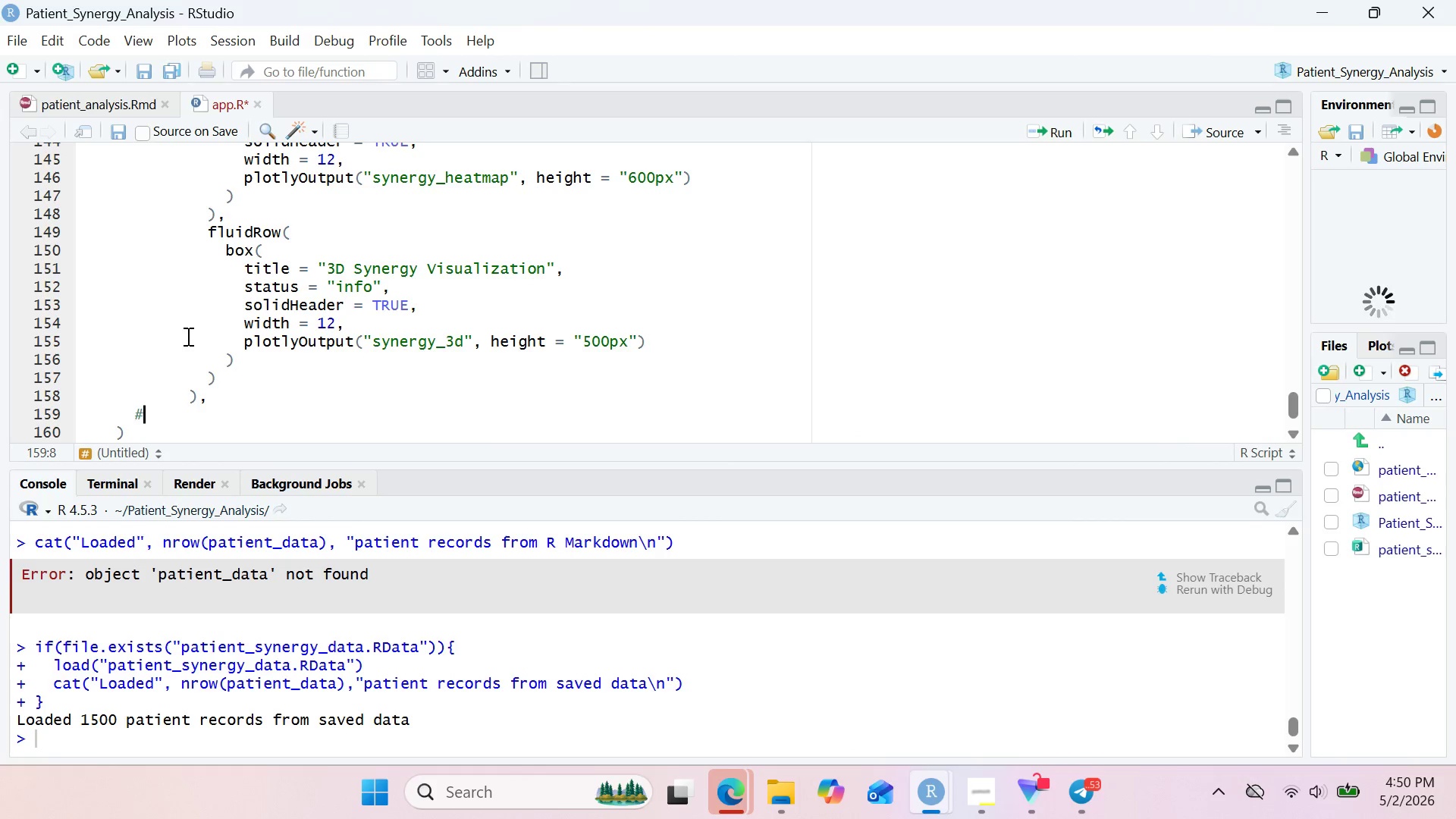 
hold_key(key=ShiftRight, duration=0.38)
 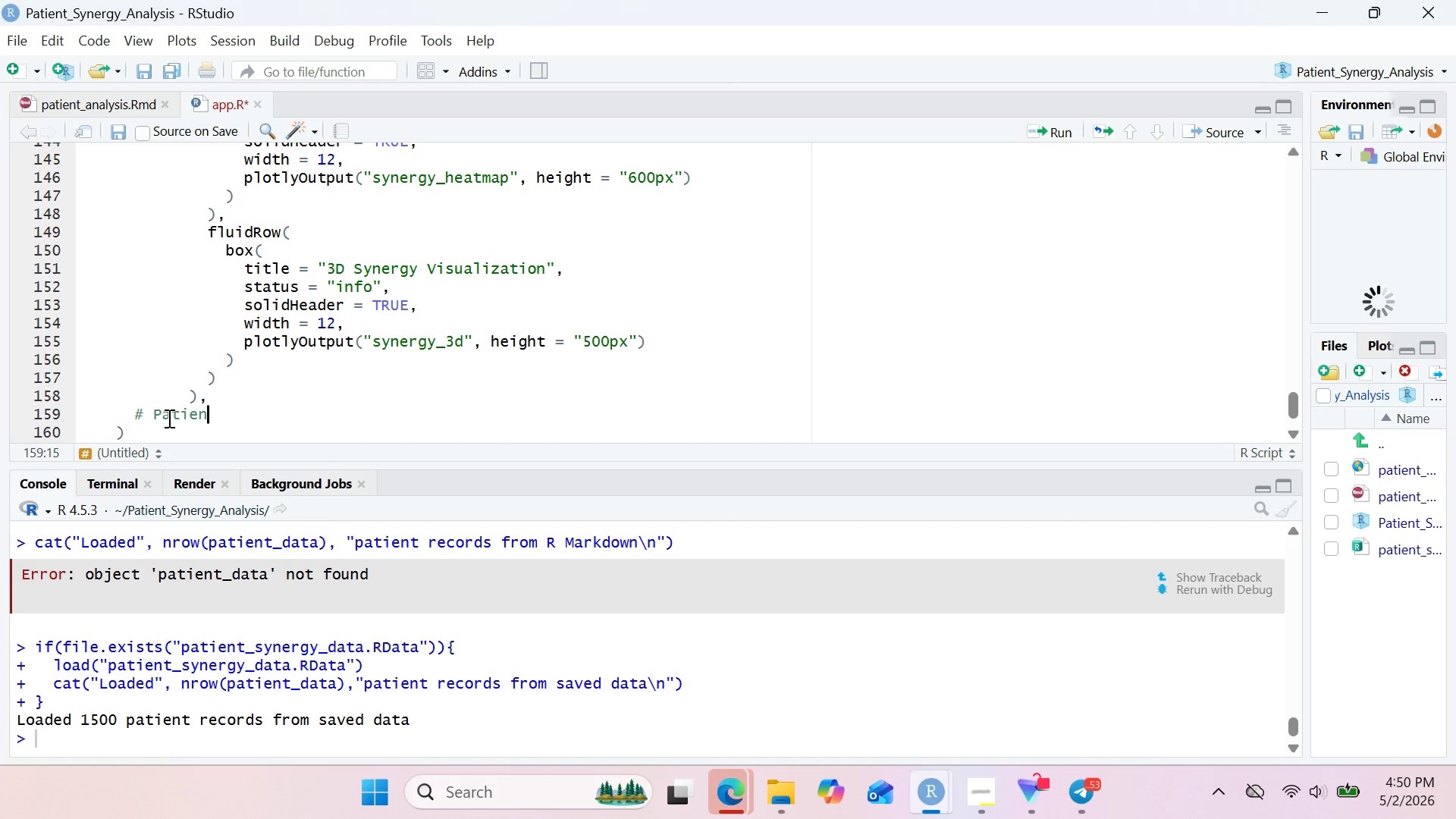 
hold_key(key=ShiftRight, duration=0.39)
 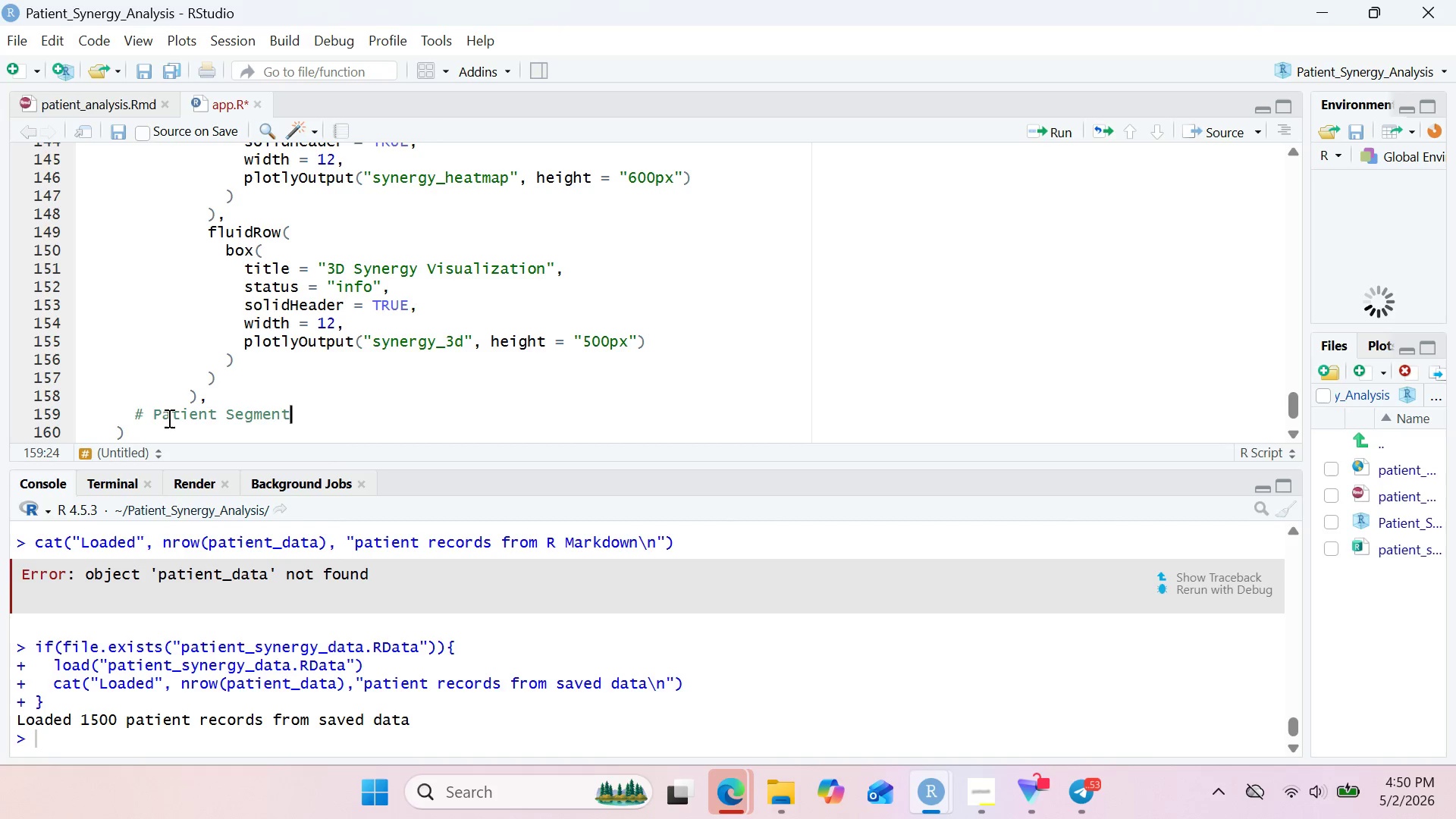 
wait(6.3)
 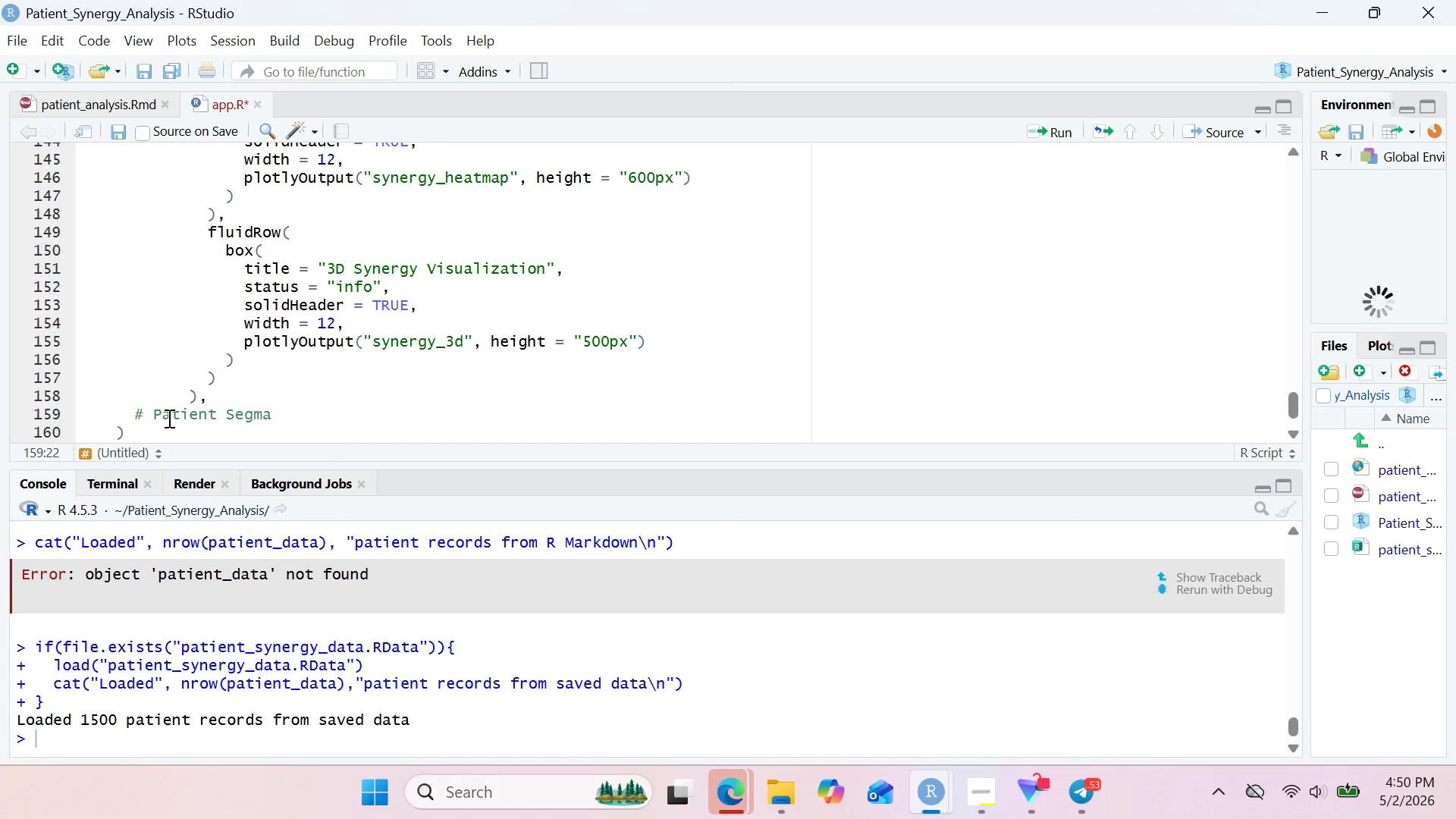 
hold_key(key=ShiftRight, duration=0.38)
 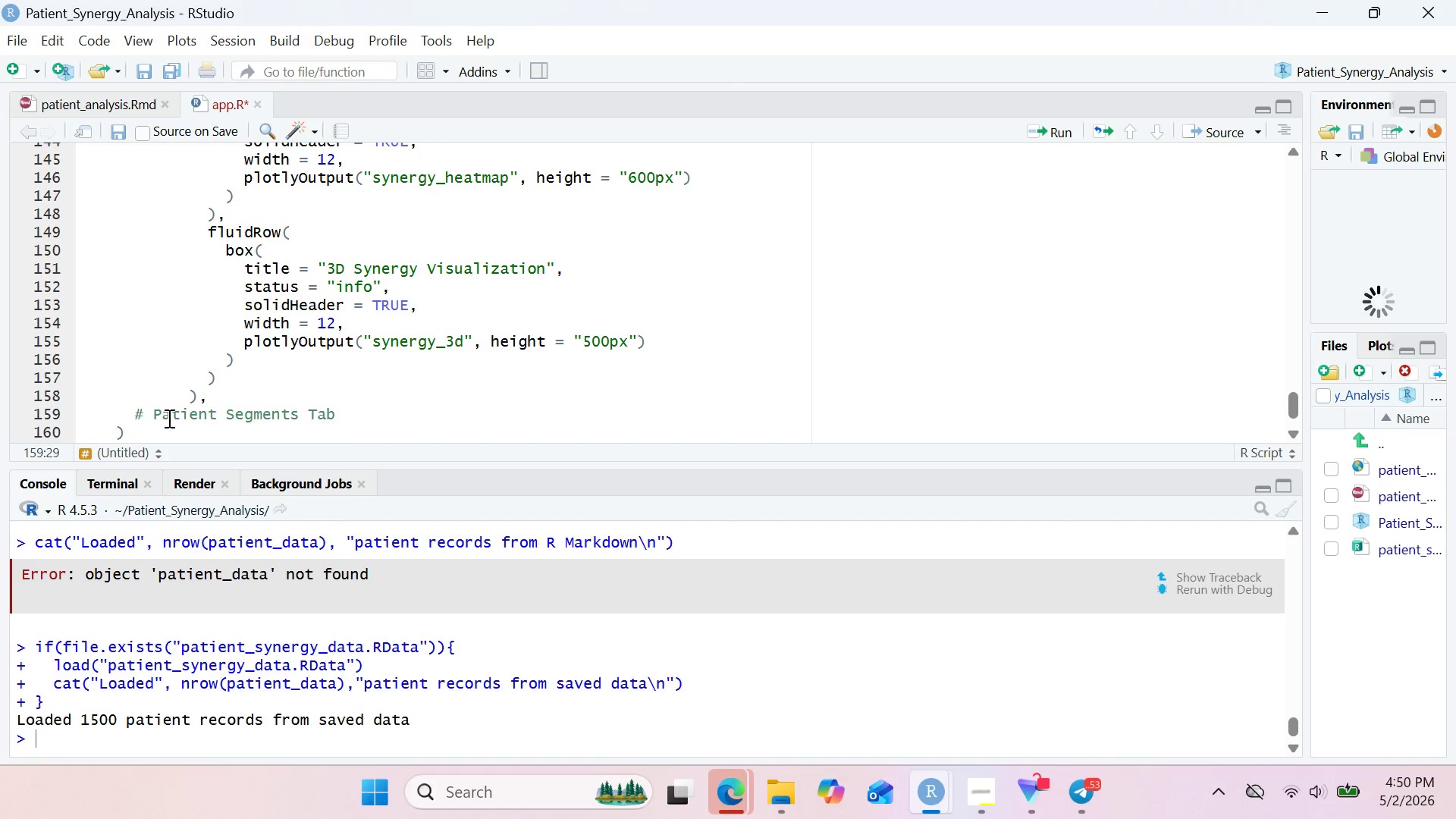 
key(Enter)
 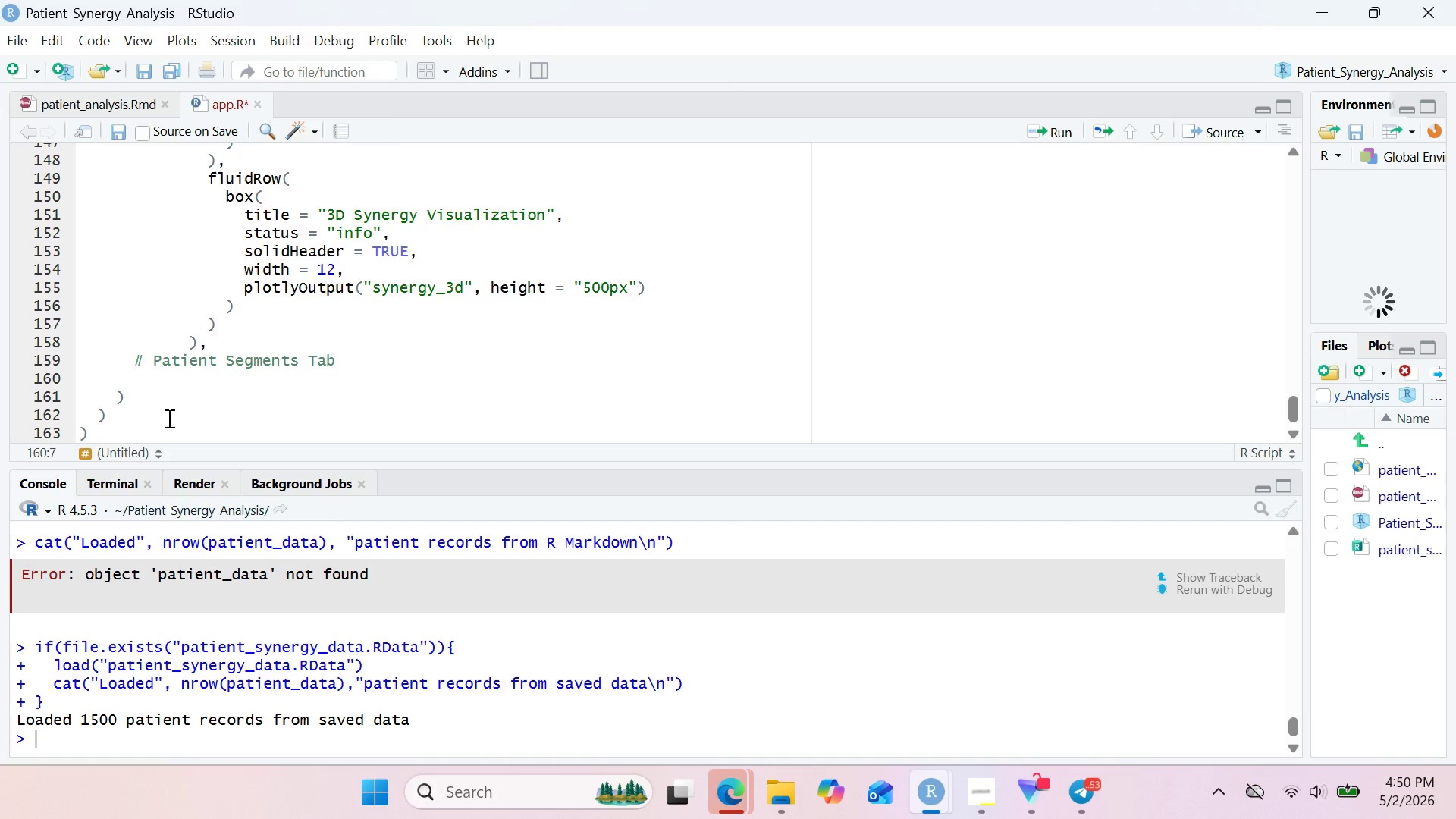 
type(tabI)
 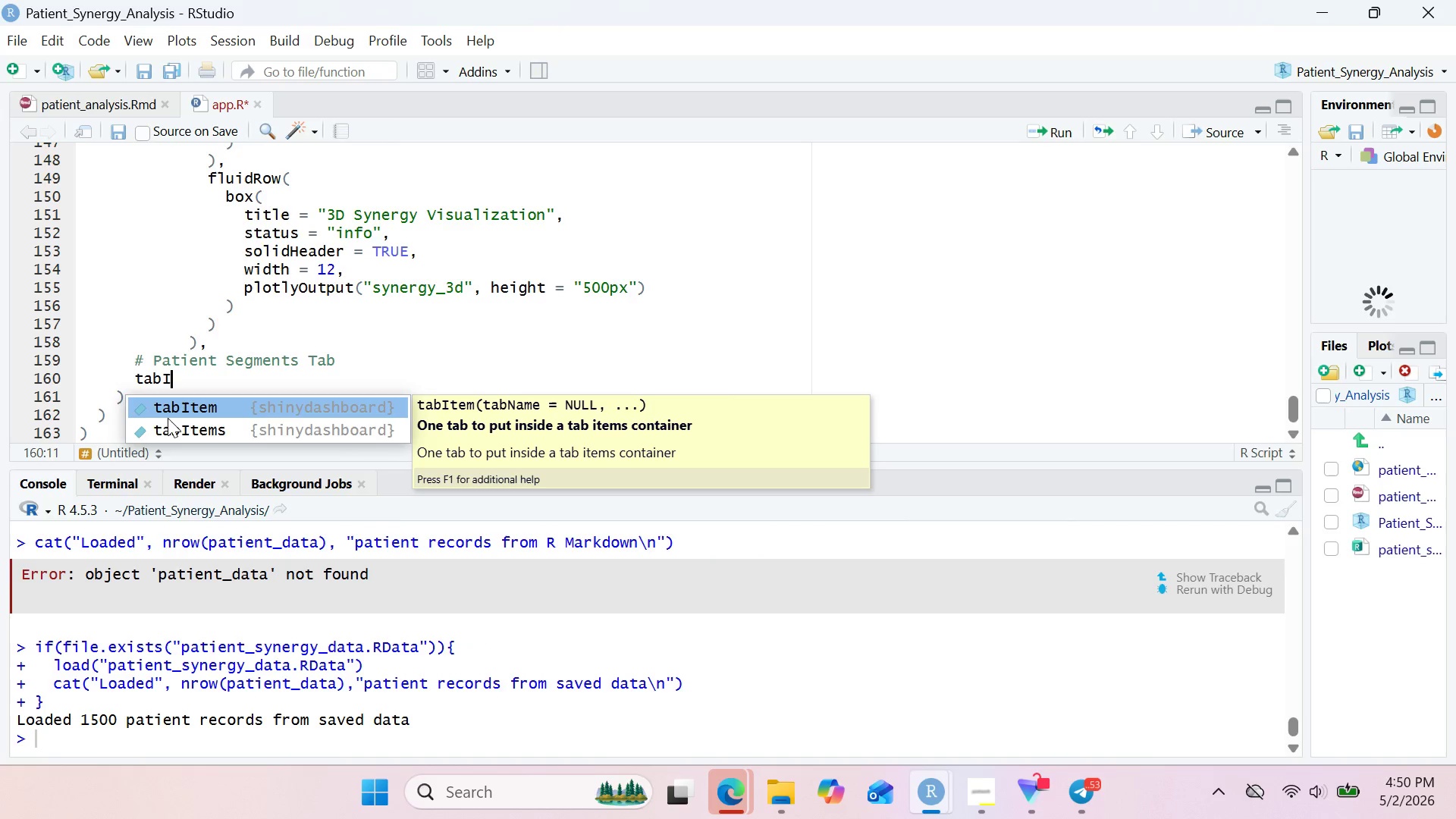 
key(Enter)
 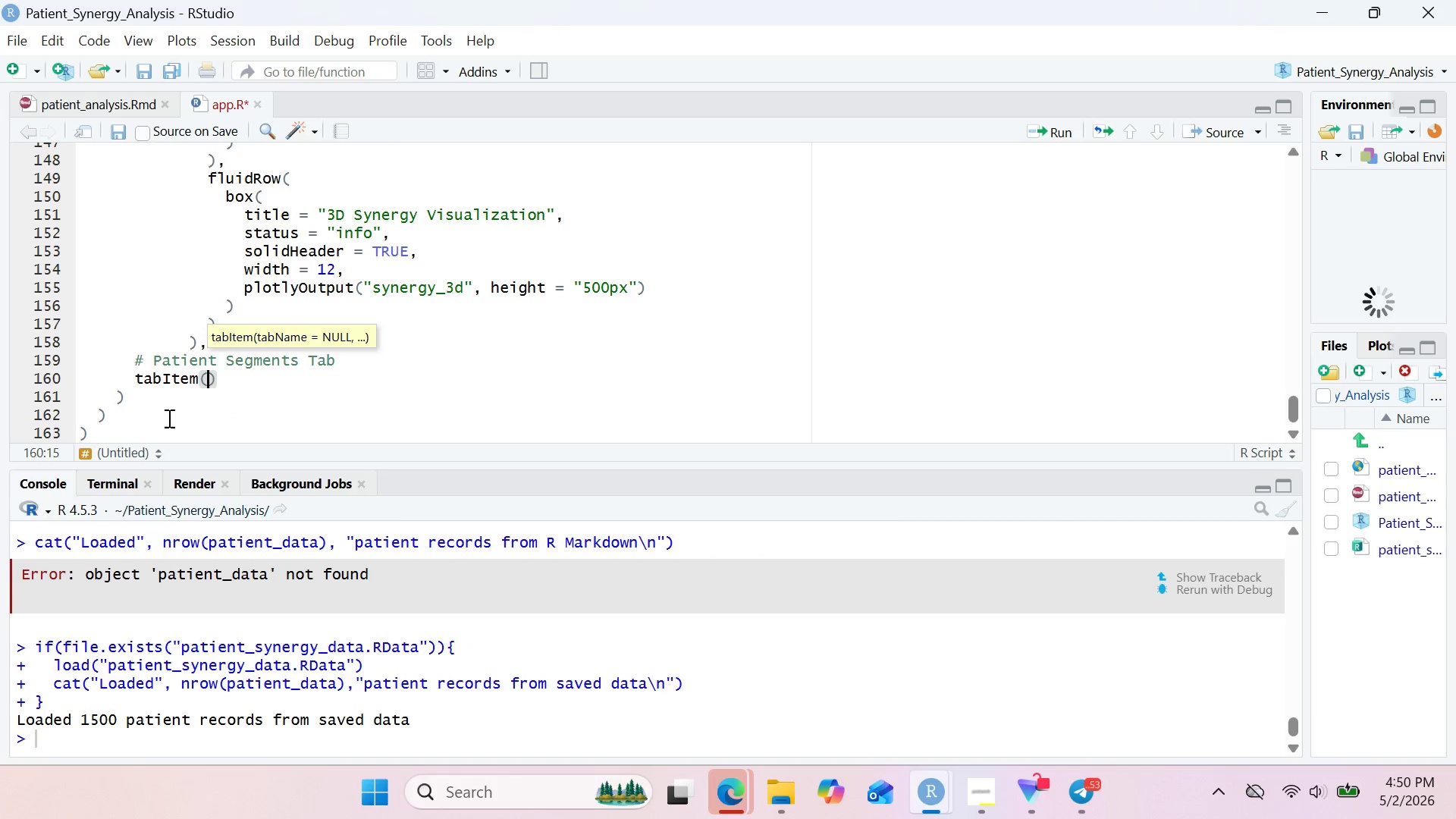 
type(tabName)
 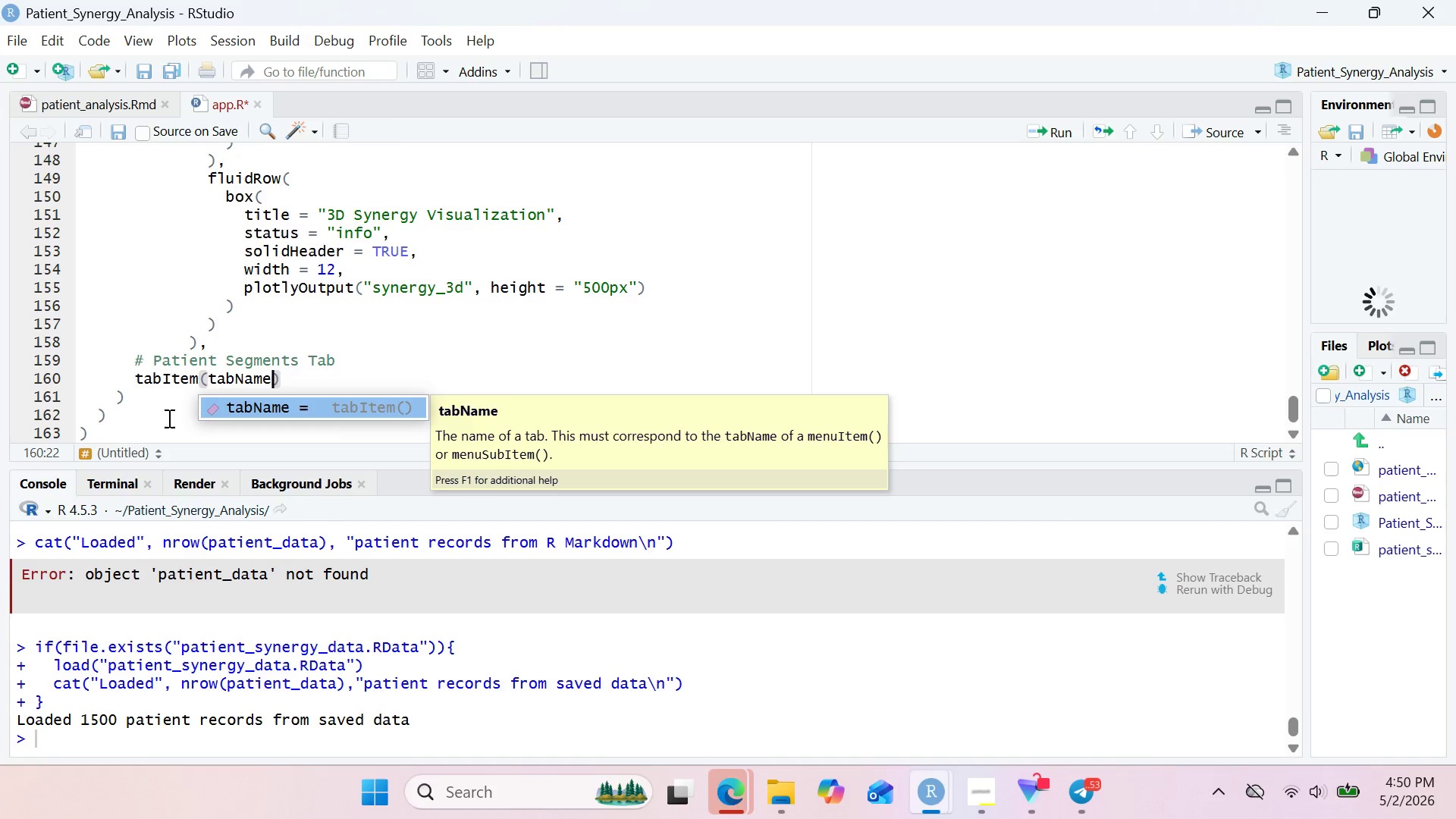 
key(Enter)
 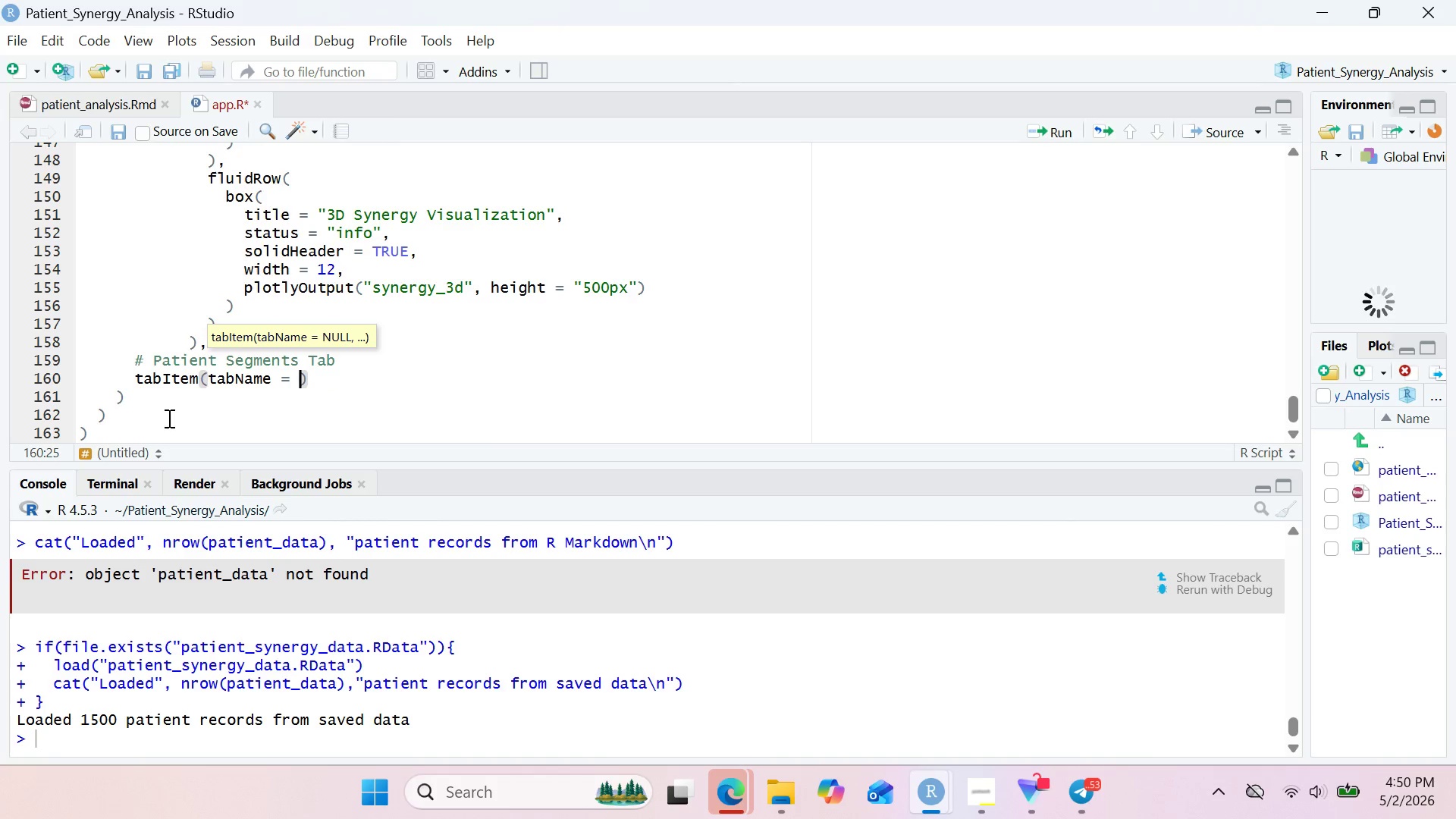 
type("segmarn)
key(Backspace)
key(Backspace)
key(Backspace)
type(ents)
 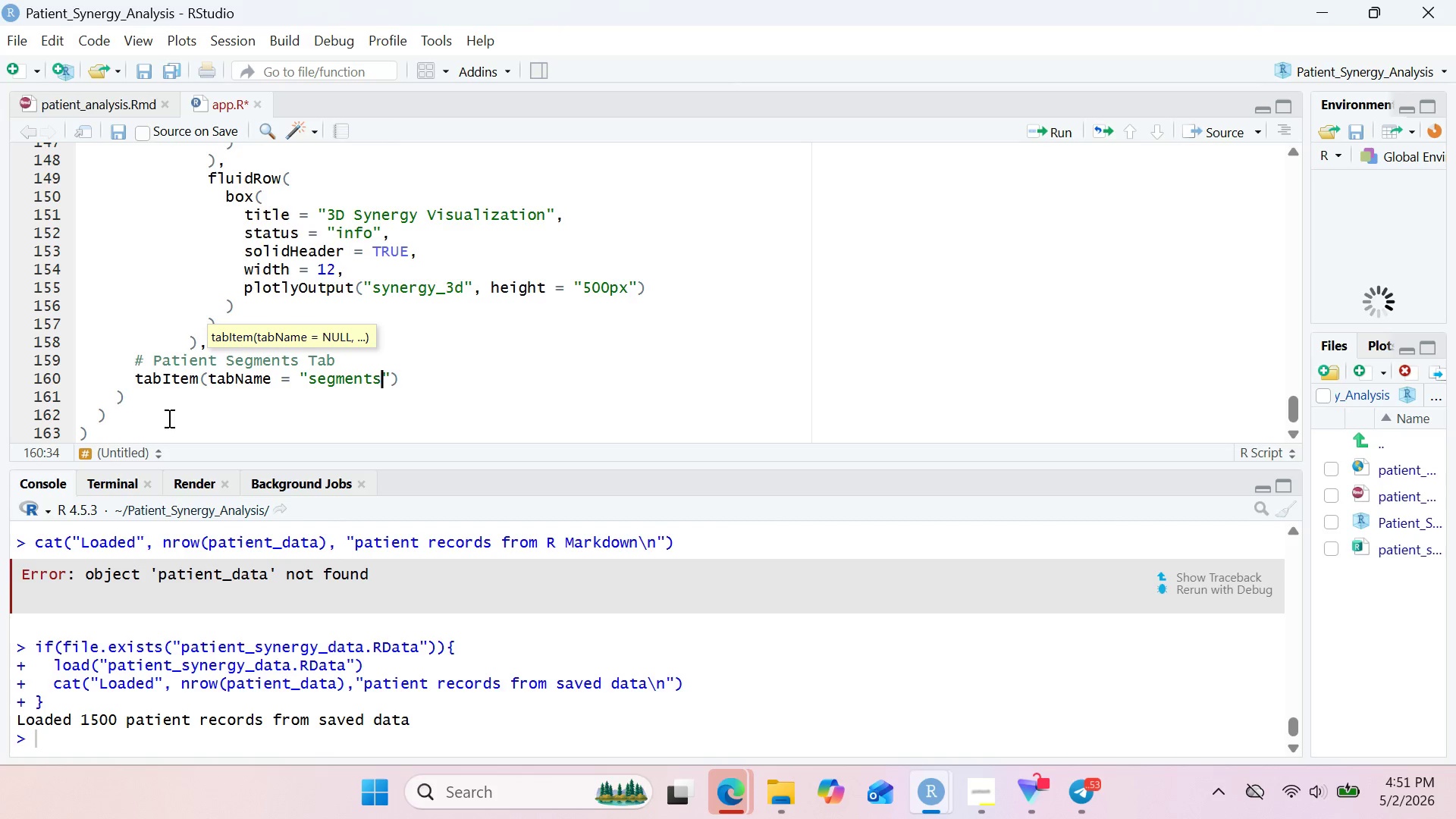 
key(ArrowRight)
 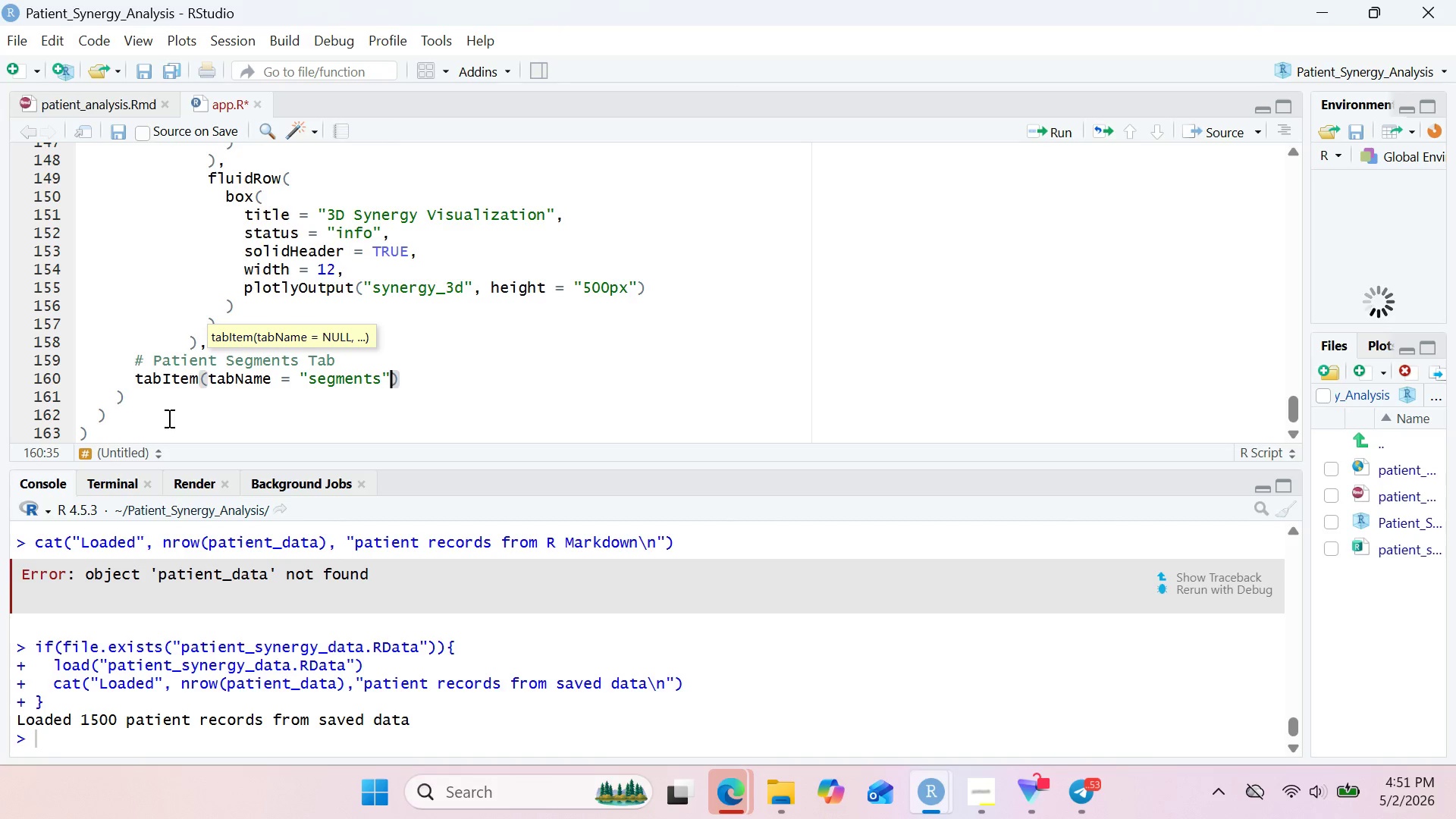 
key(Comma)
 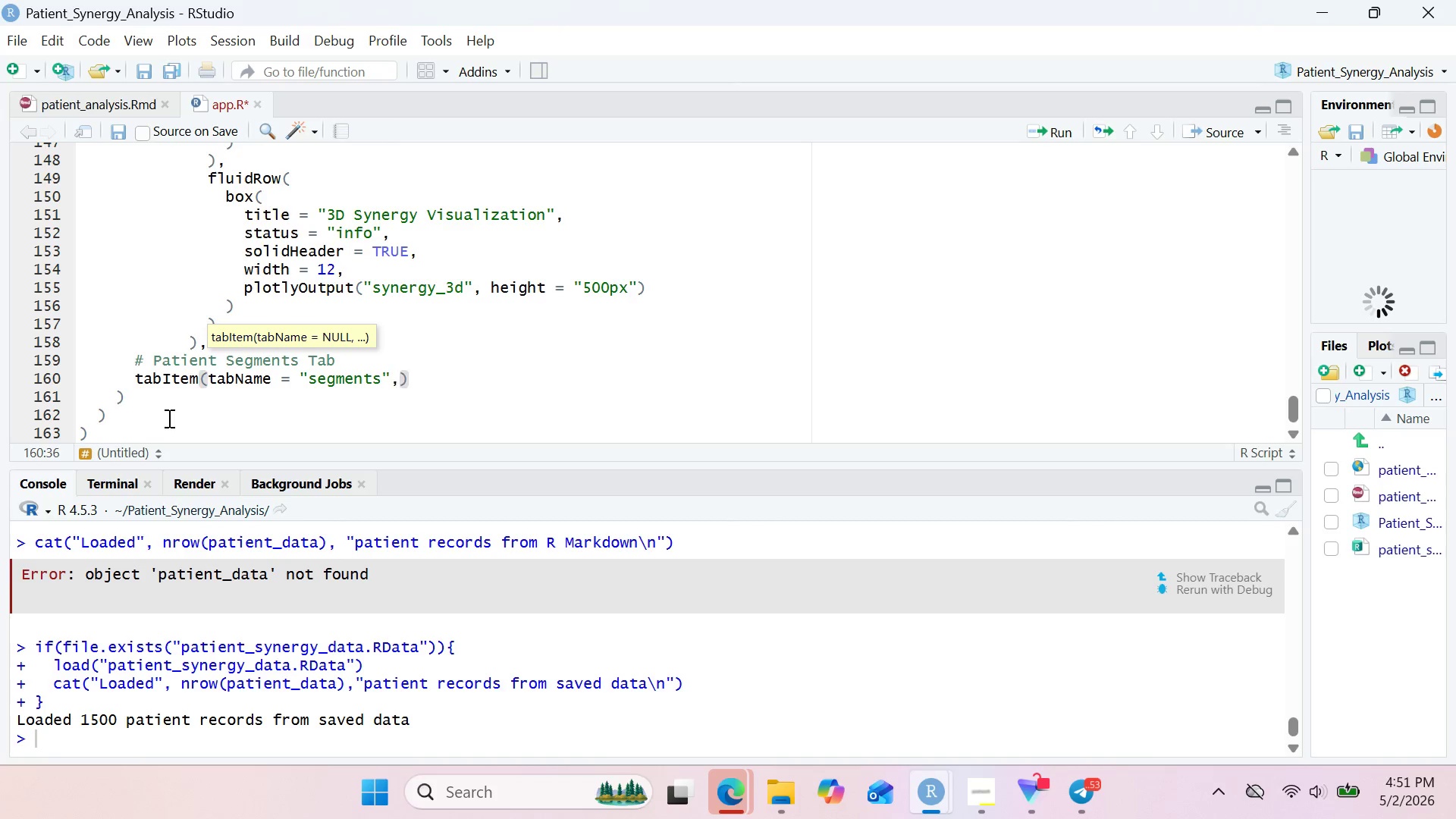 
key(Enter)
 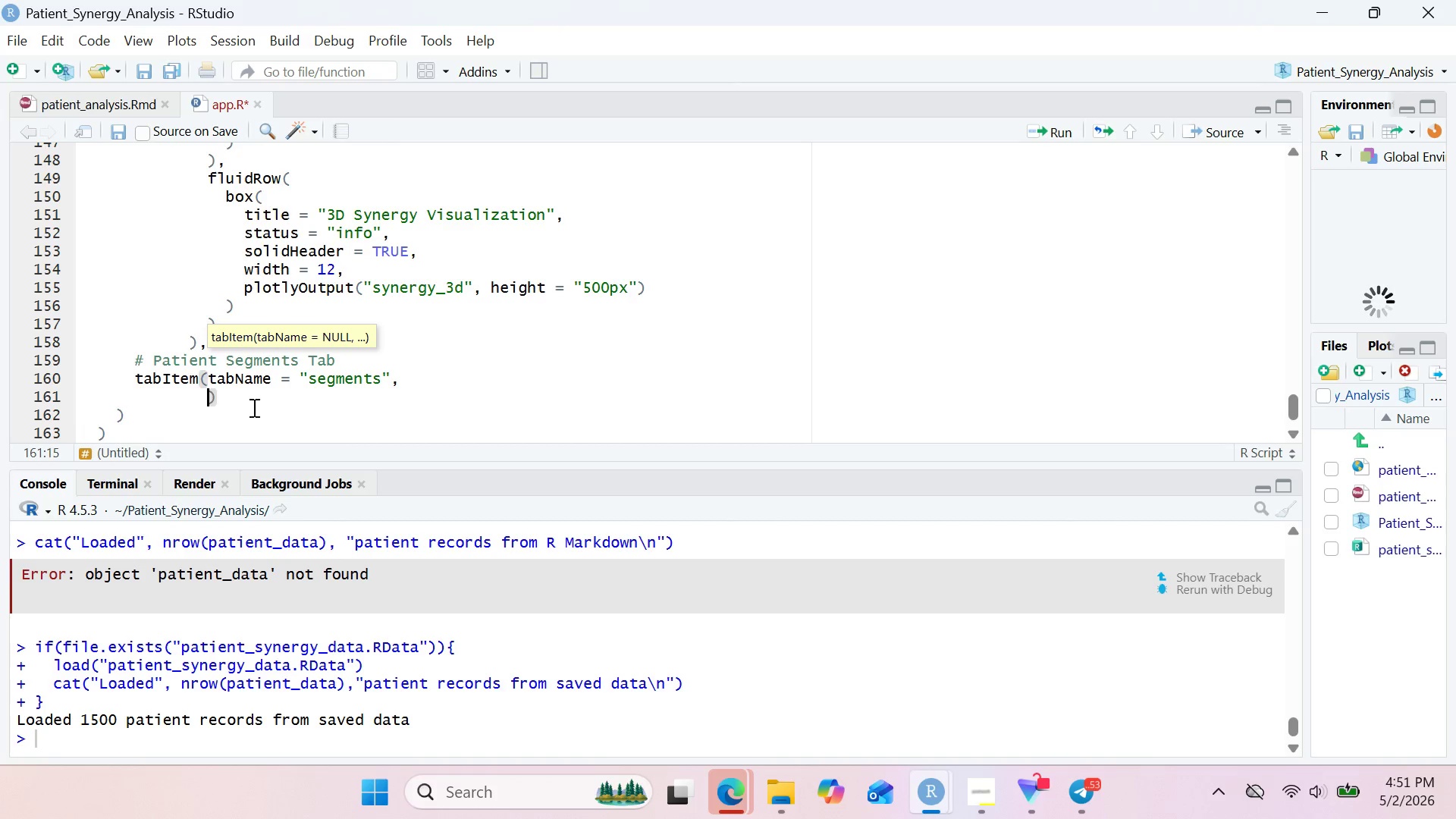 
wait(5.41)
 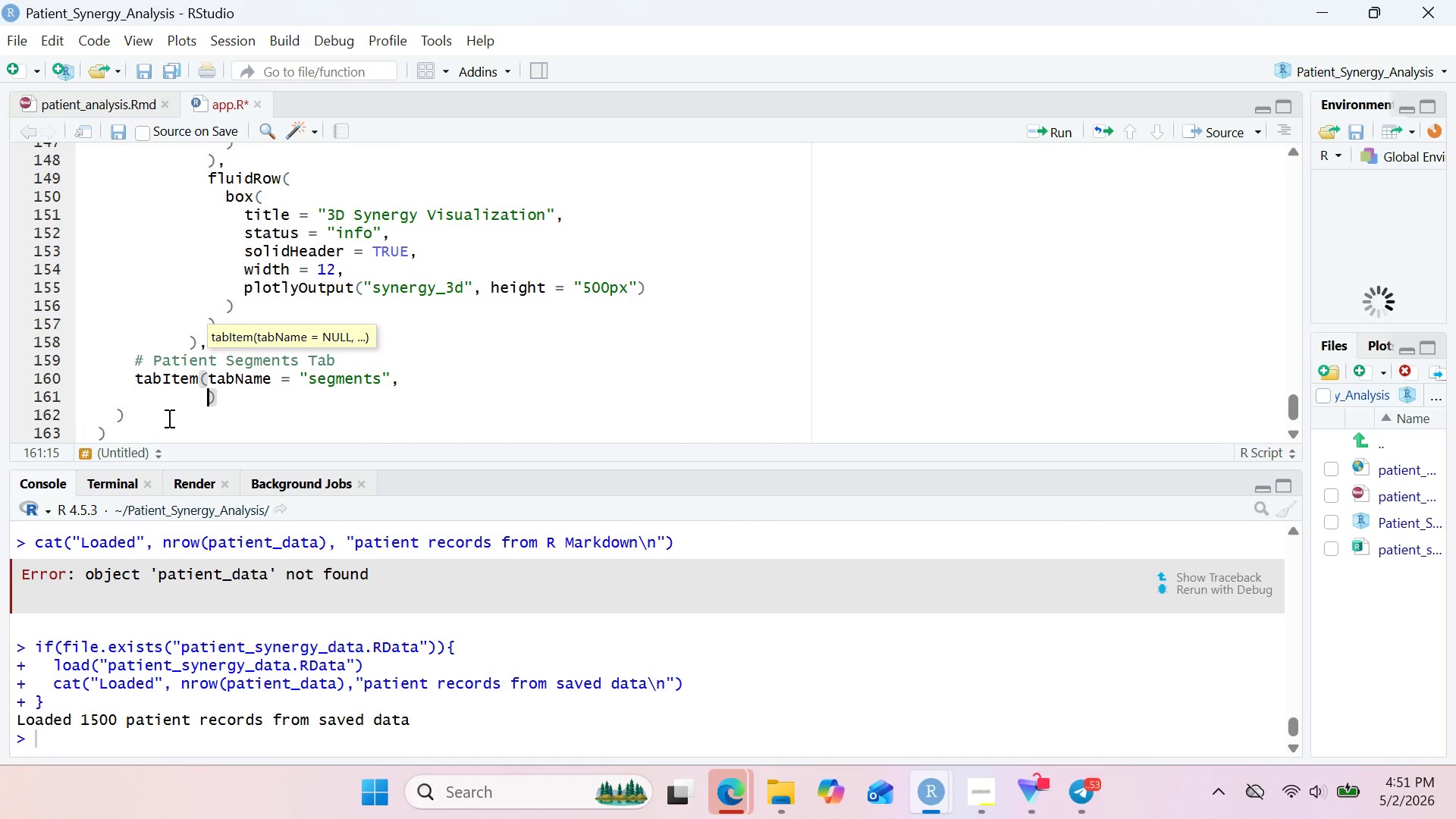 
left_click([431, 387])
 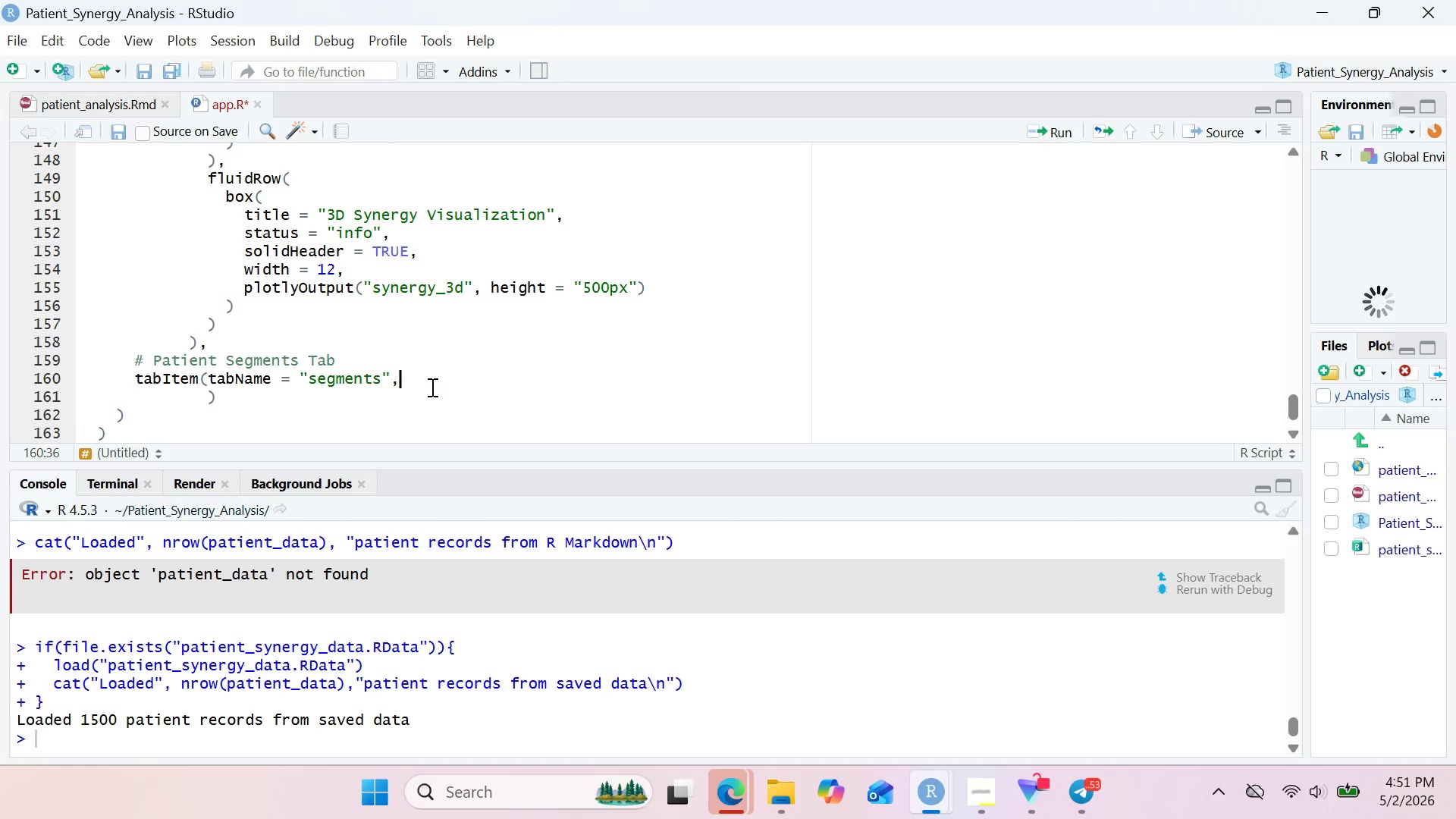 
key(Enter)
 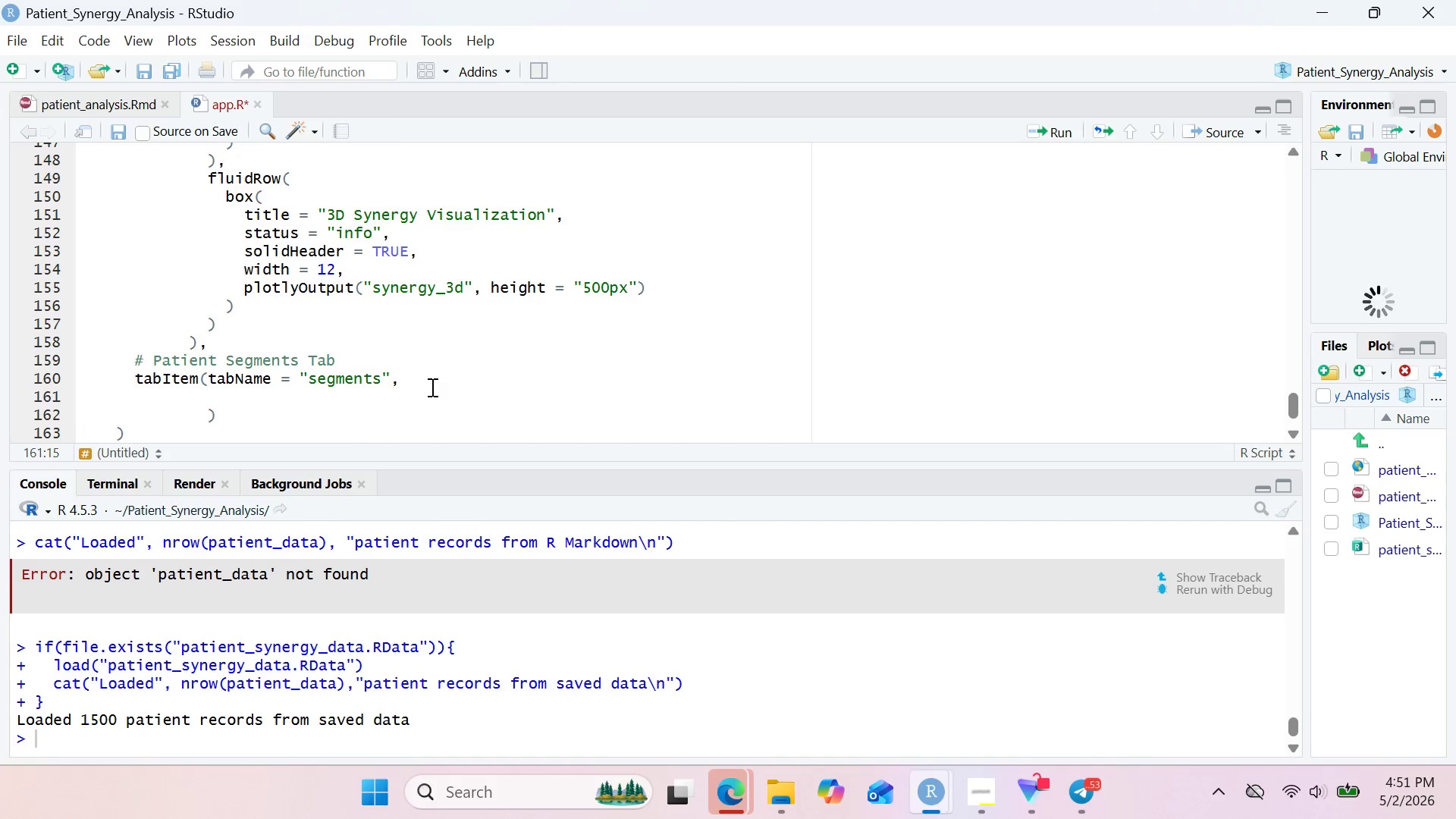 
type(fluid)
 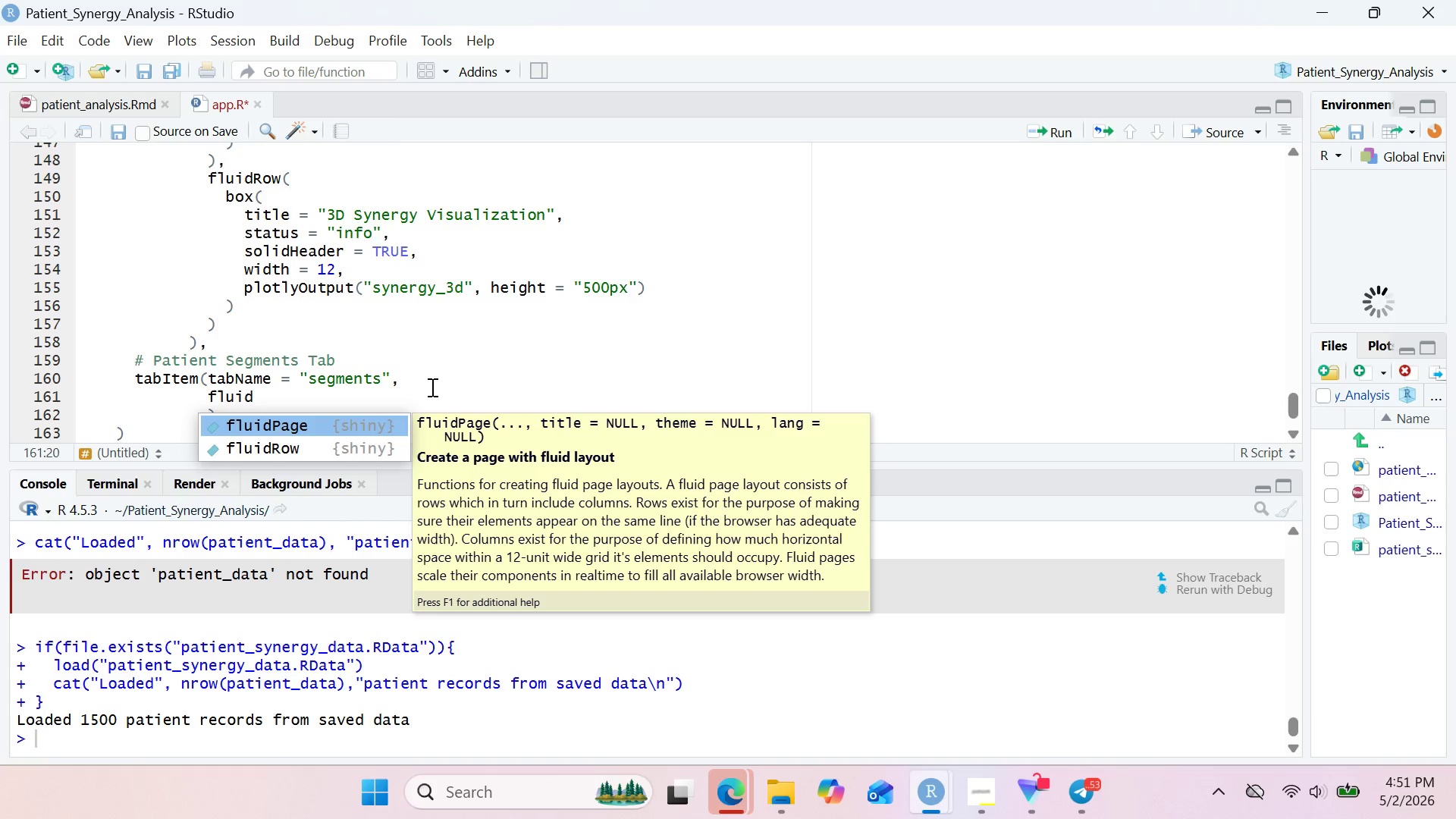 
key(ArrowDown)
 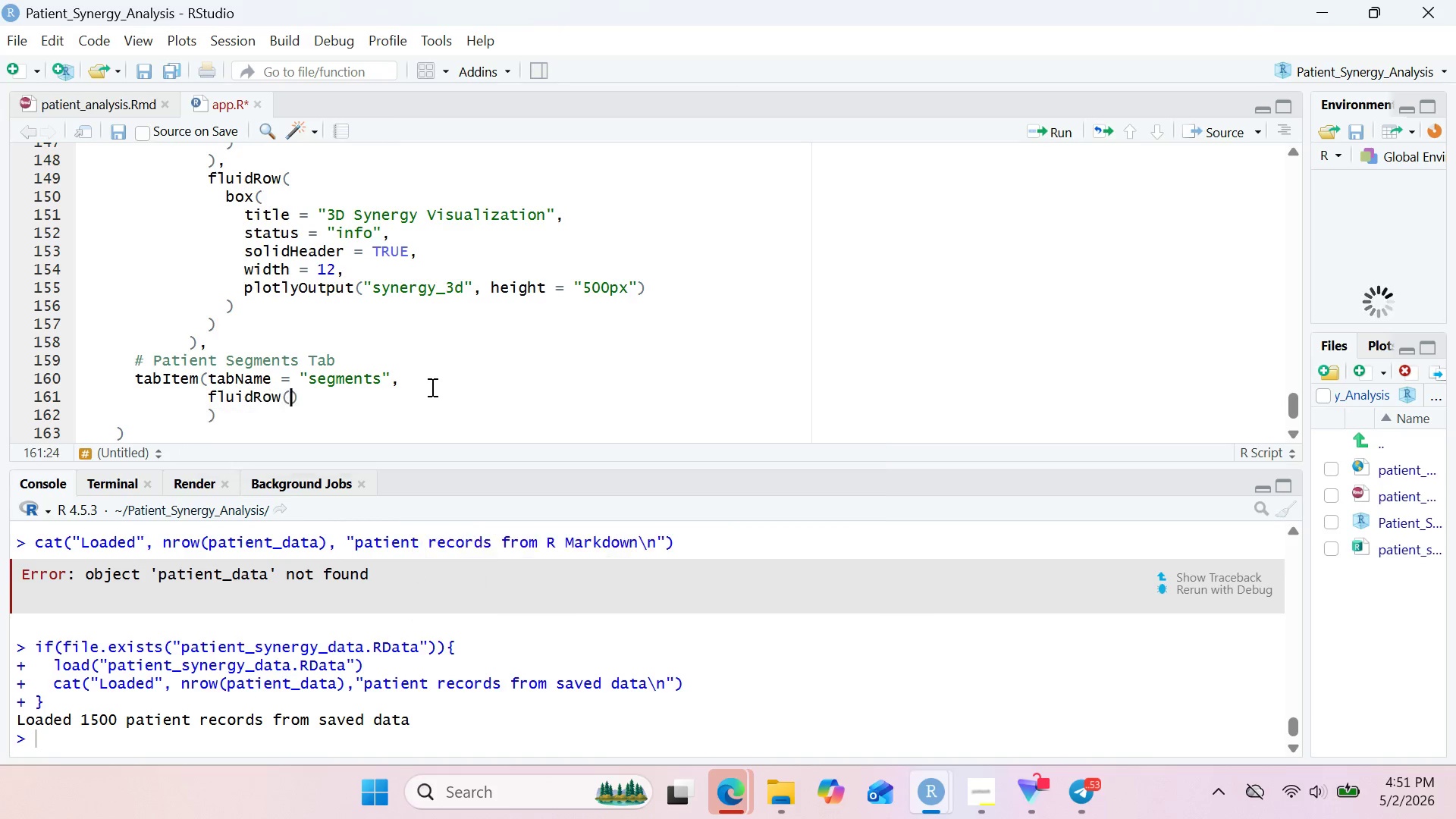 
key(Enter)
 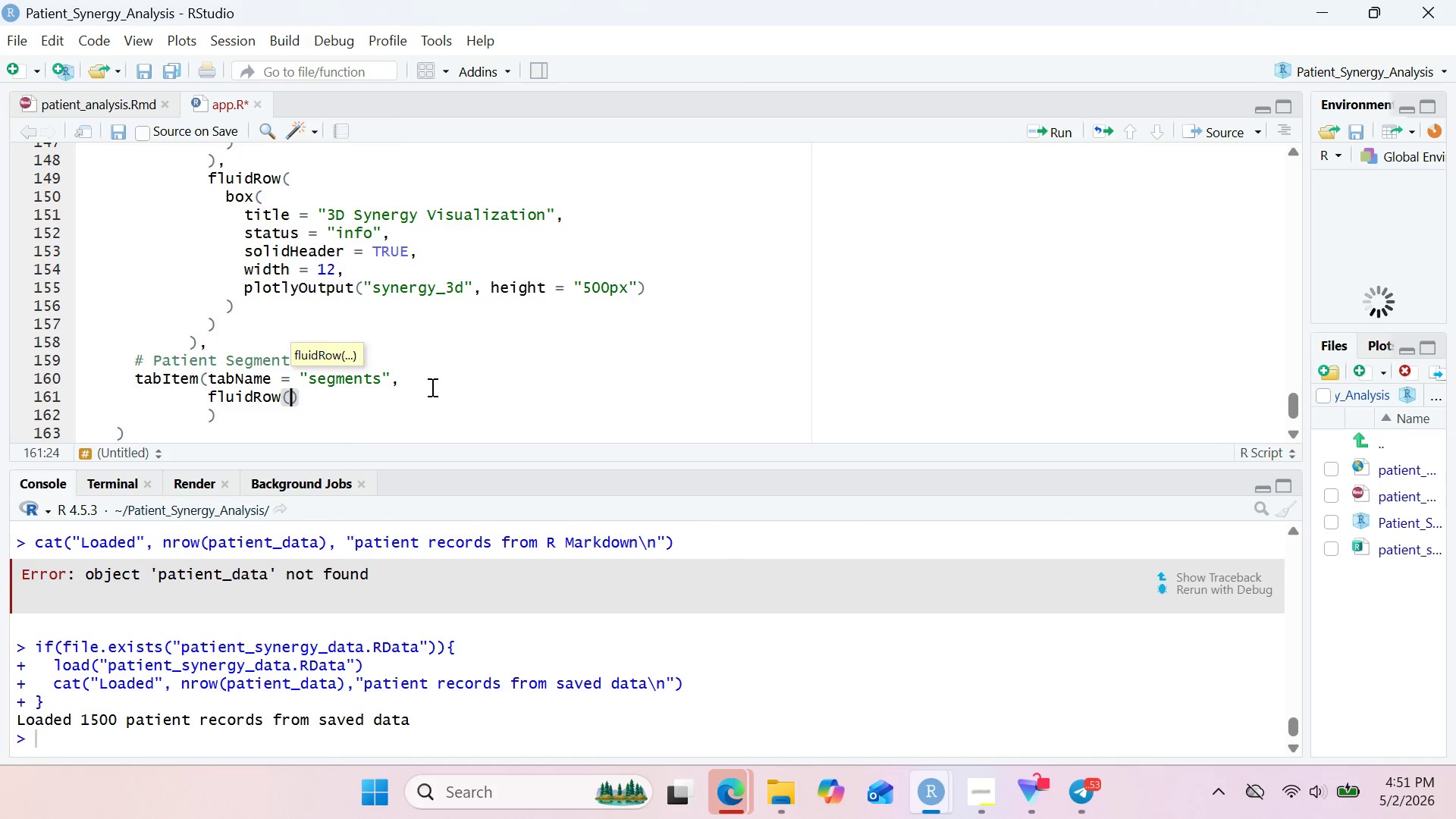 
key(Shift+ShiftRight)
 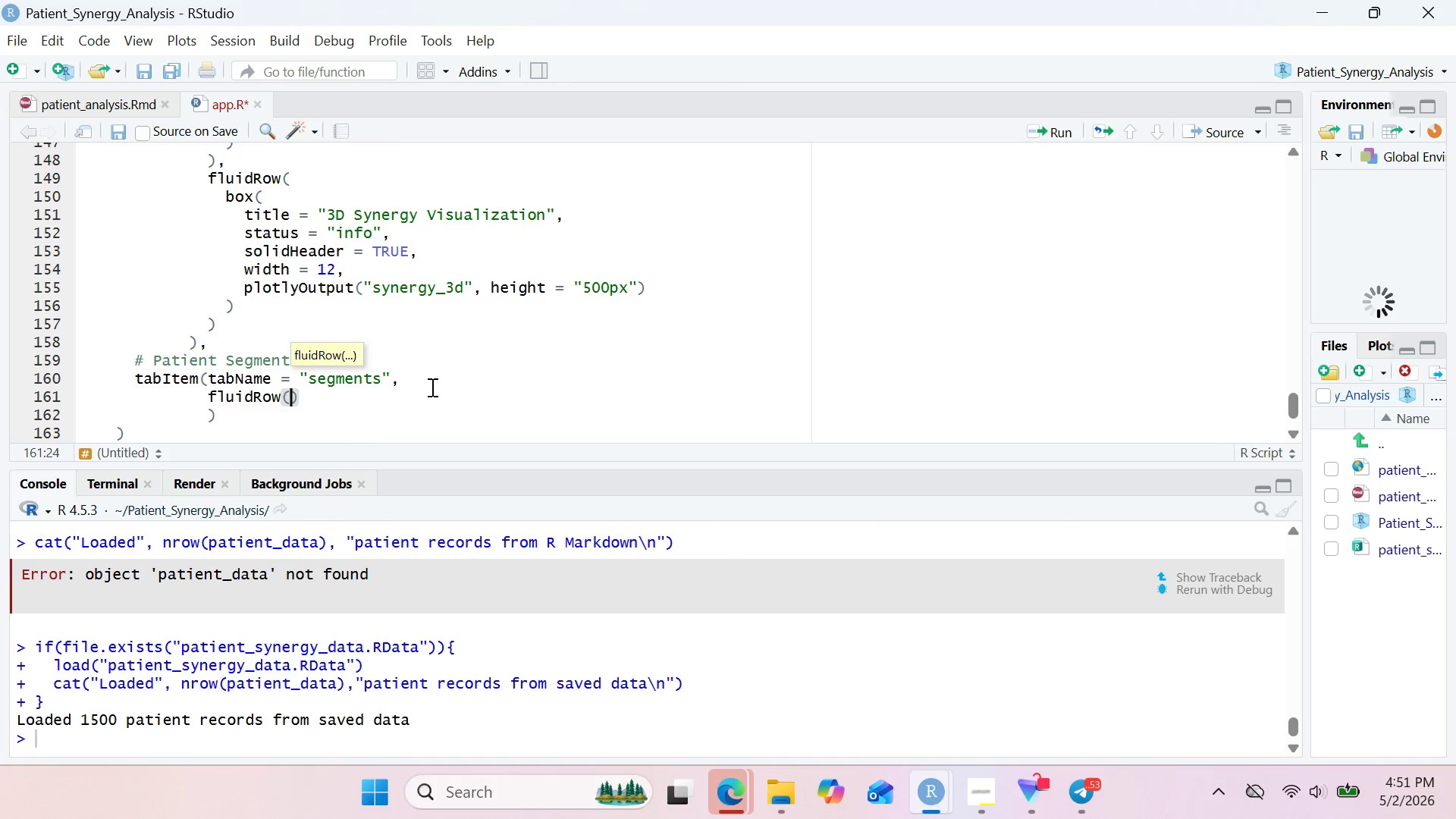 
key(Enter)
 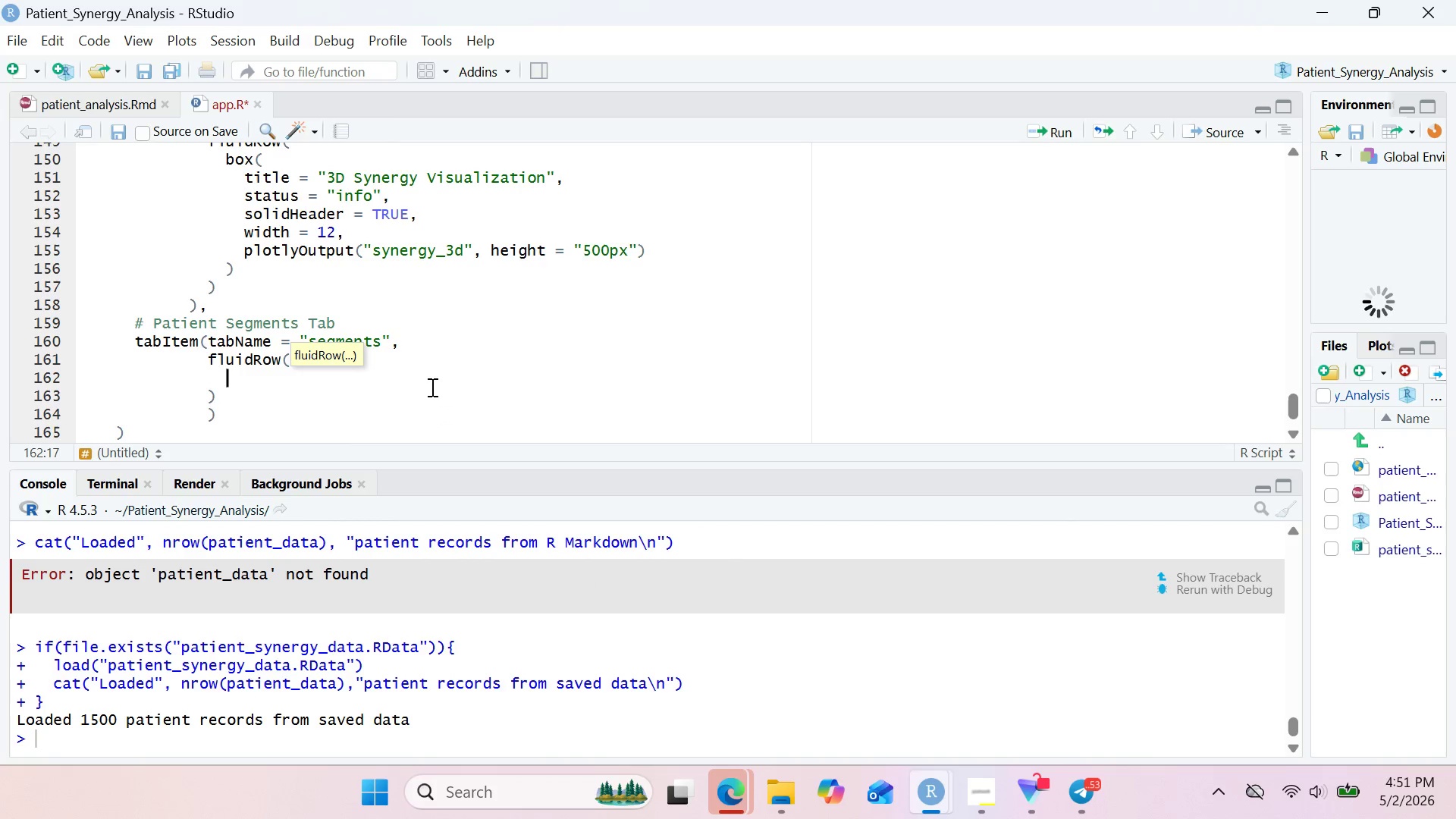 
type(box()
 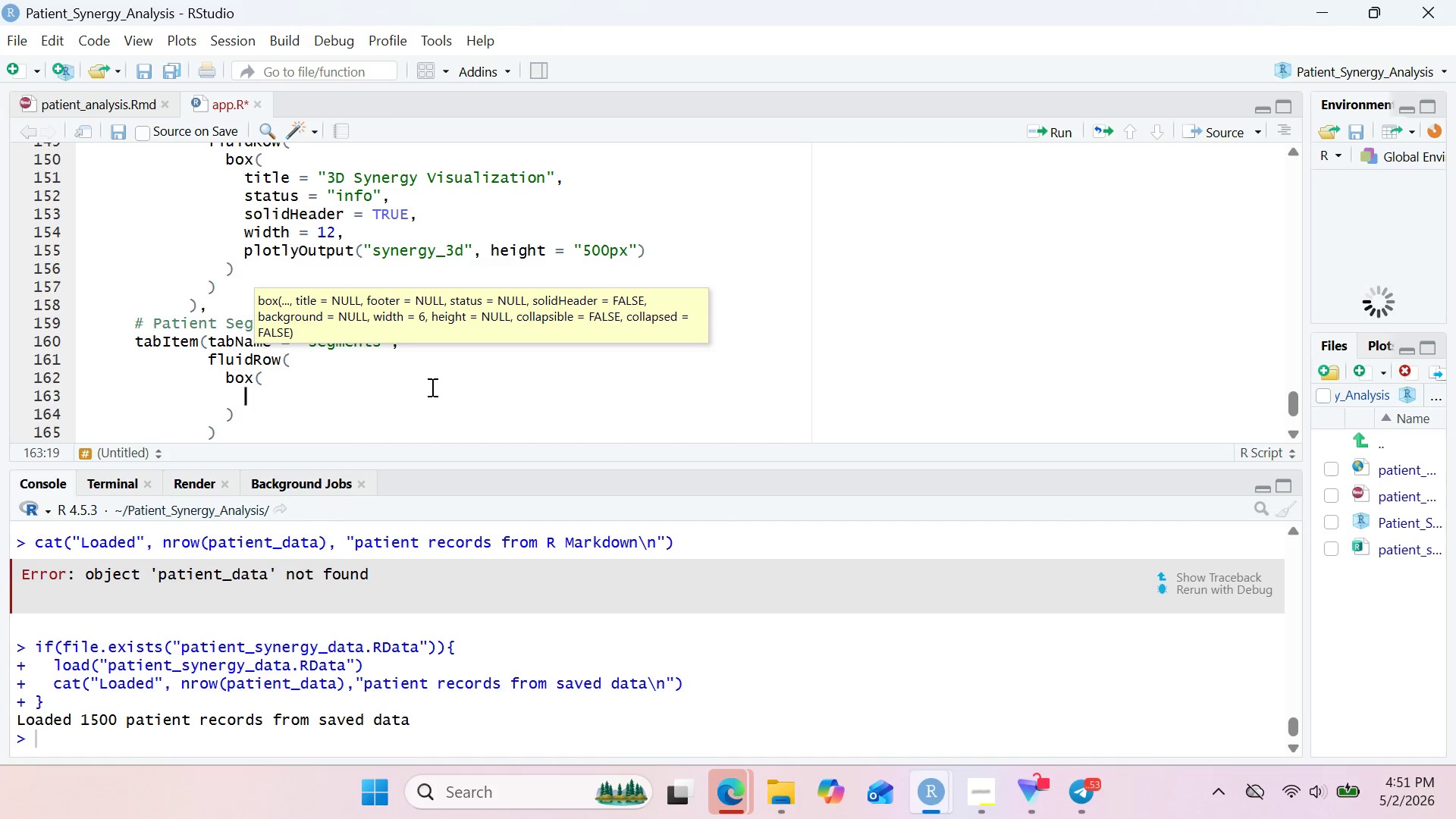 
 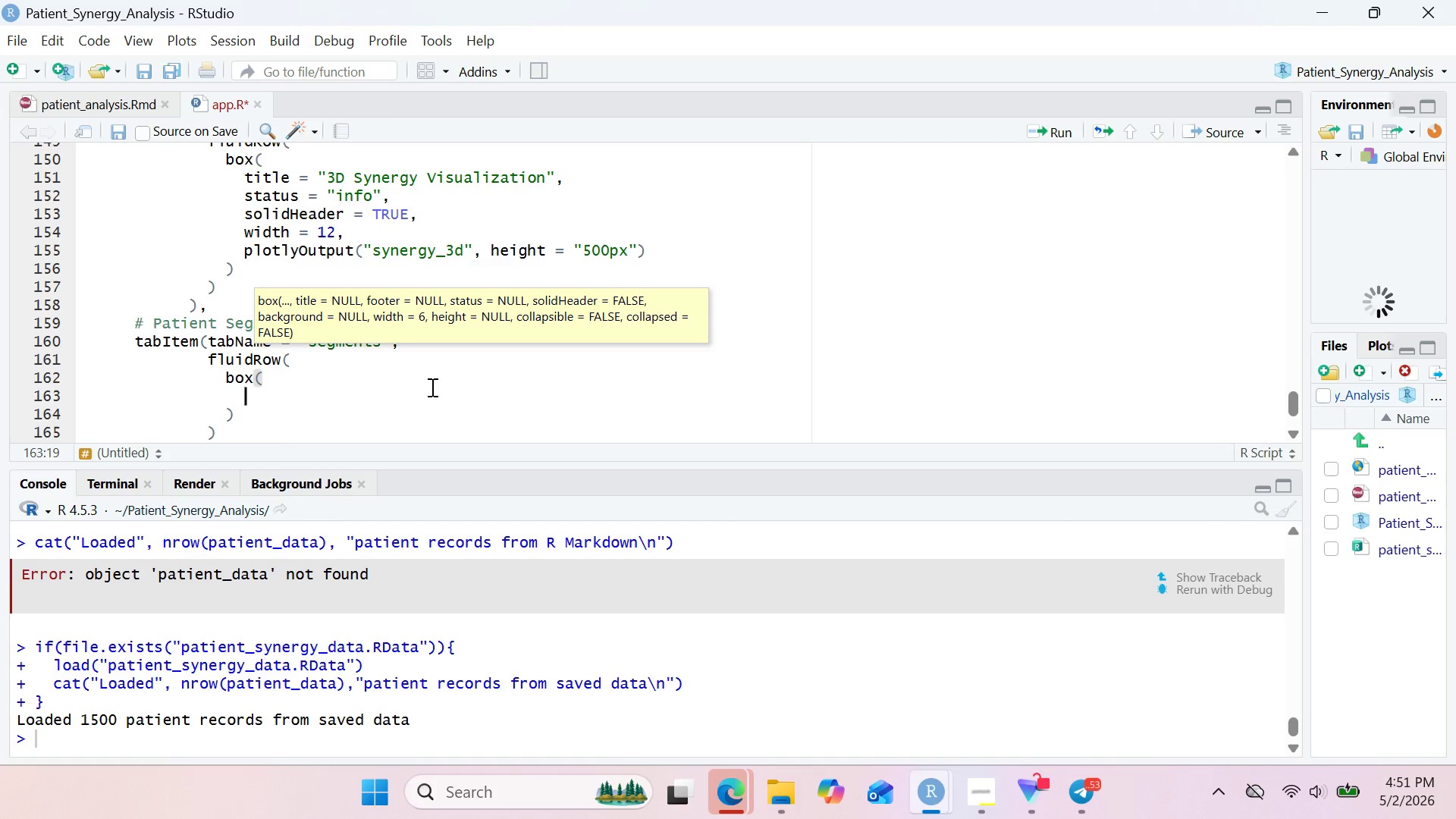 
key(Enter)
 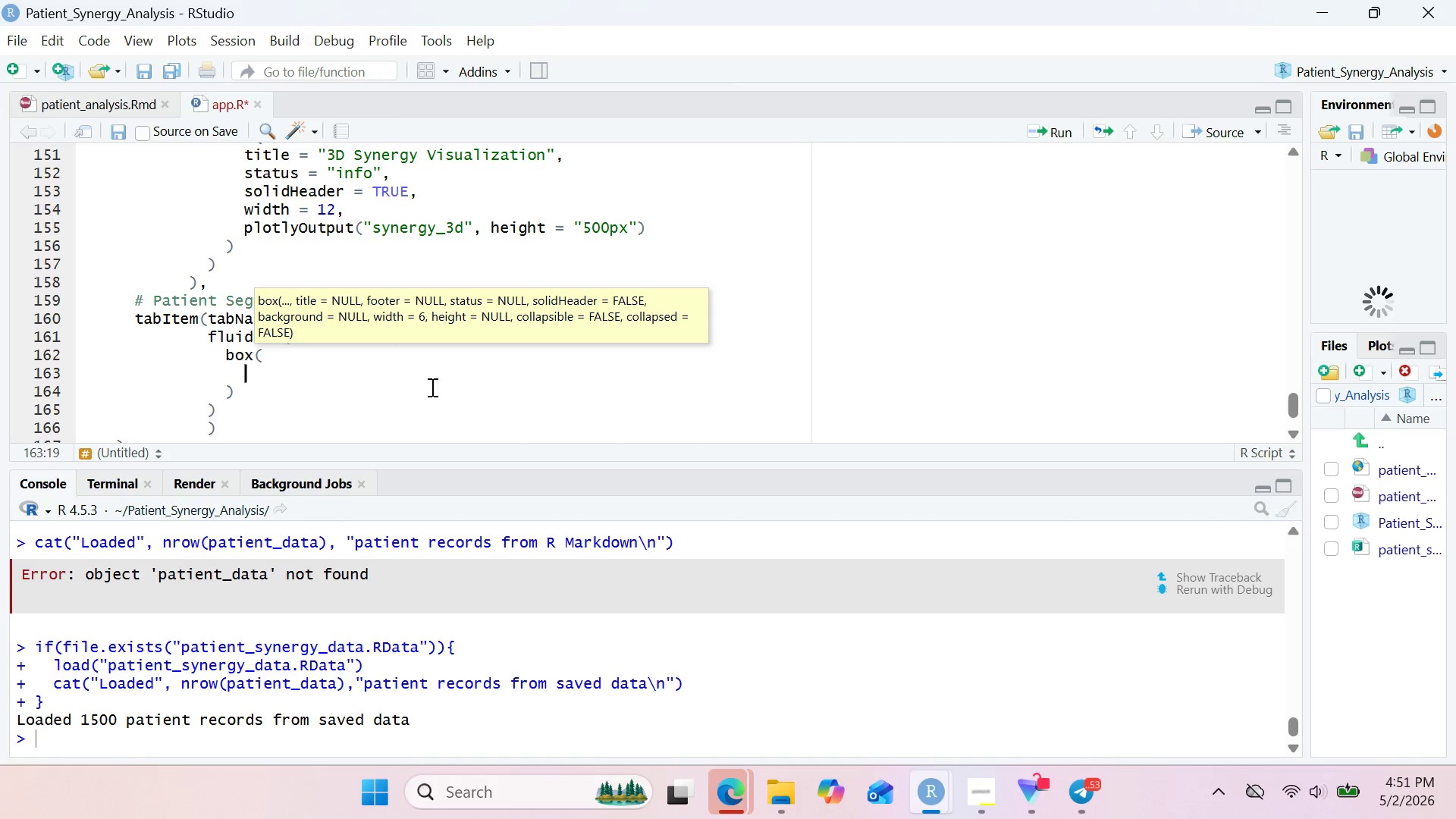 
type(title)
 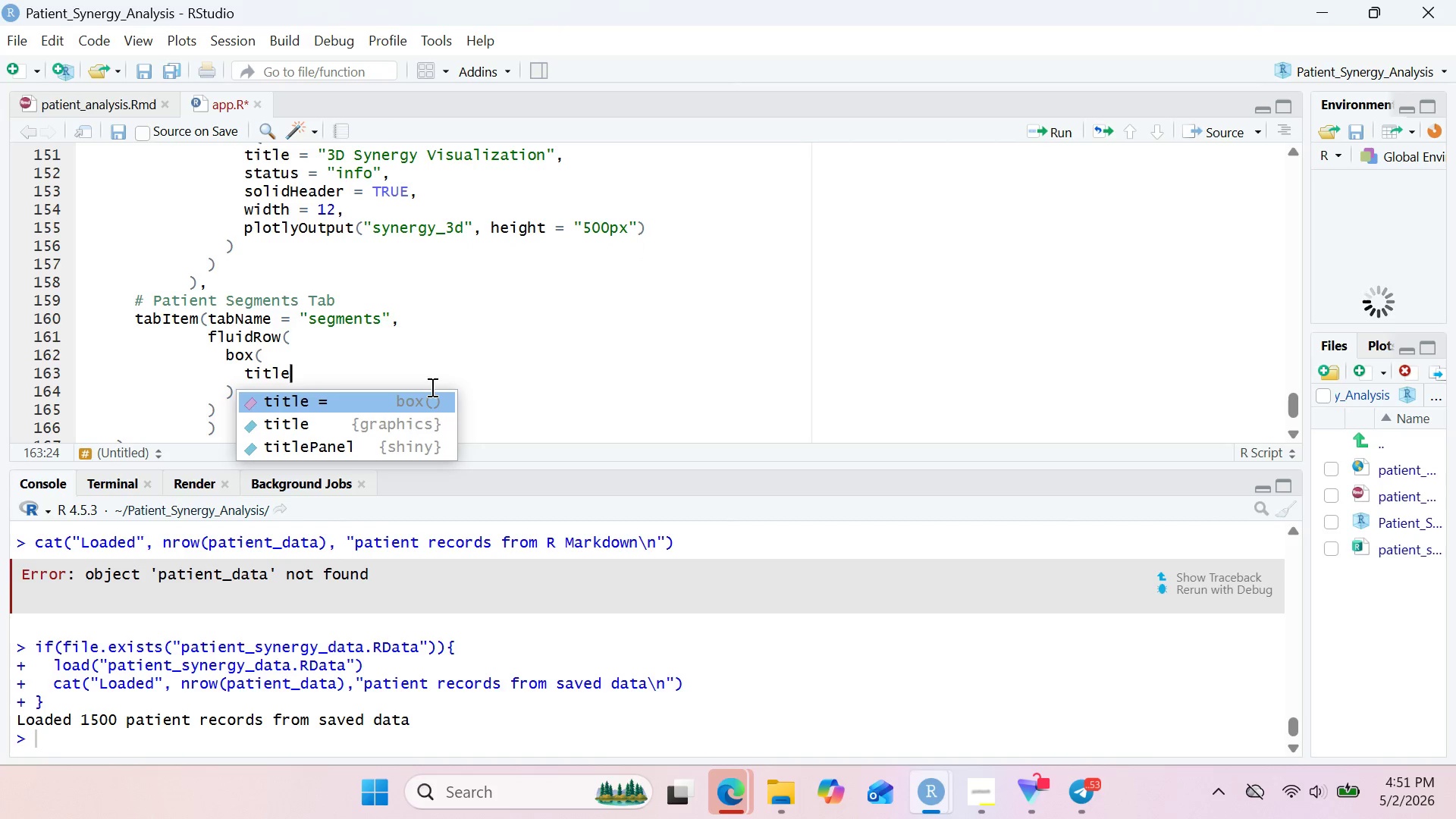 
key(Enter)
 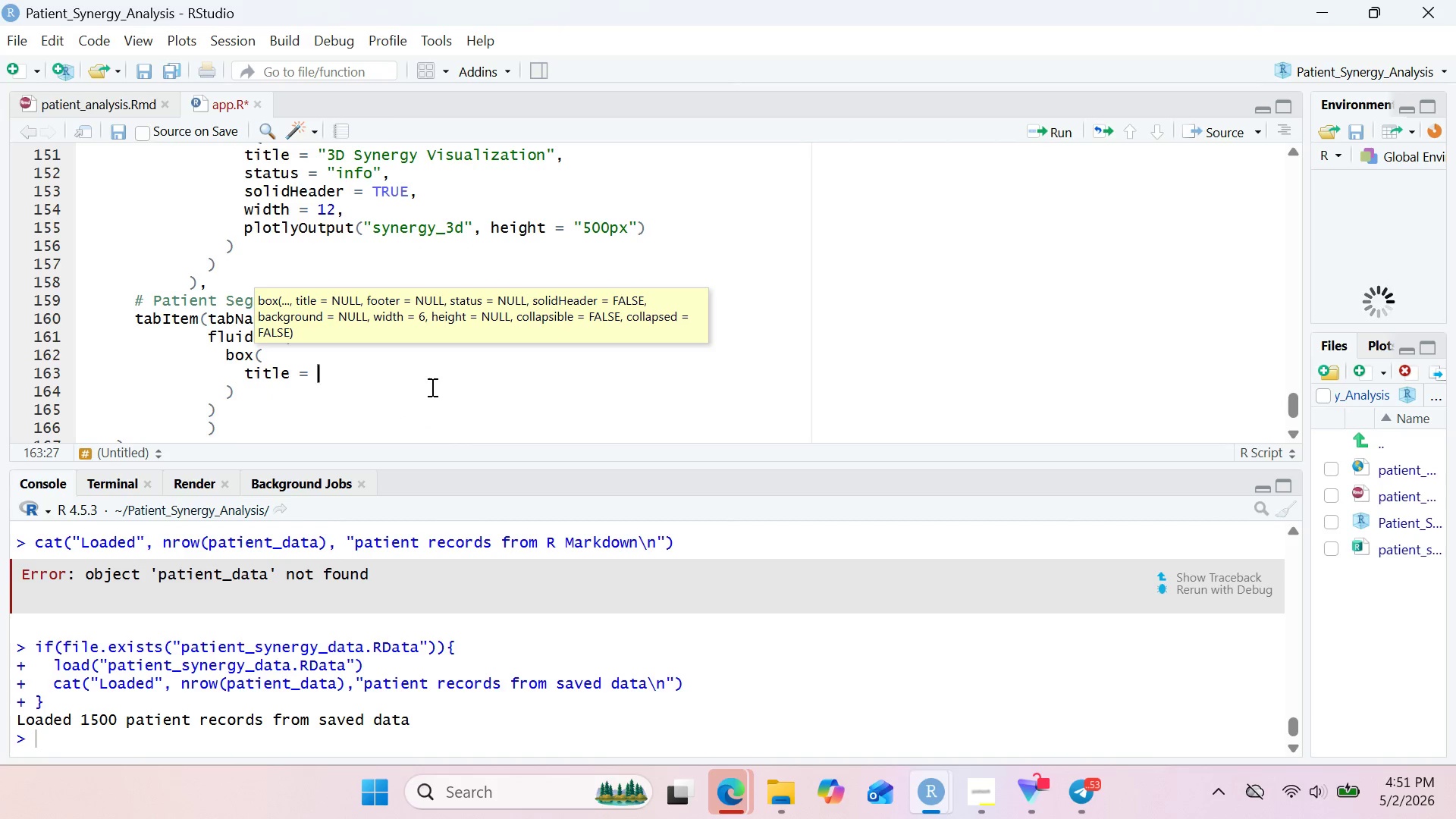 
type("Segment Analysis Settings)
 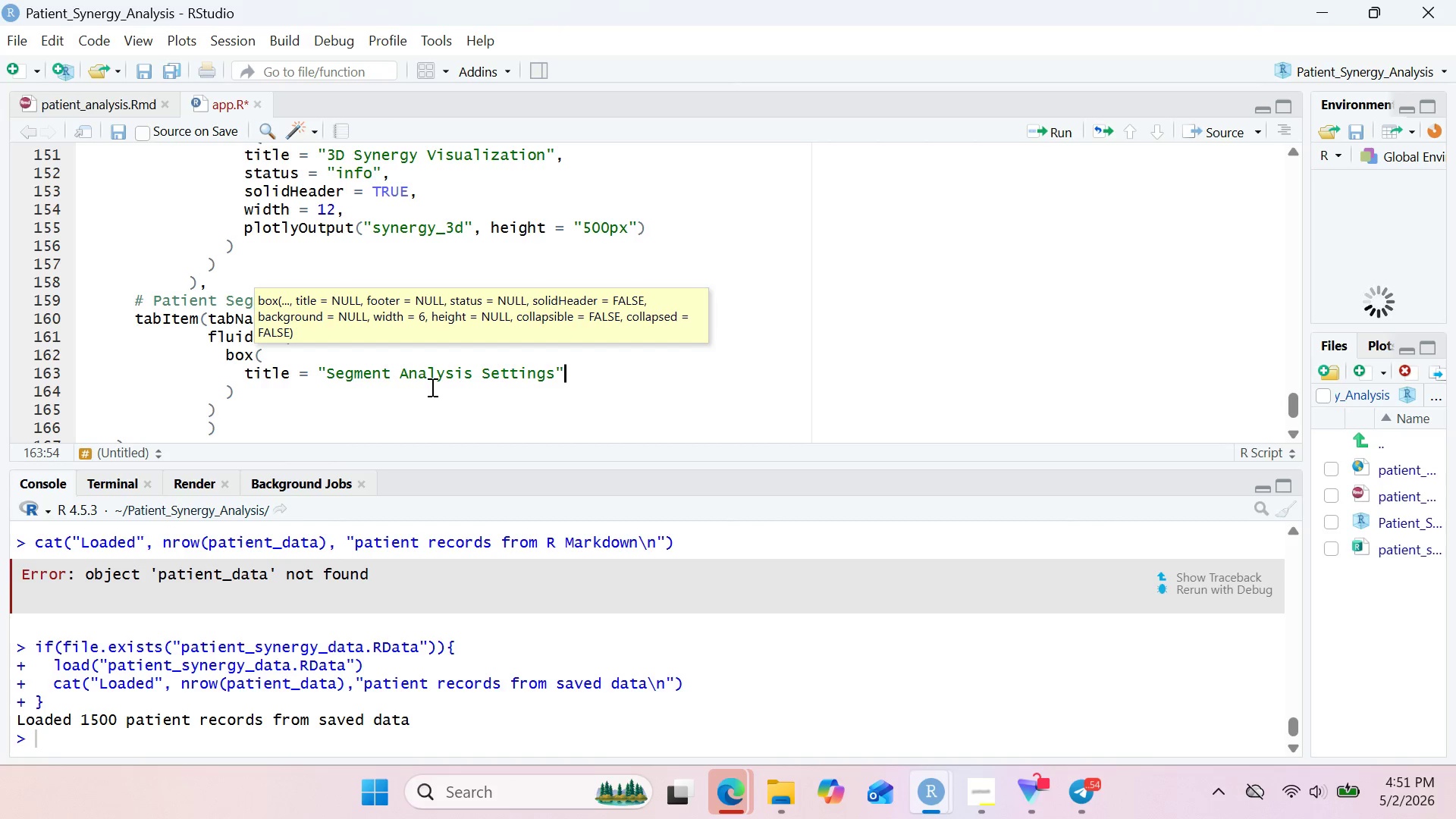 
 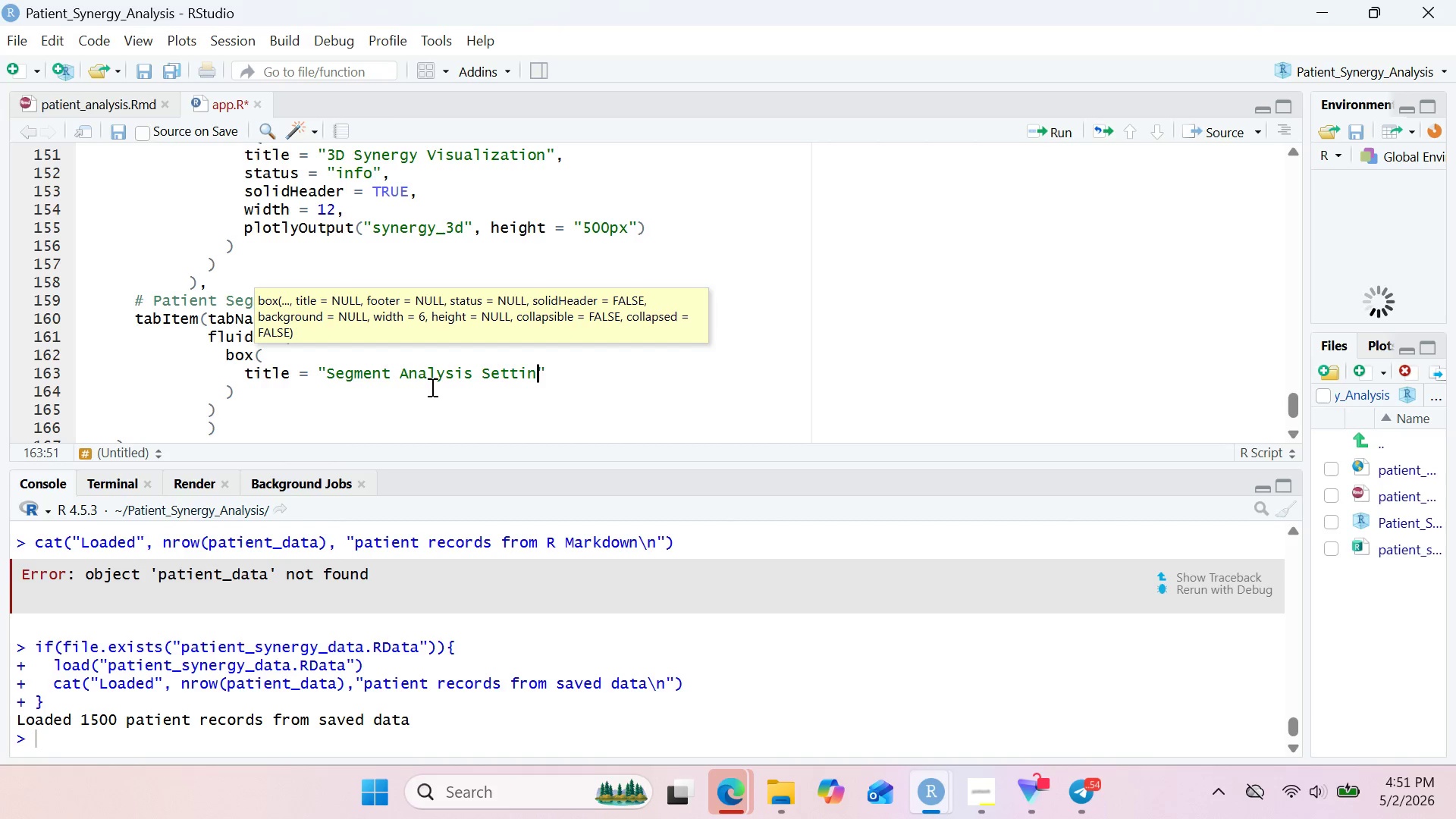 
key(ArrowRight)
 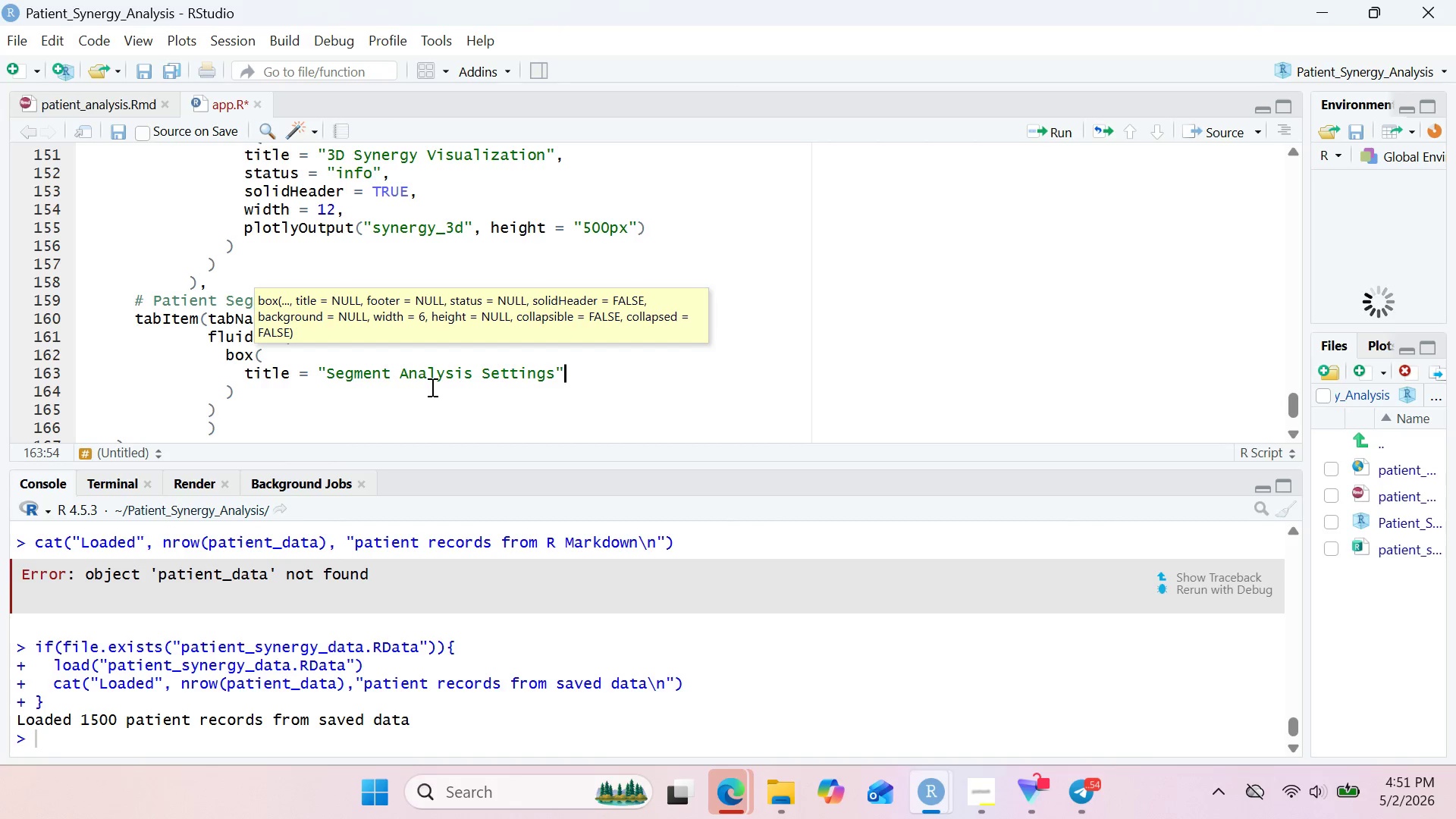 
key(Comma)
 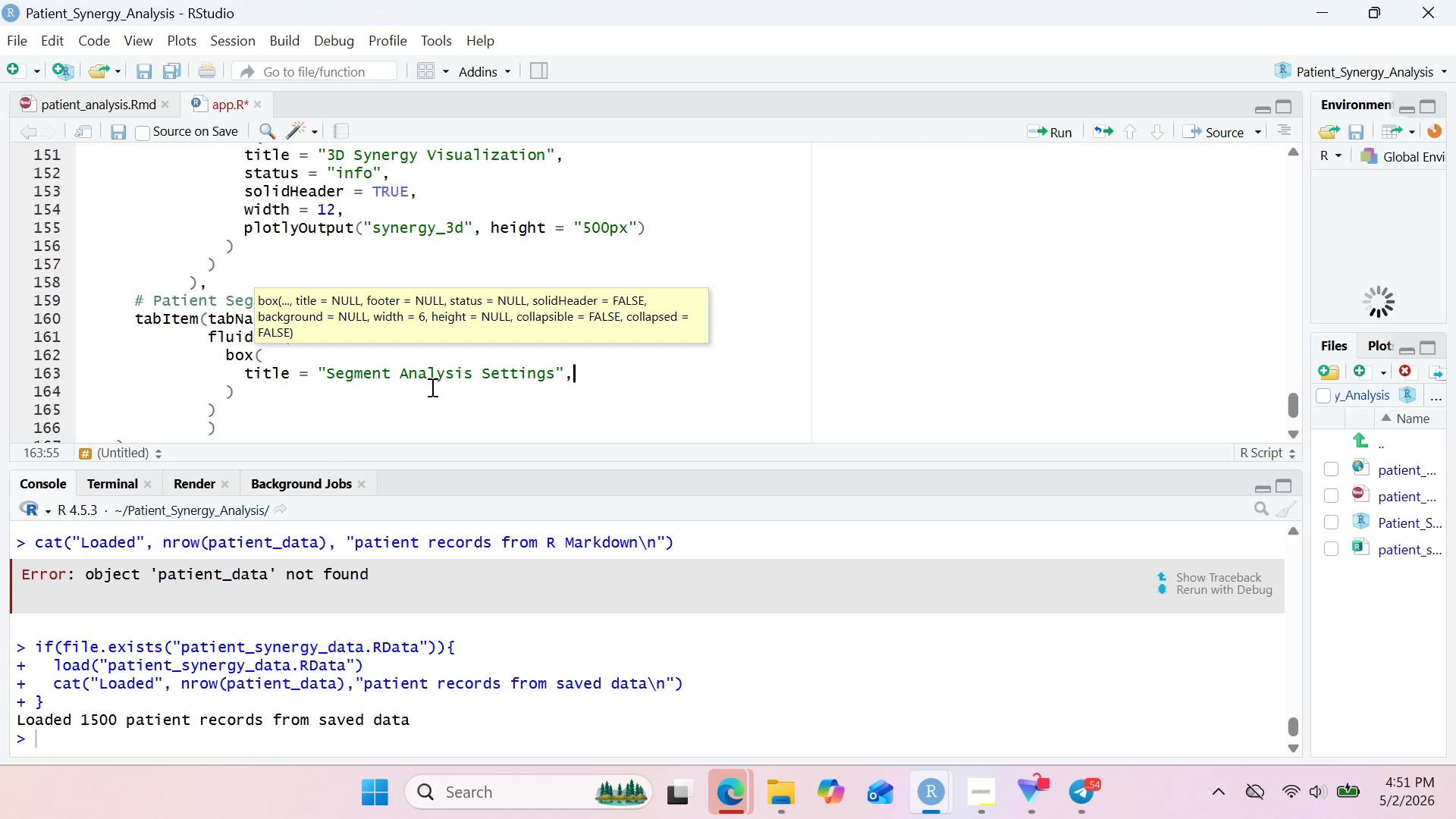 
key(Enter)
 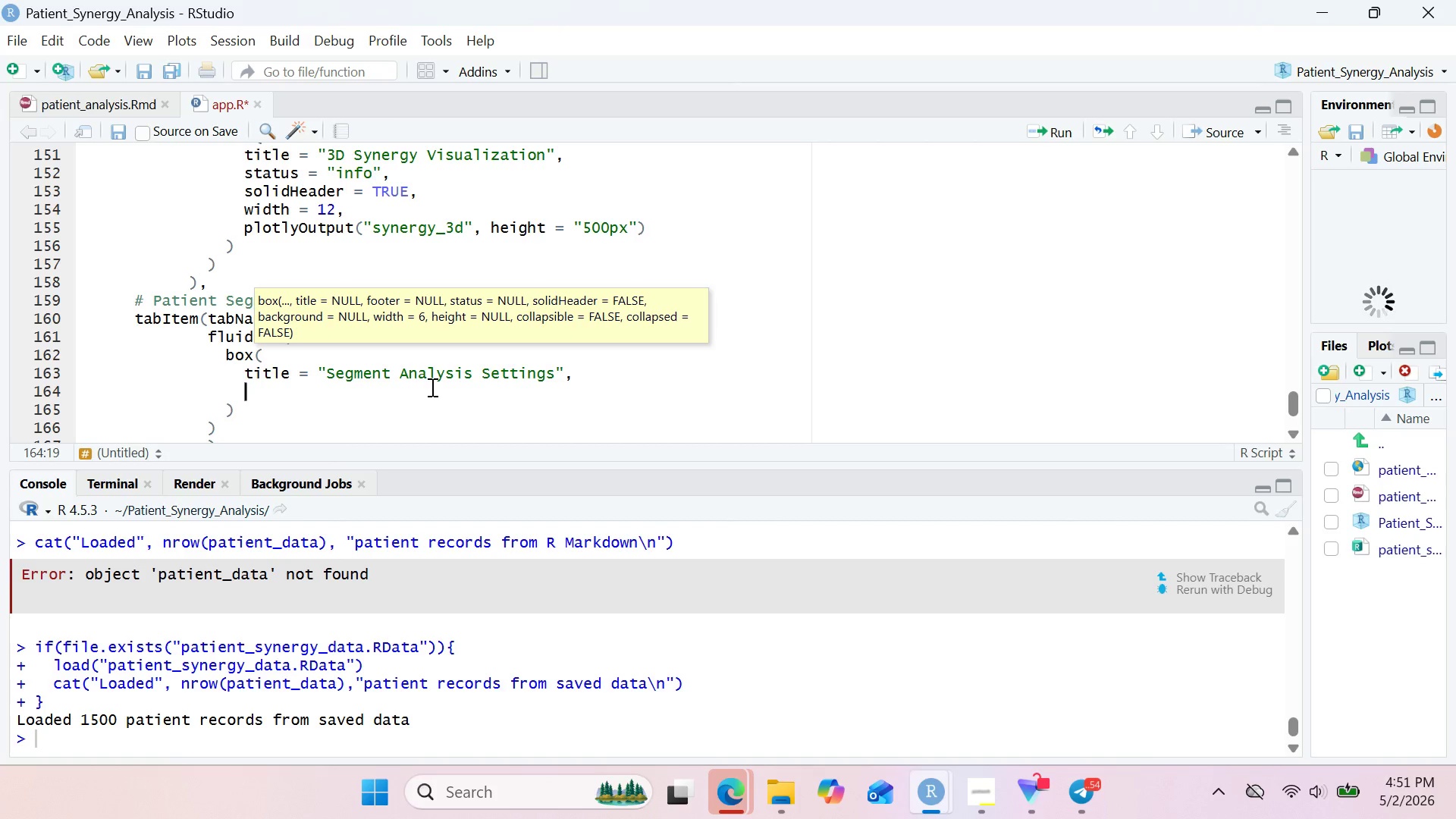 
type(status = "W)
key(Backspace)
type(warning)
 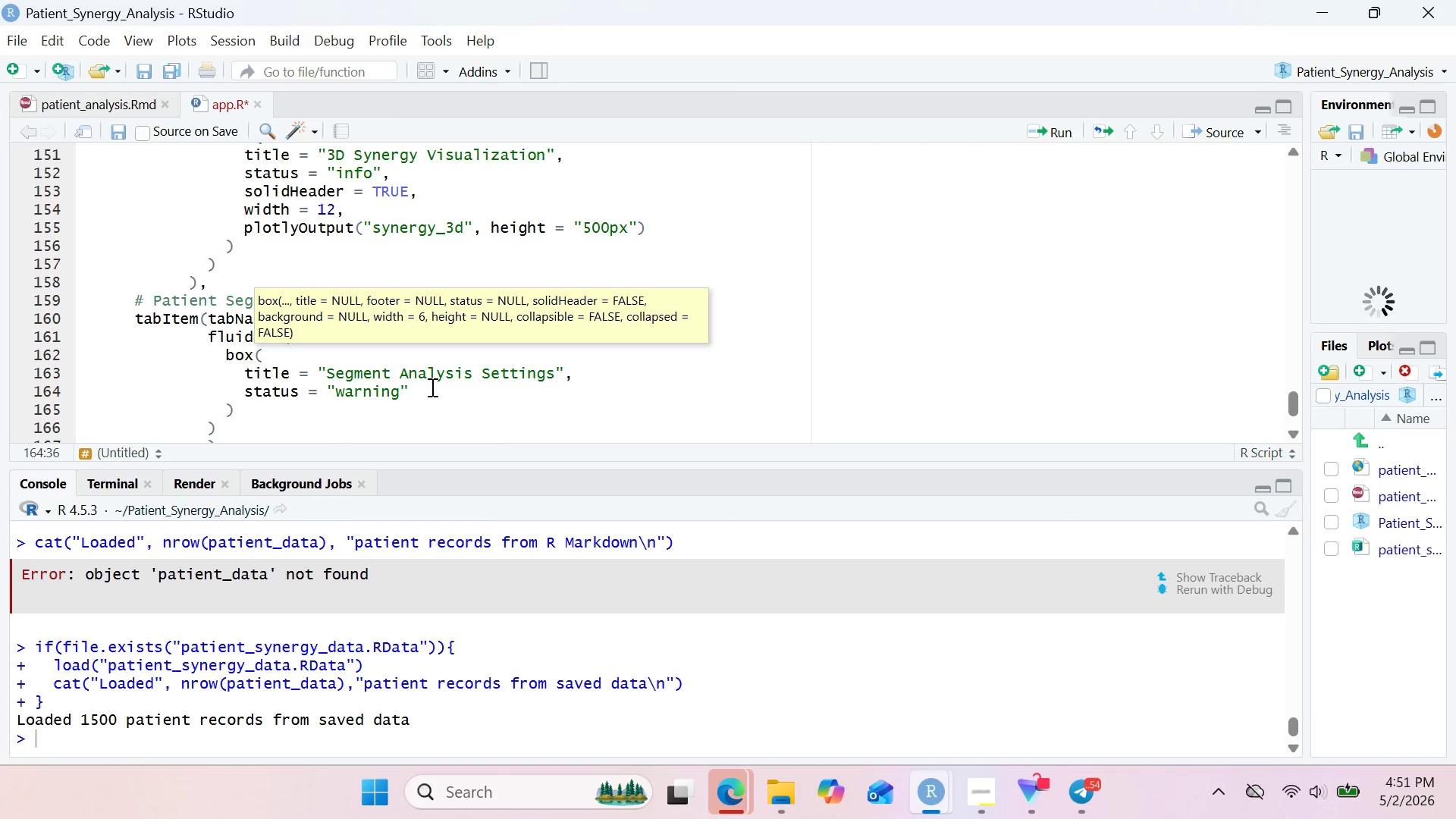 
key(ArrowRight)
 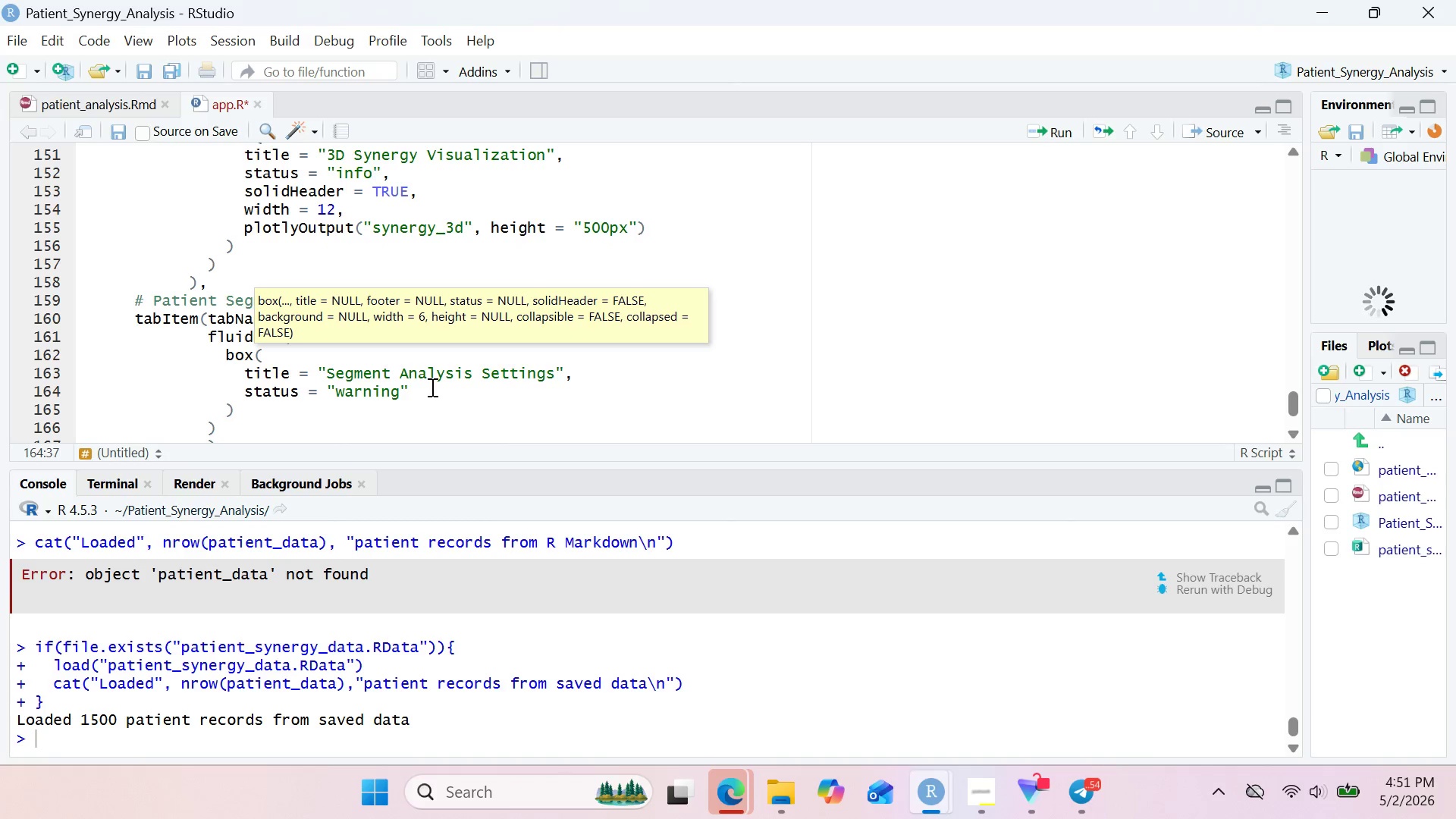 
key(Comma)
 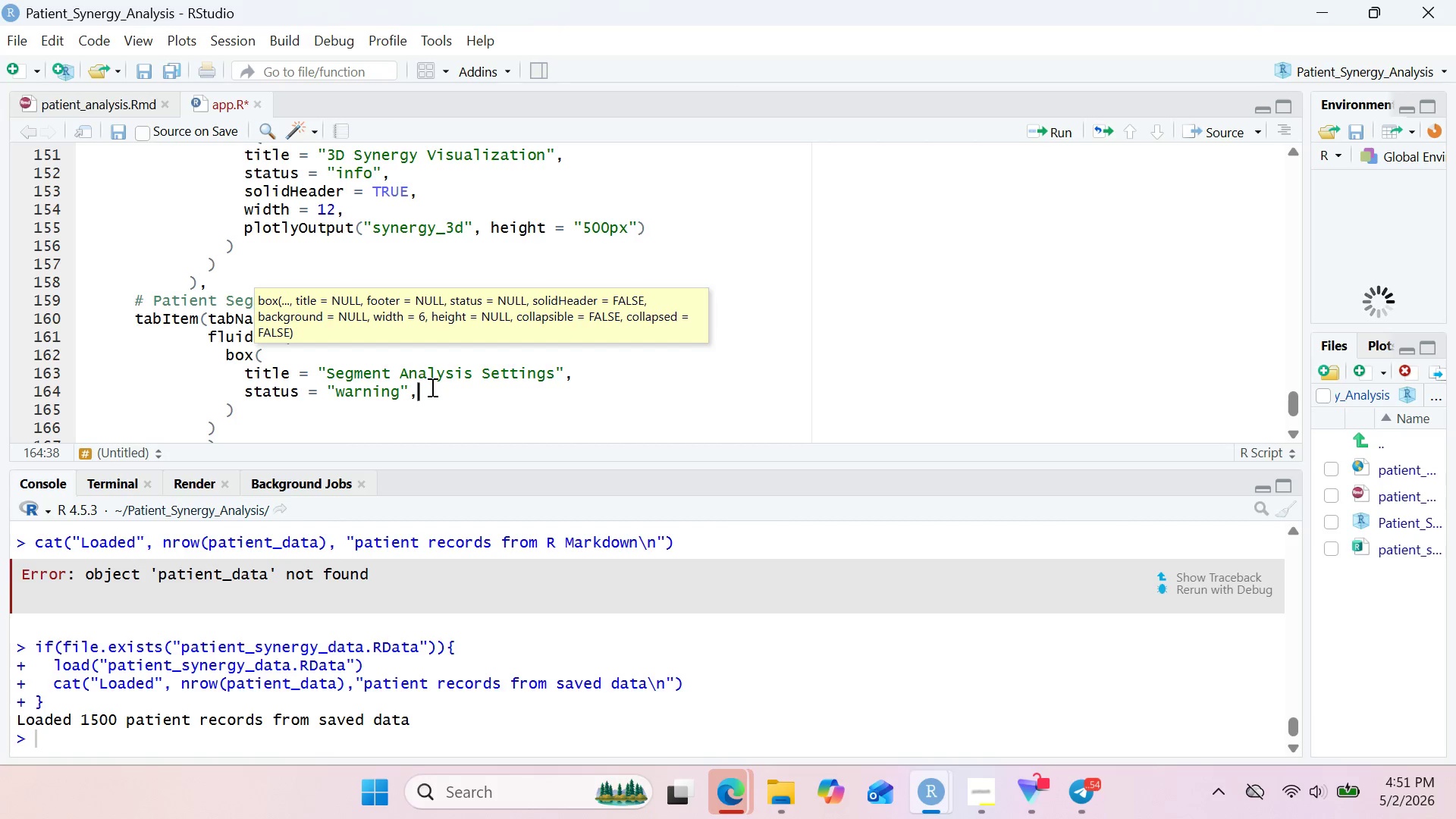 
key(Enter)
 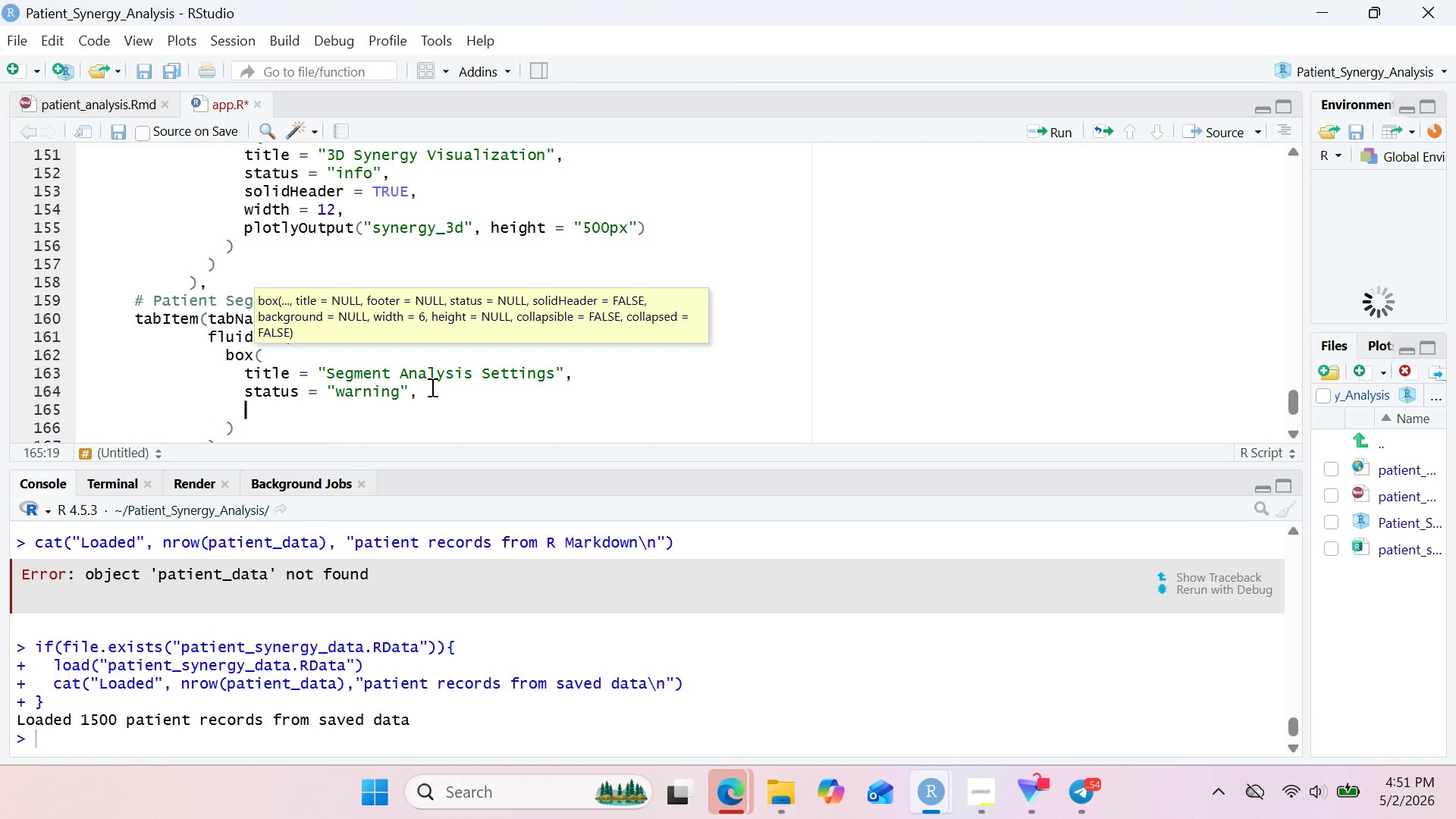 
type(solife)
key(Backspace)
key(Backspace)
 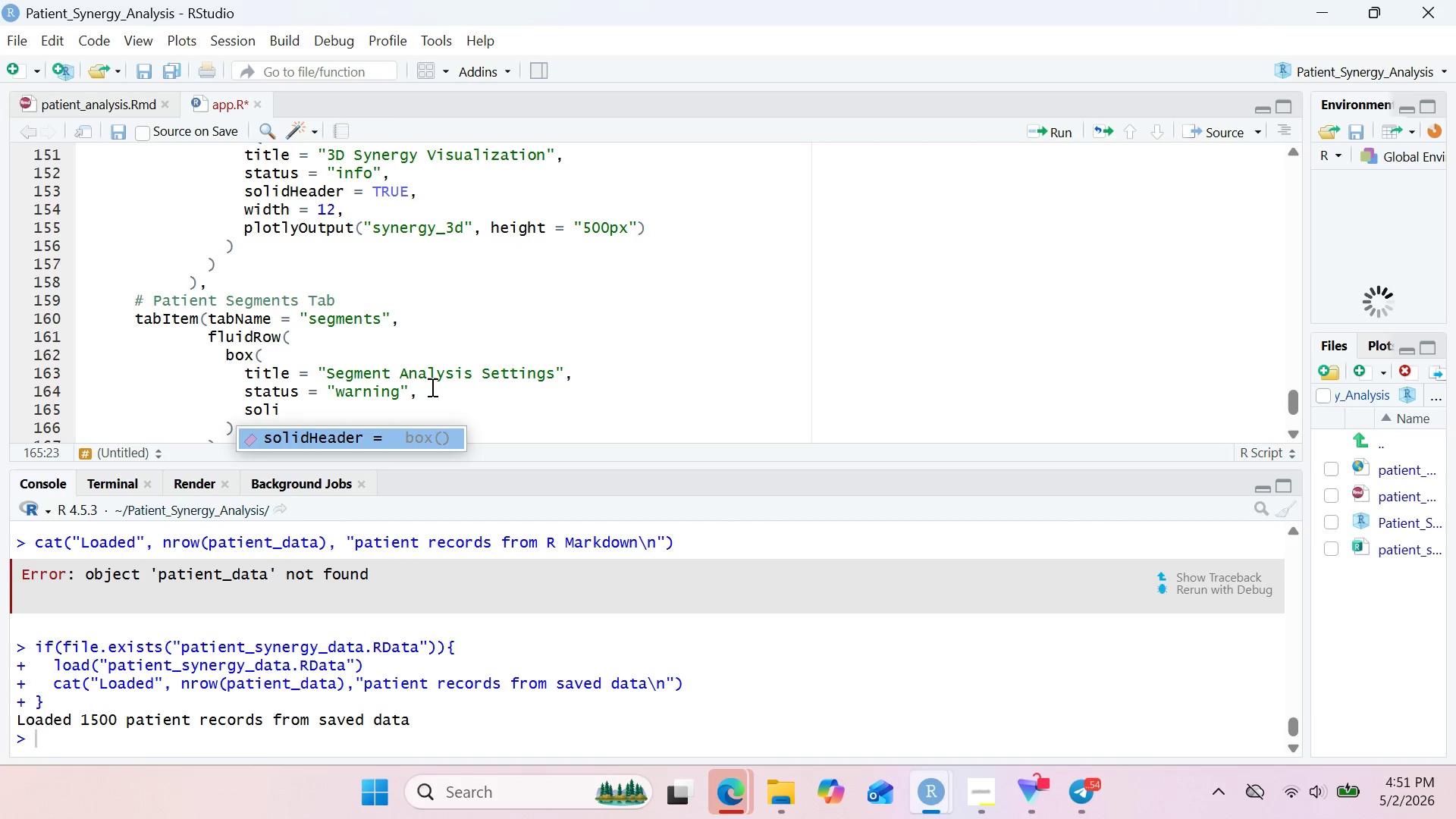 
key(Enter)
 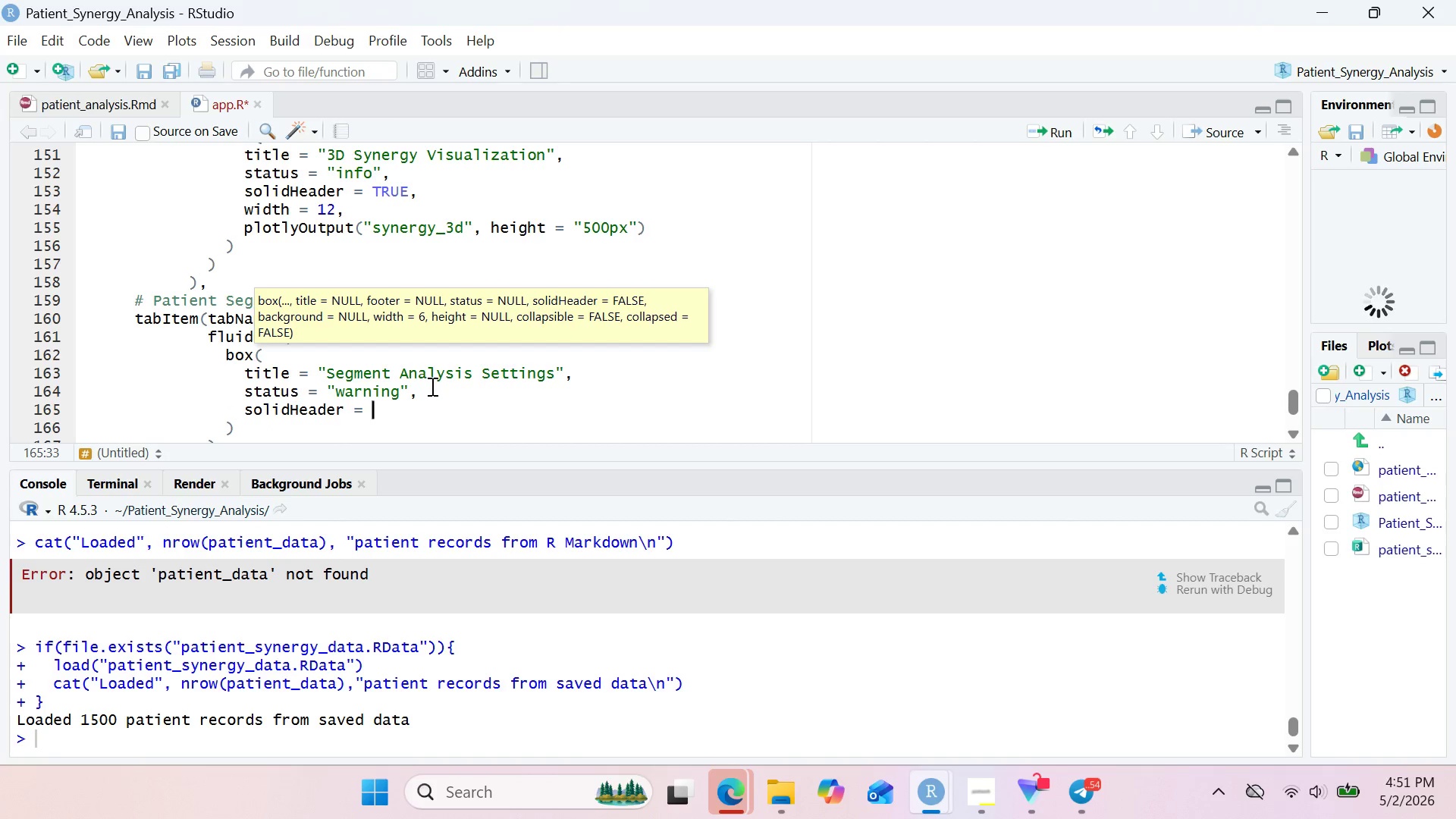 
type(TRUE,)
 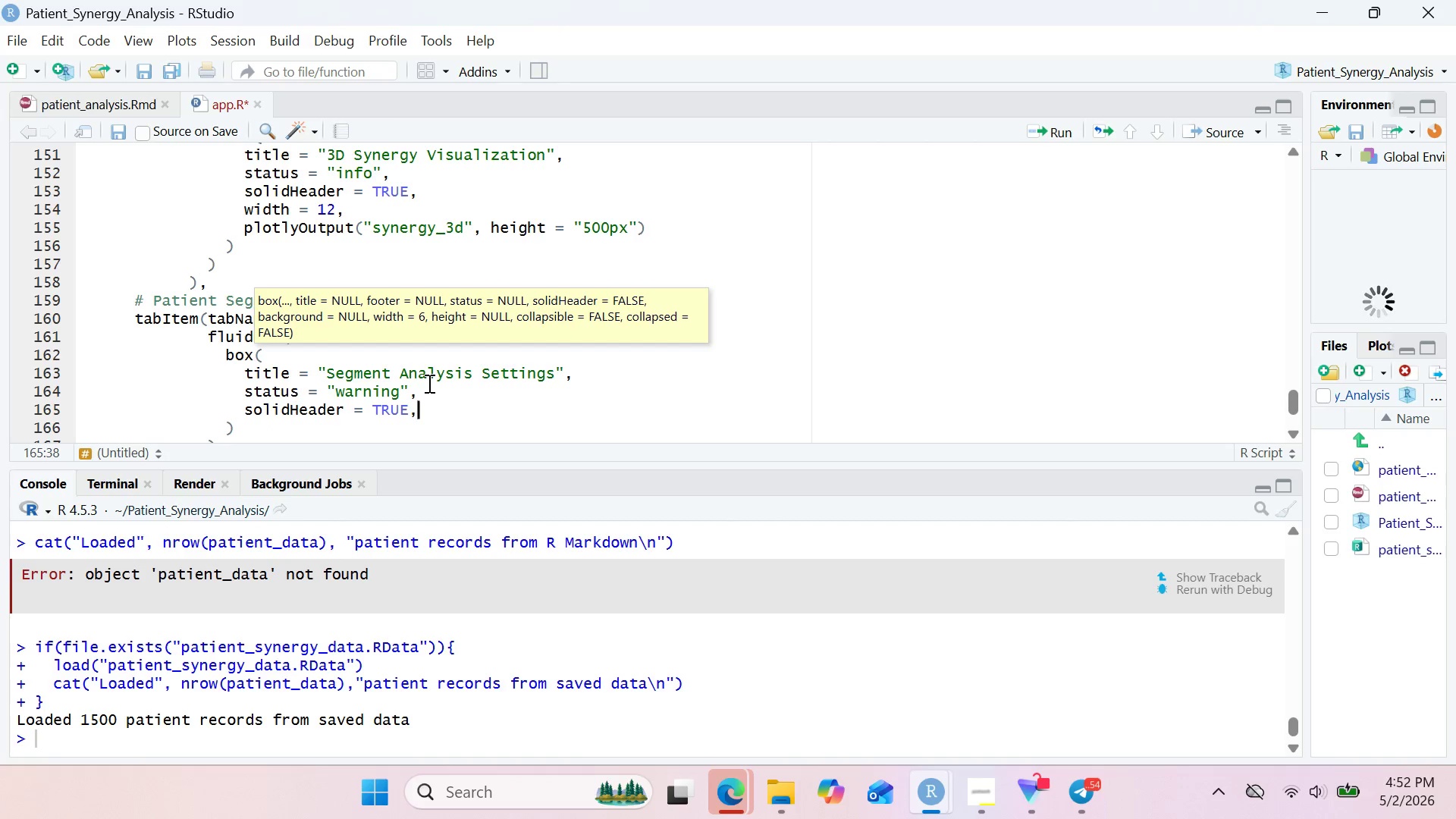 
key(Enter)
 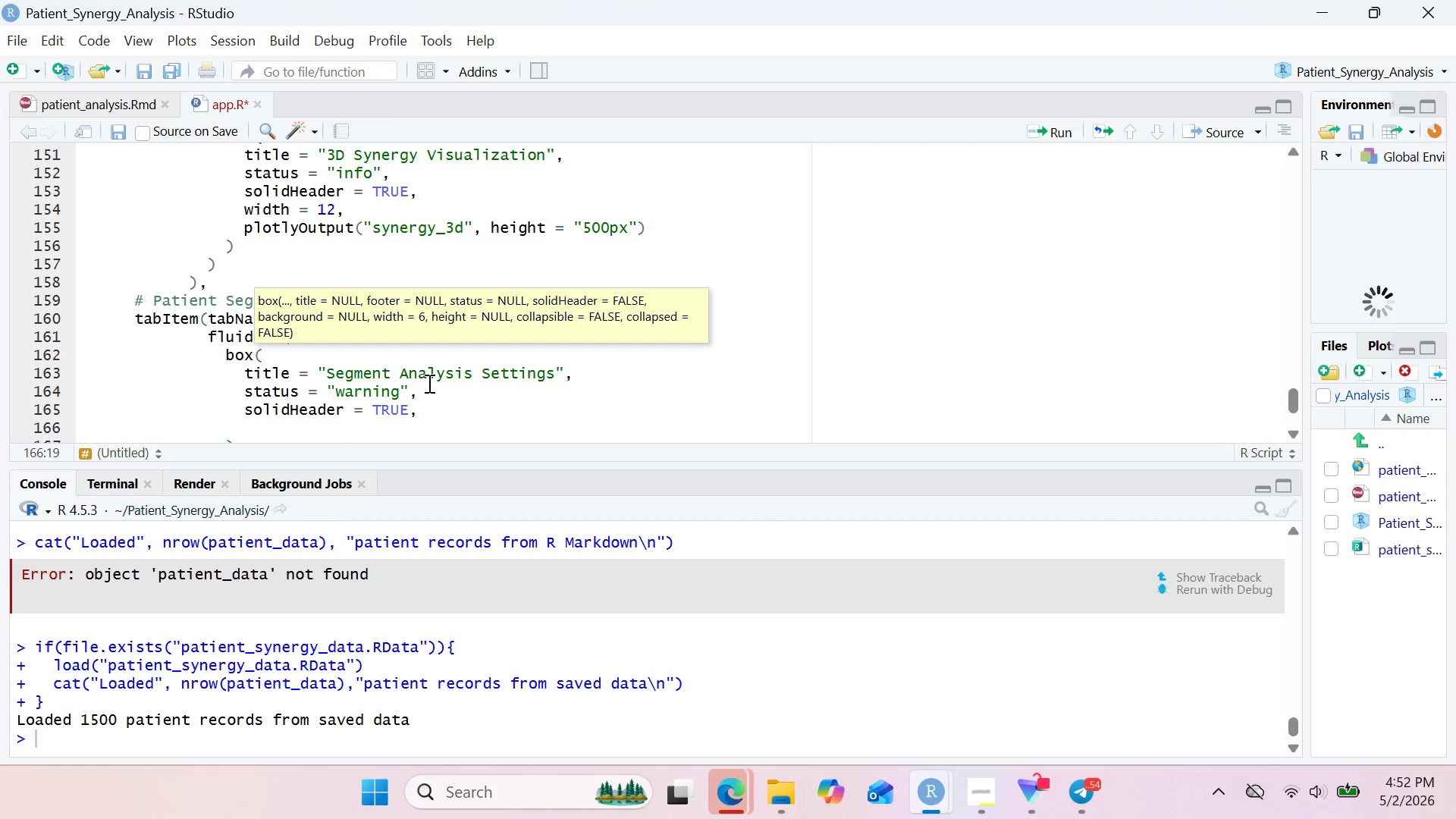 
type(width = 3,)
 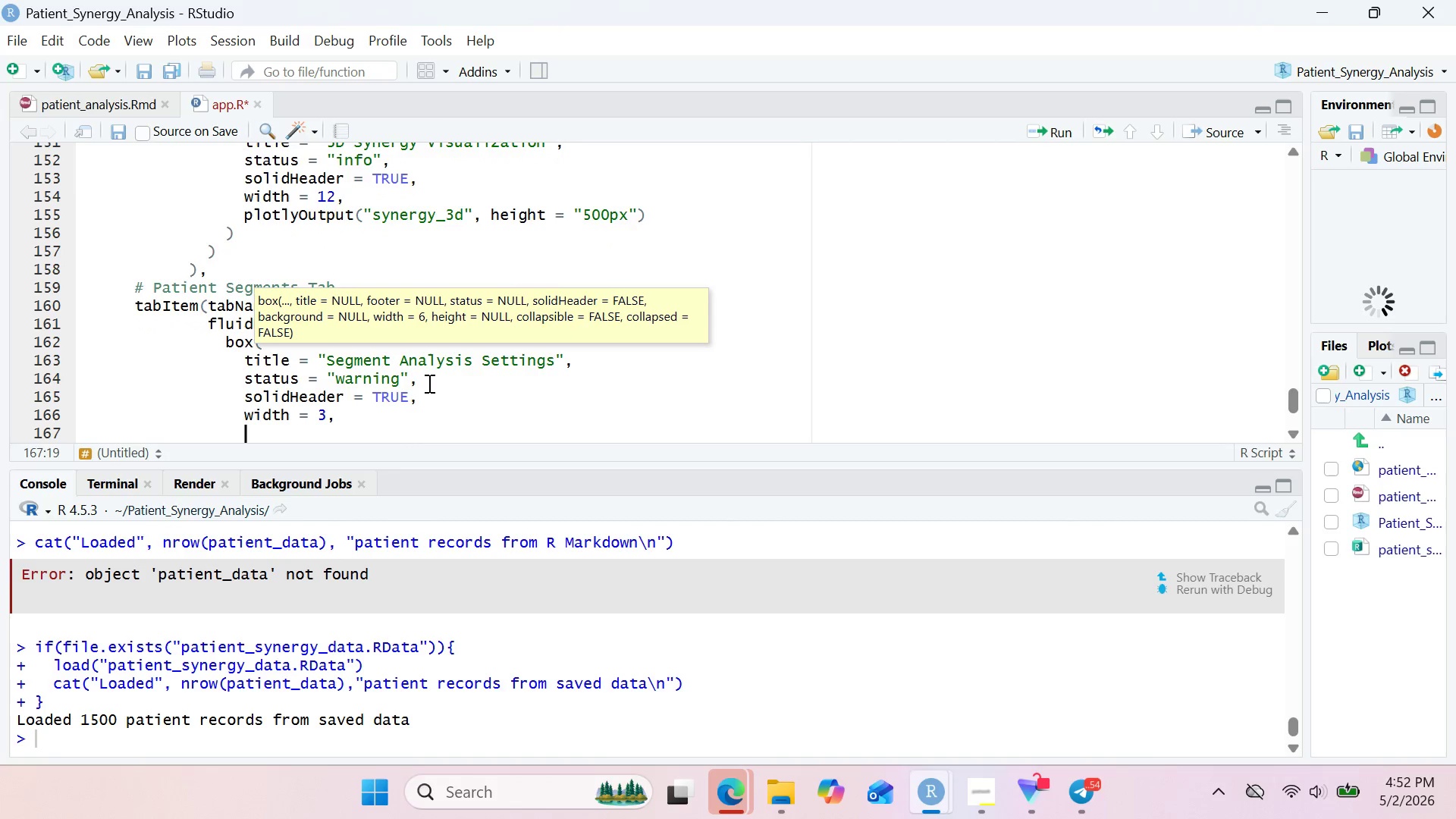 
key(Enter)
 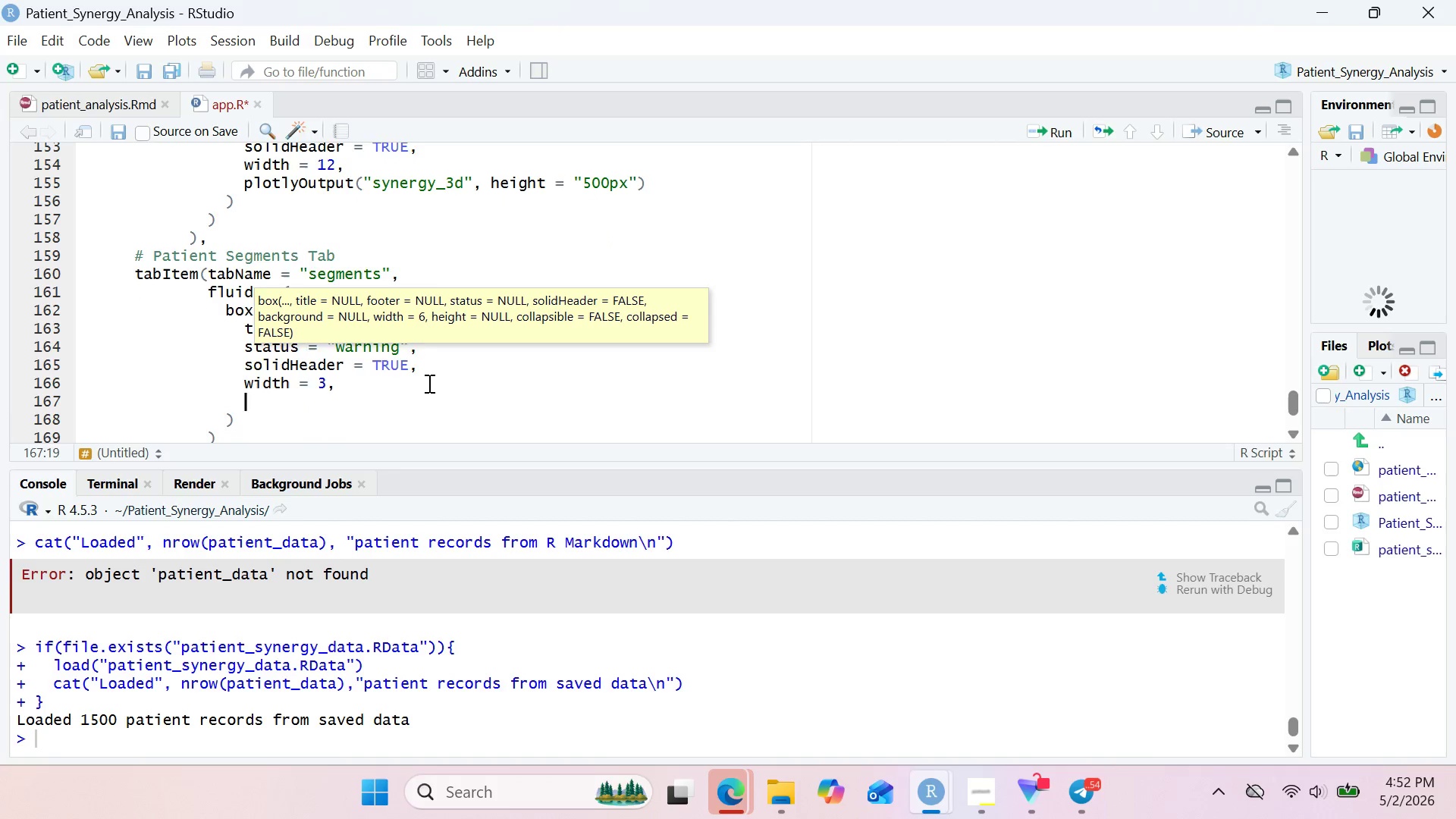 
type(selectI)
 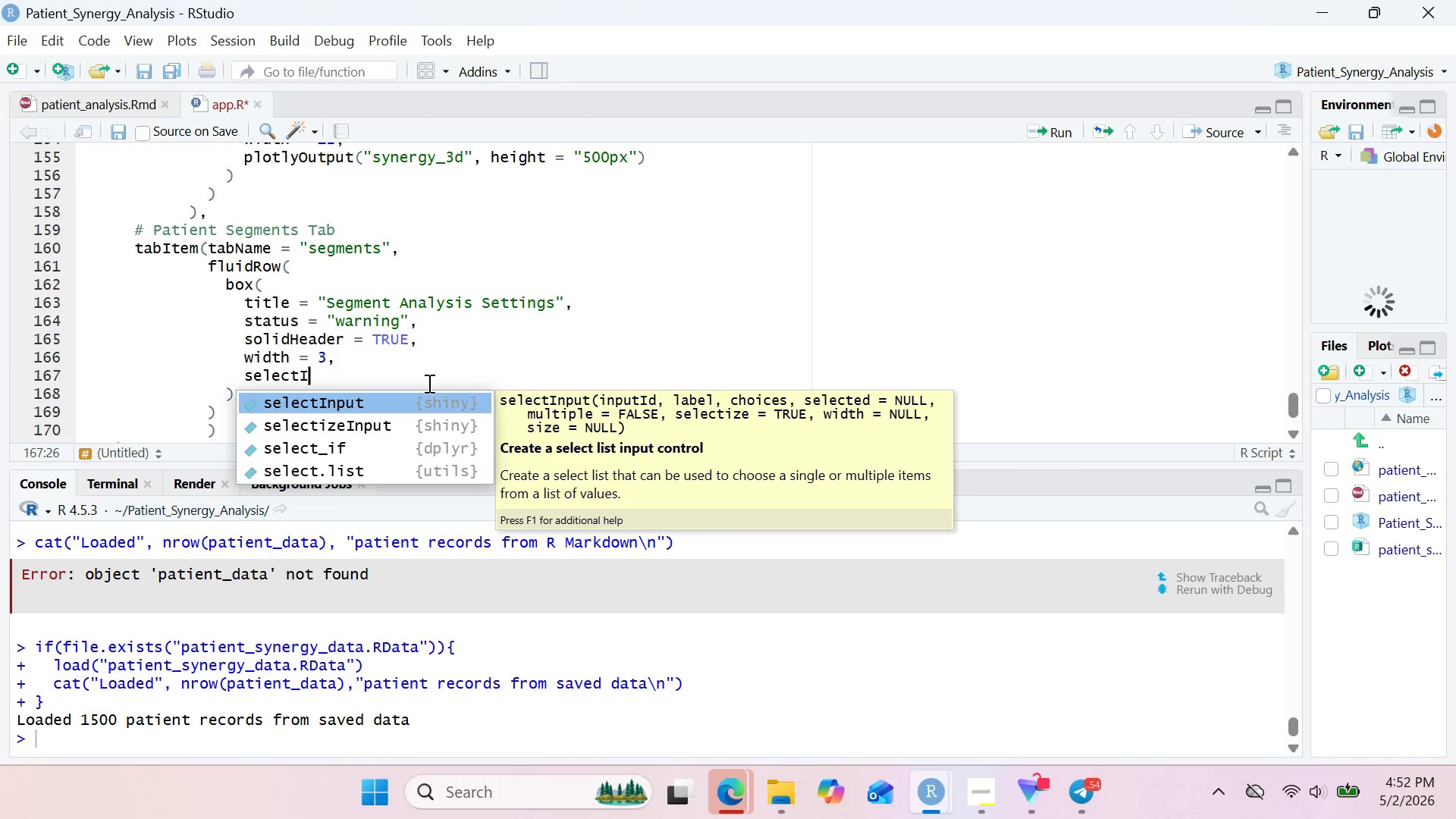 
key(Enter)
 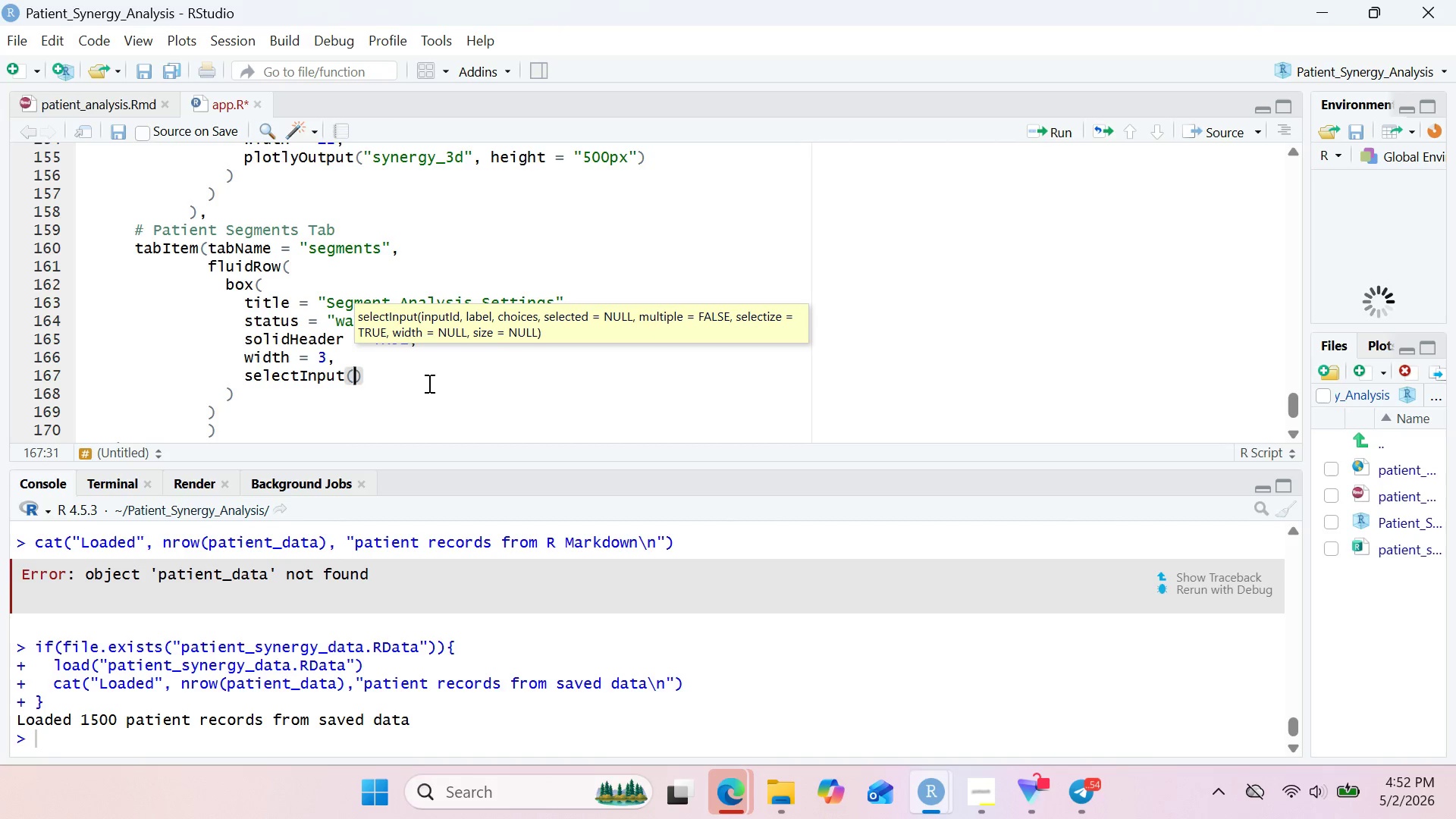 
type("segment_var)
 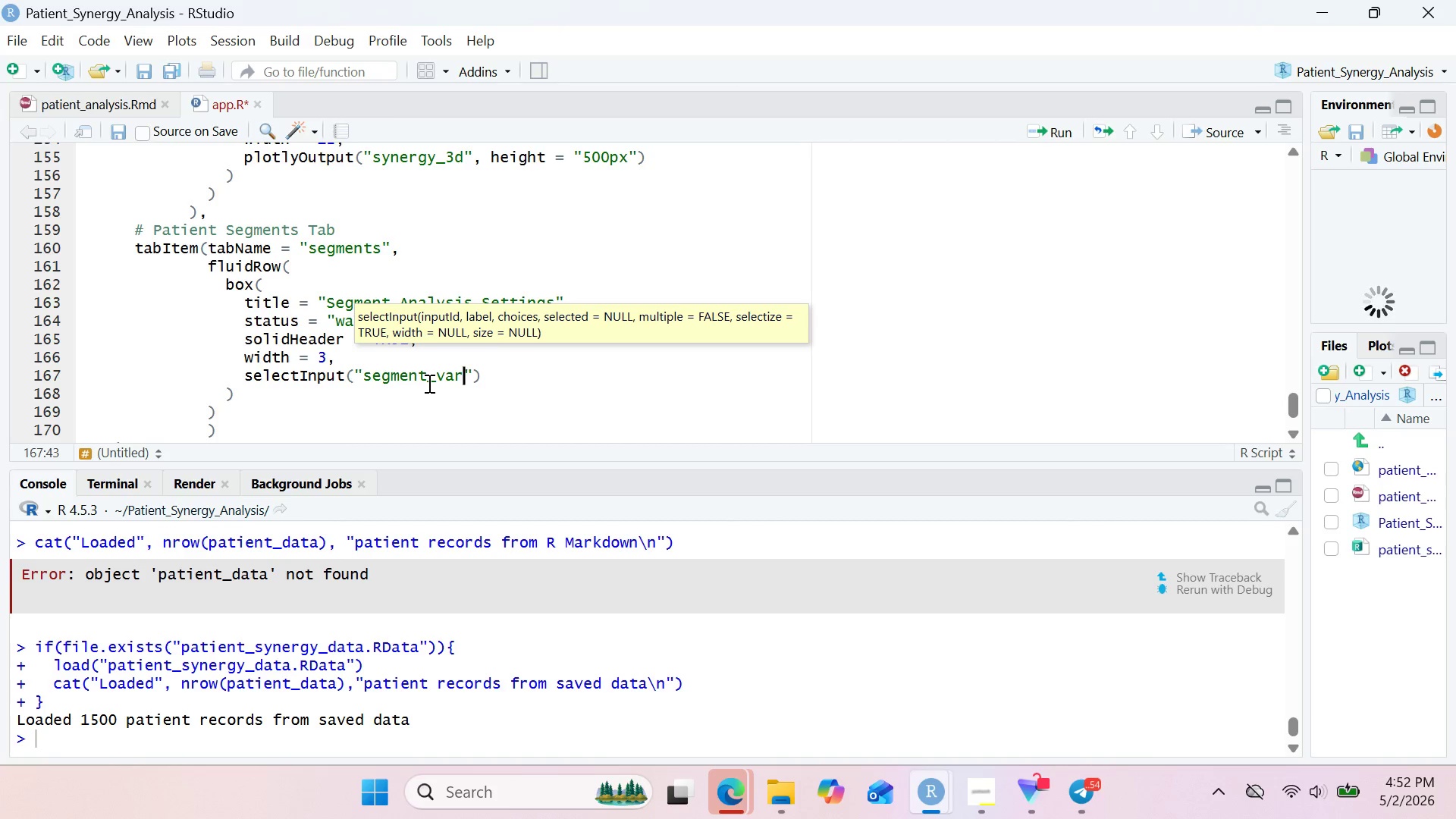 
key(ArrowRight)
 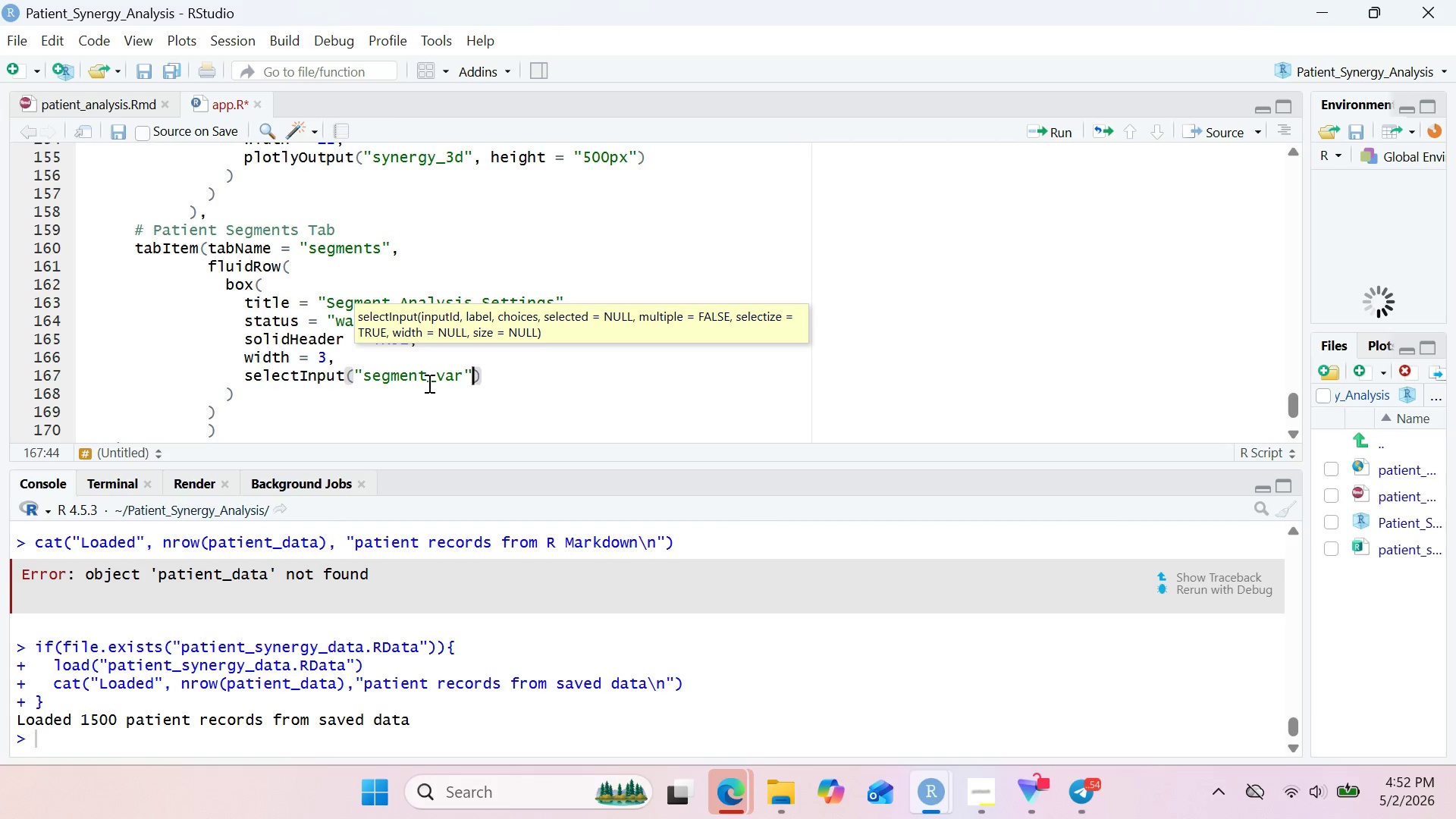 
type(, "Segment By:)
 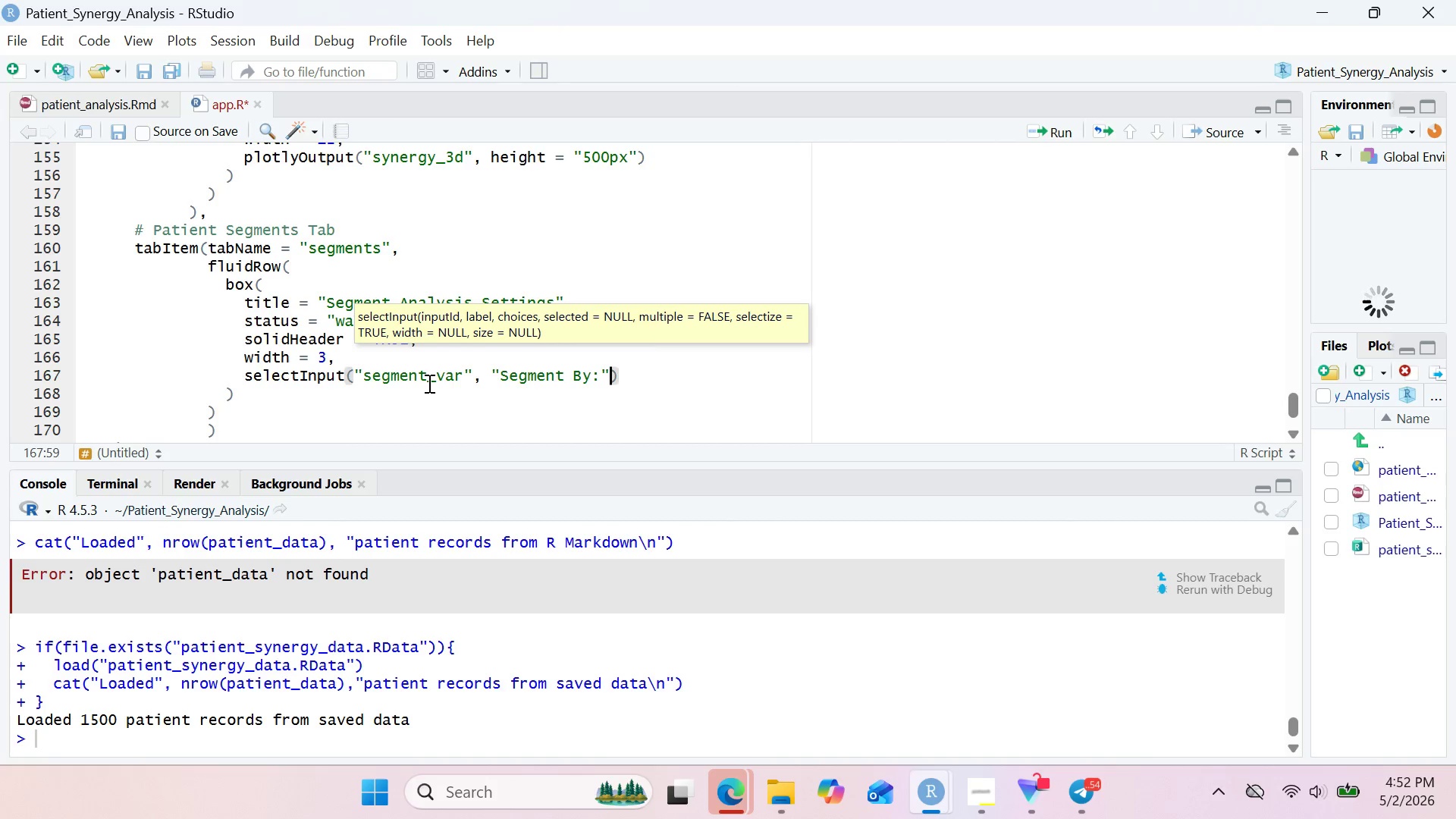 
 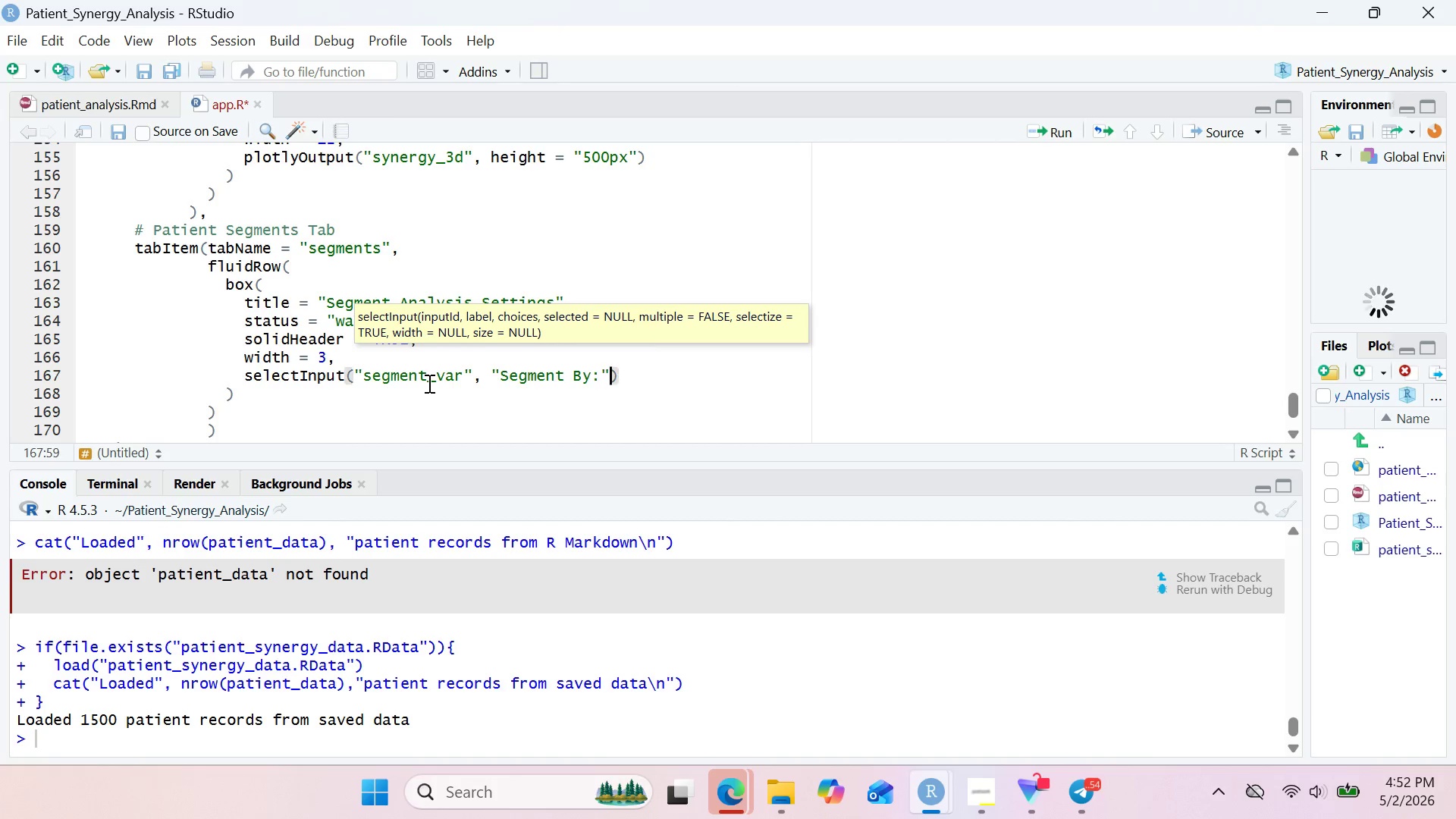 
key(ArrowRight)
 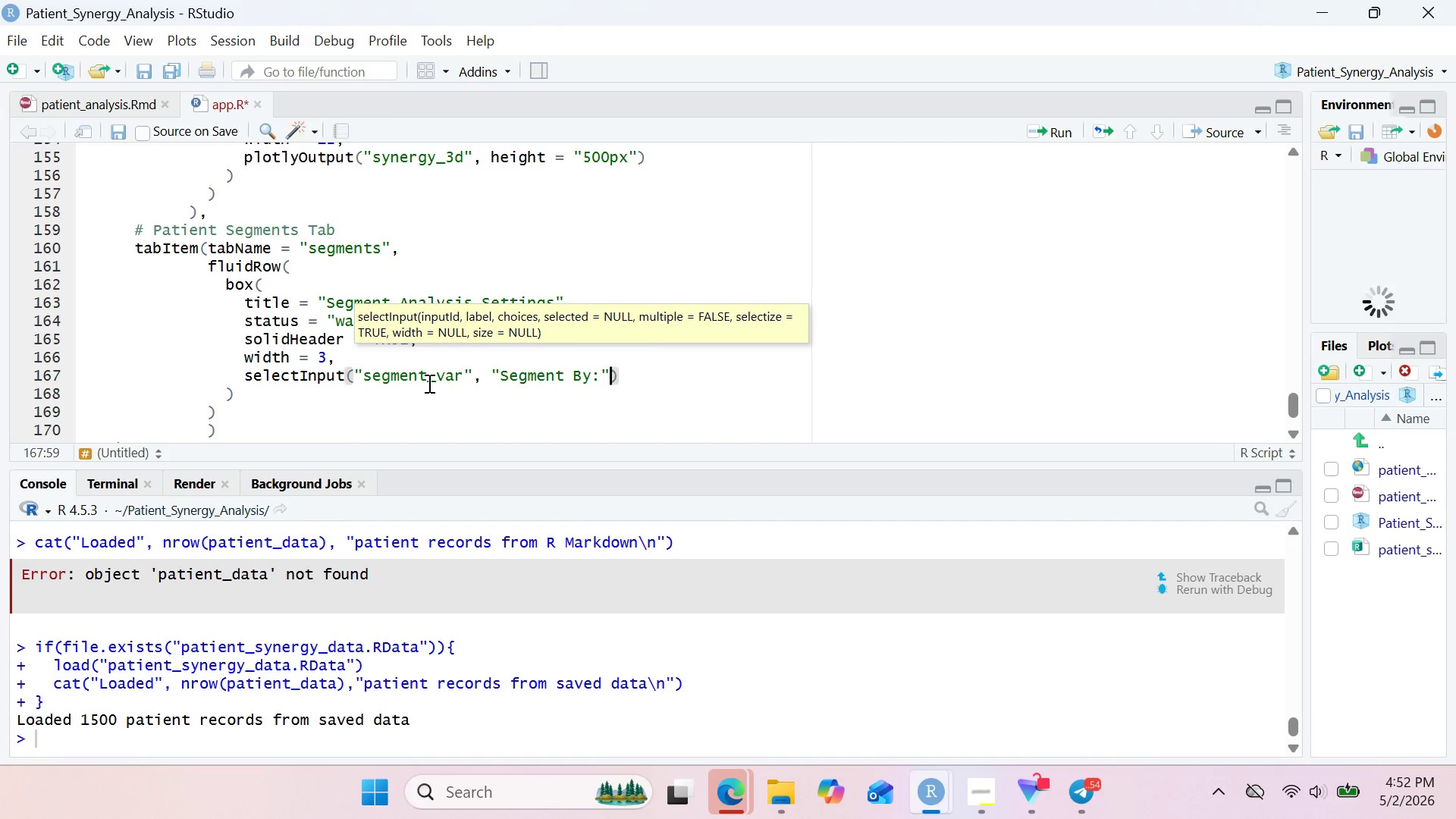 
key(Comma)
 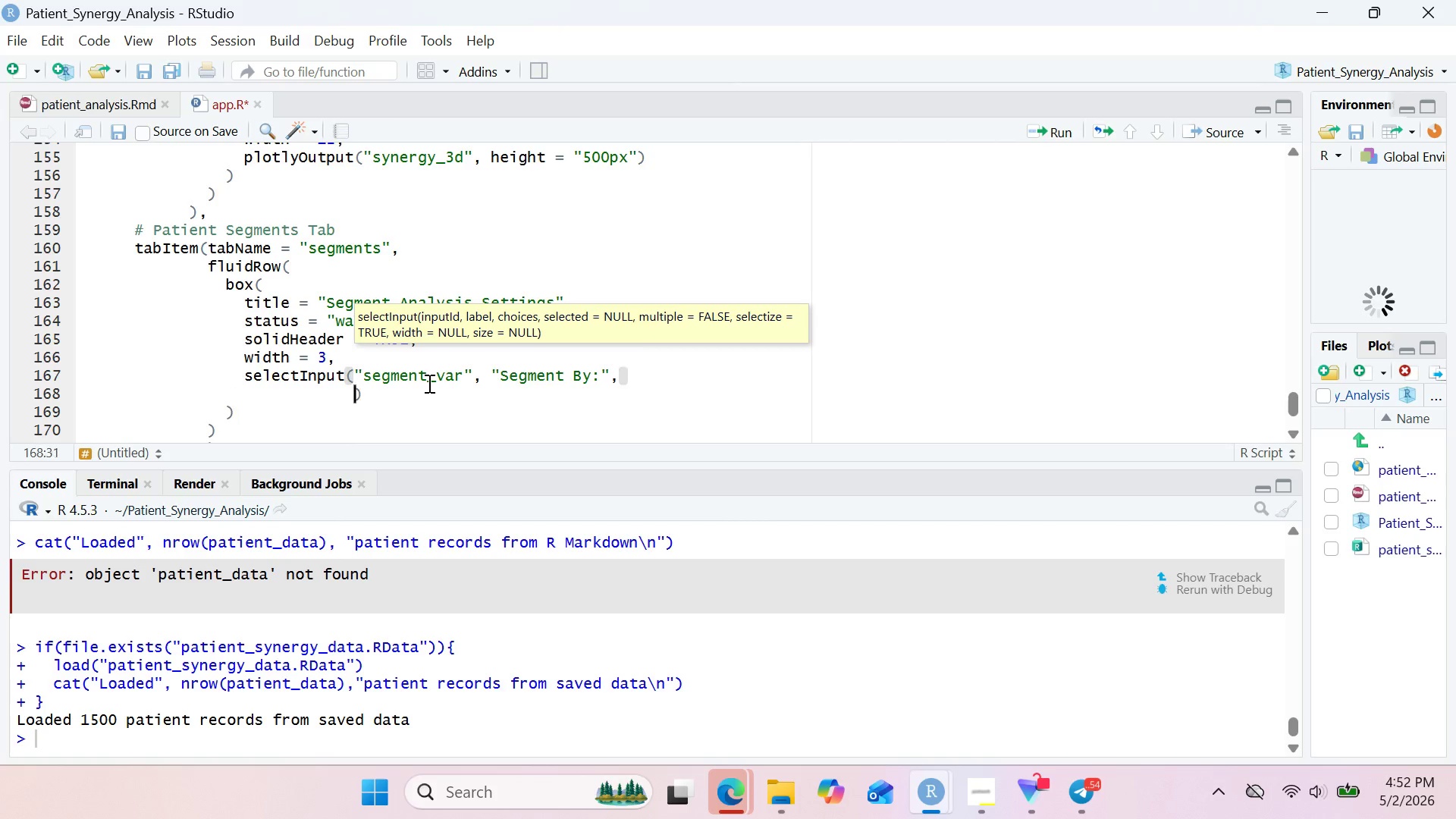 
key(Enter)
 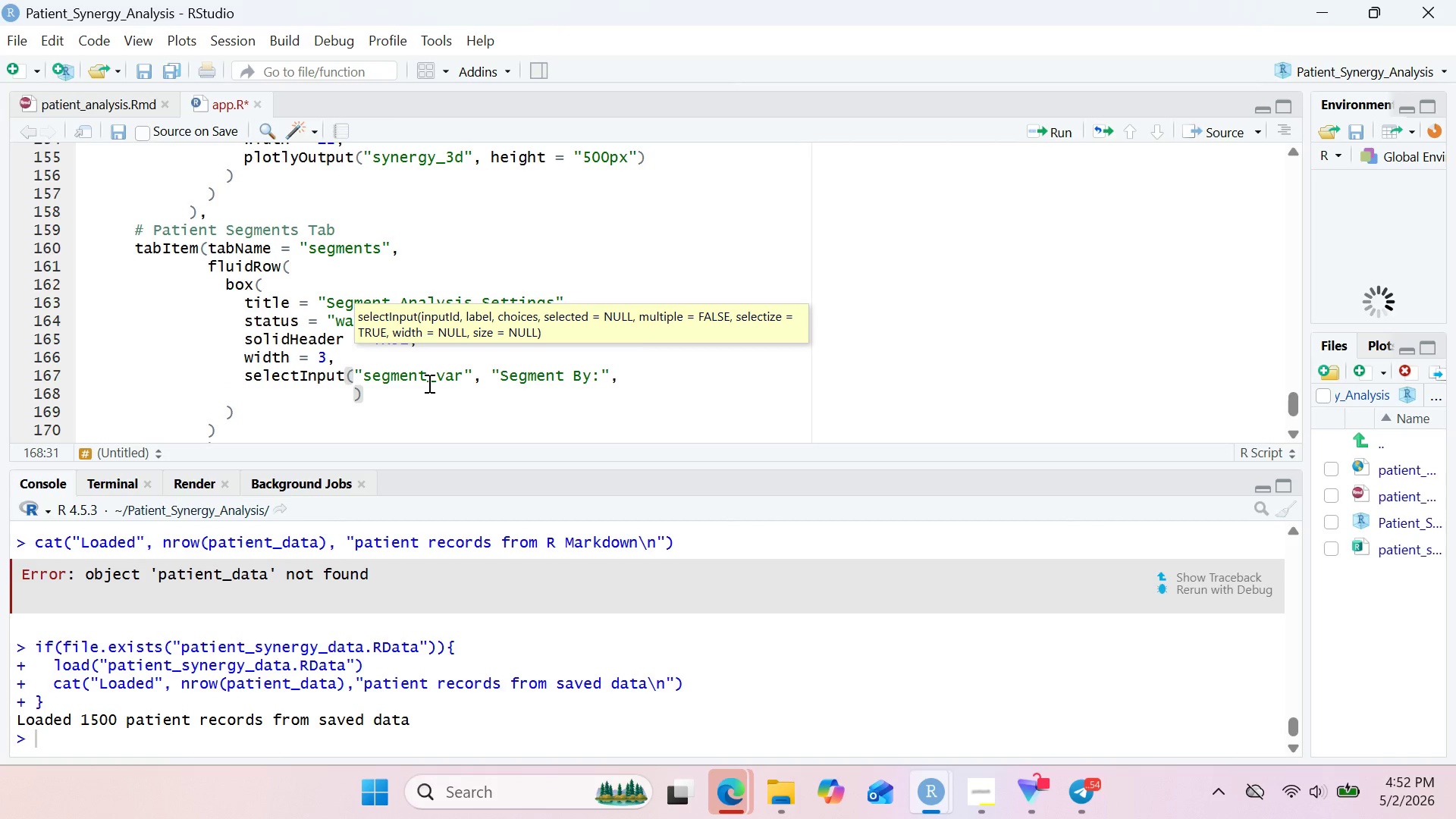 
type(choices = c()
 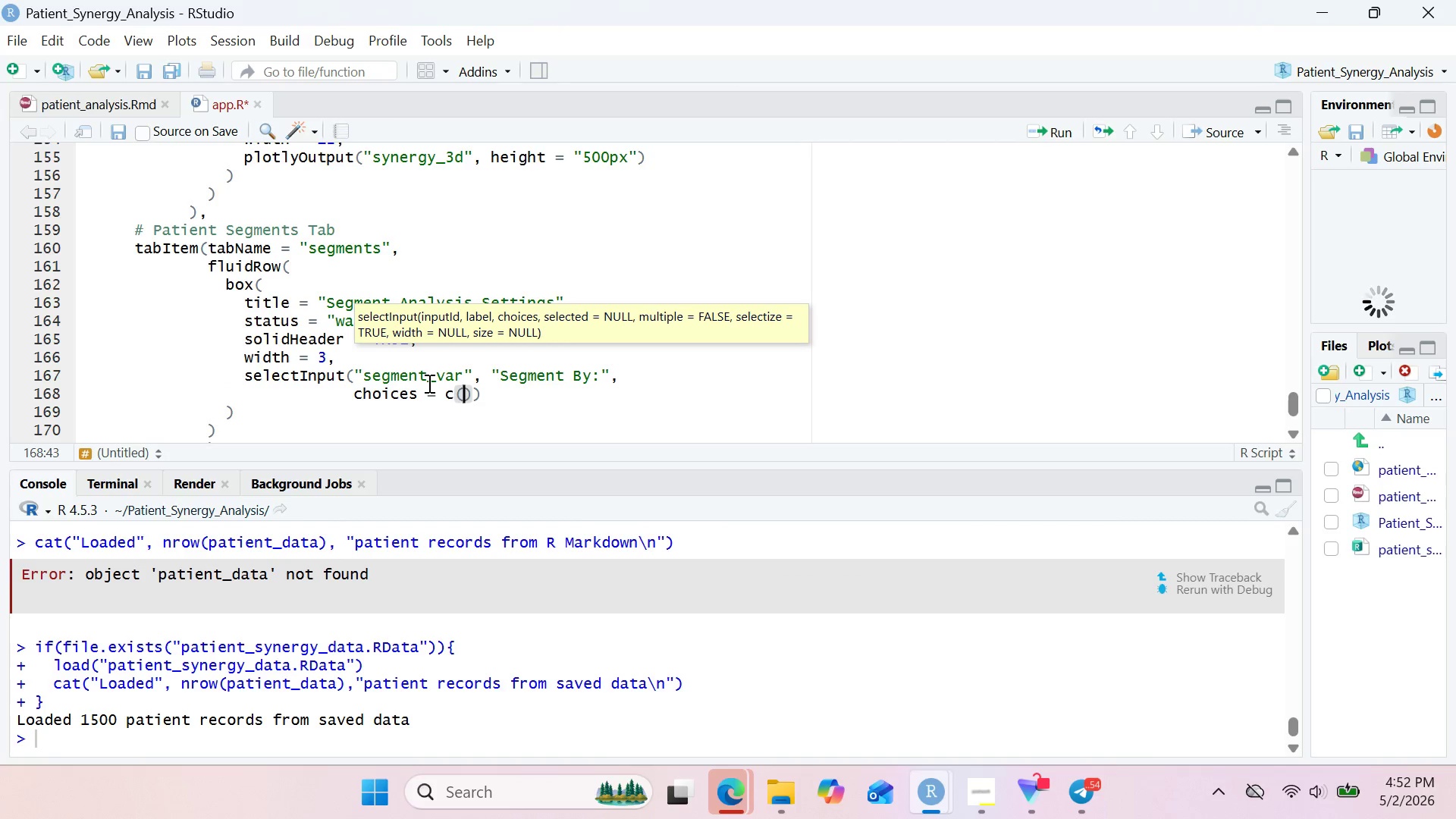 
hold_key(key=ShiftRight, duration=1.7)
 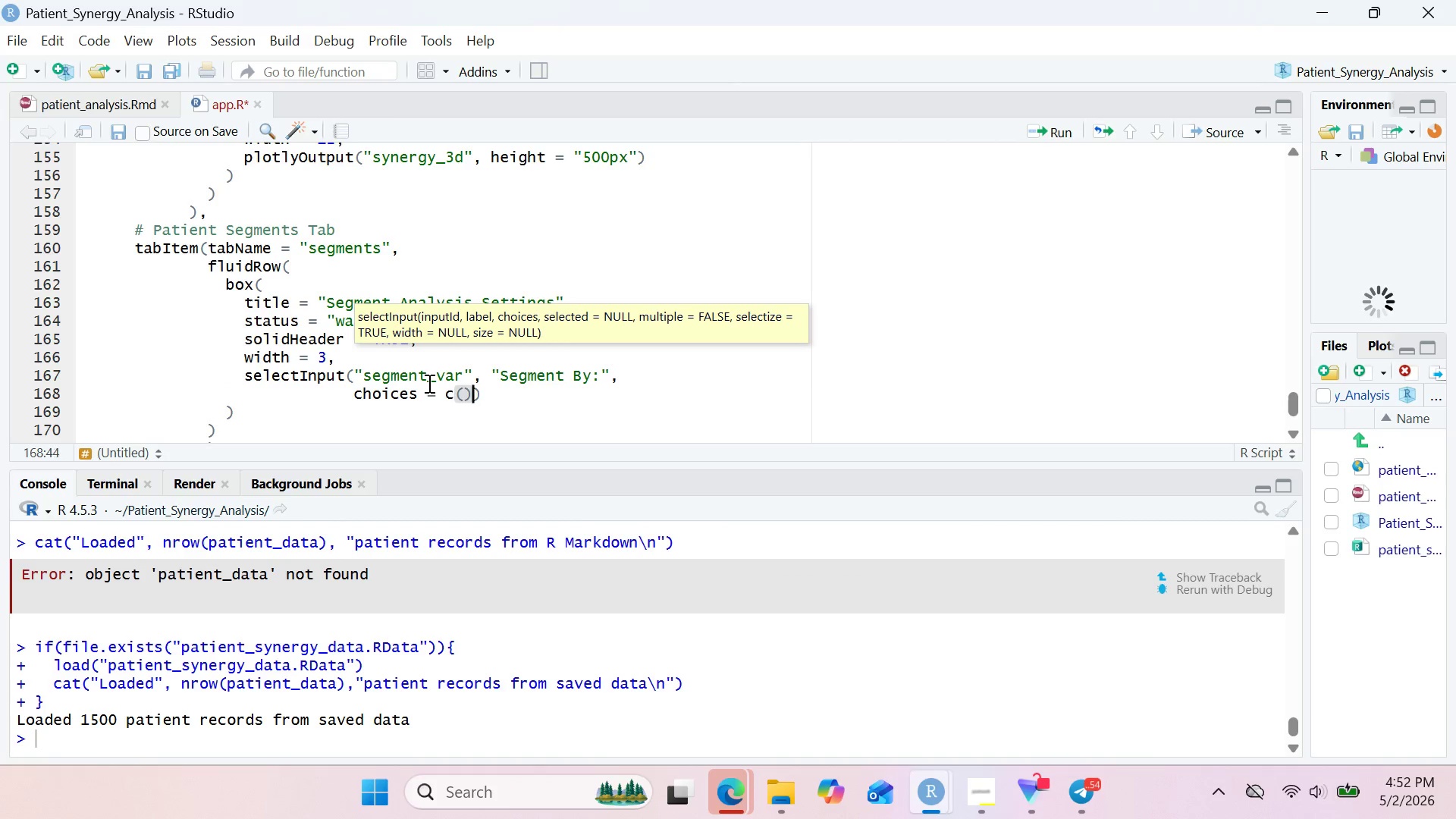 
key(ArrowRight)
 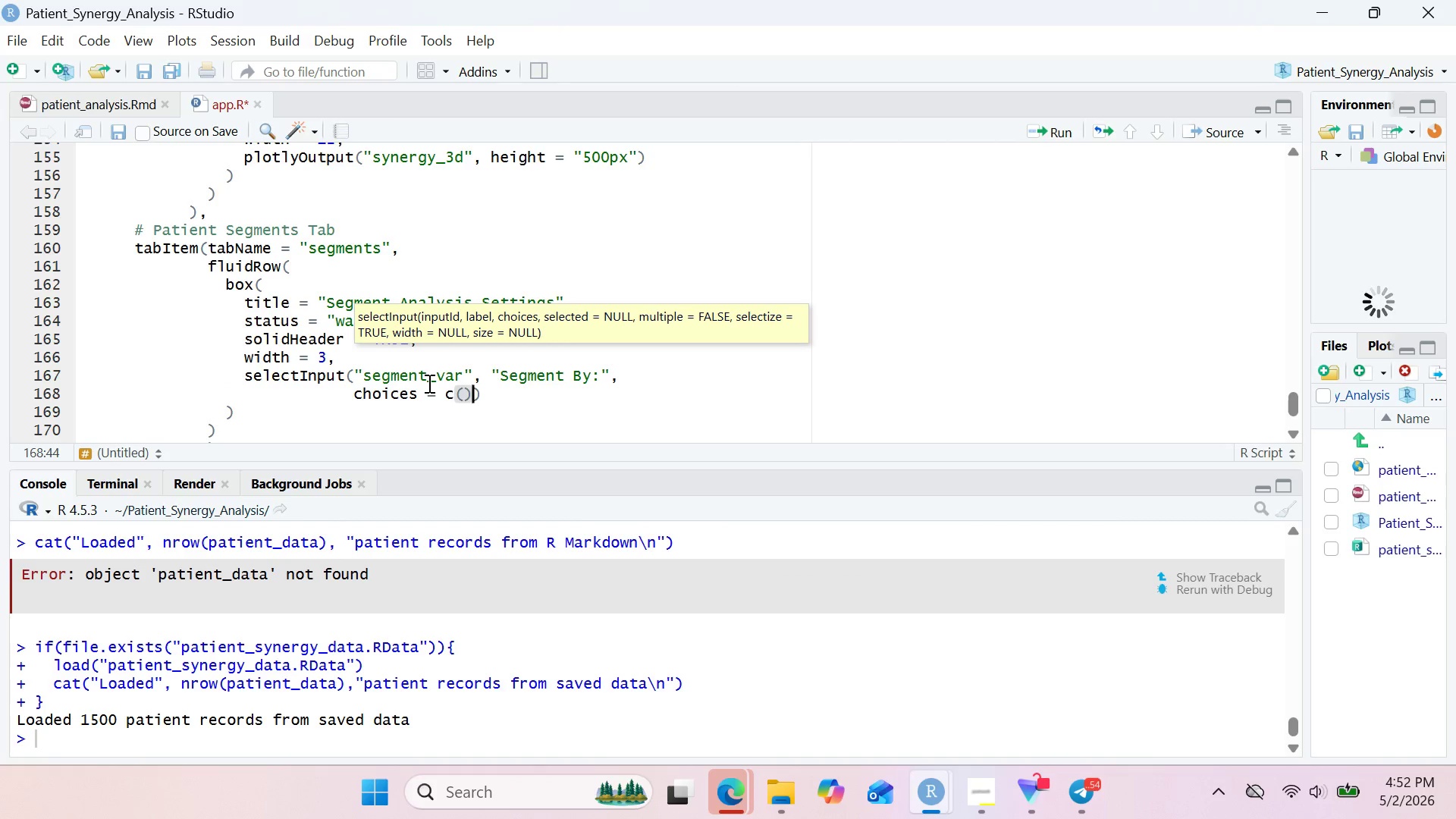 
key(Enter)
 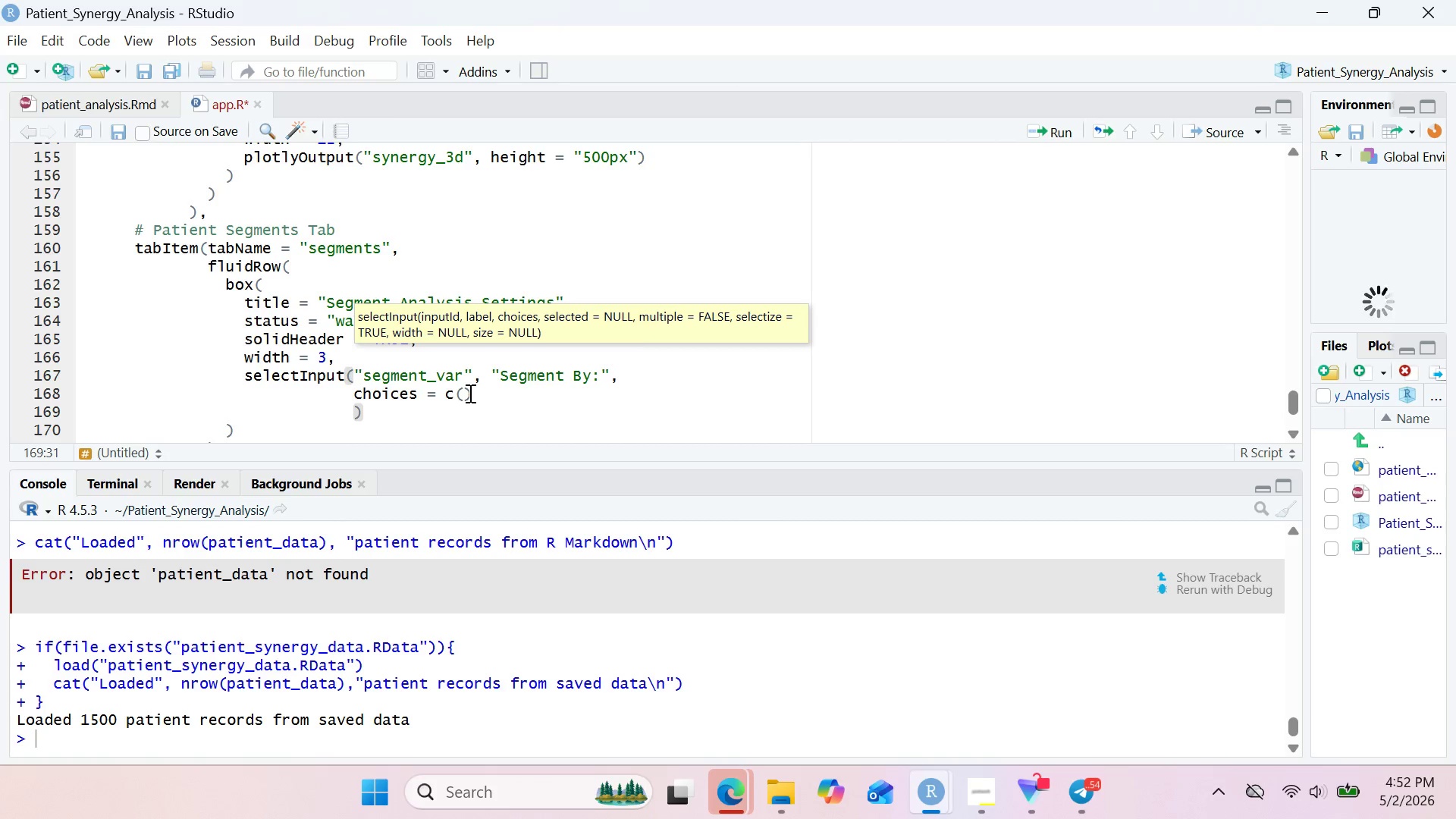 
left_click([461, 391])
 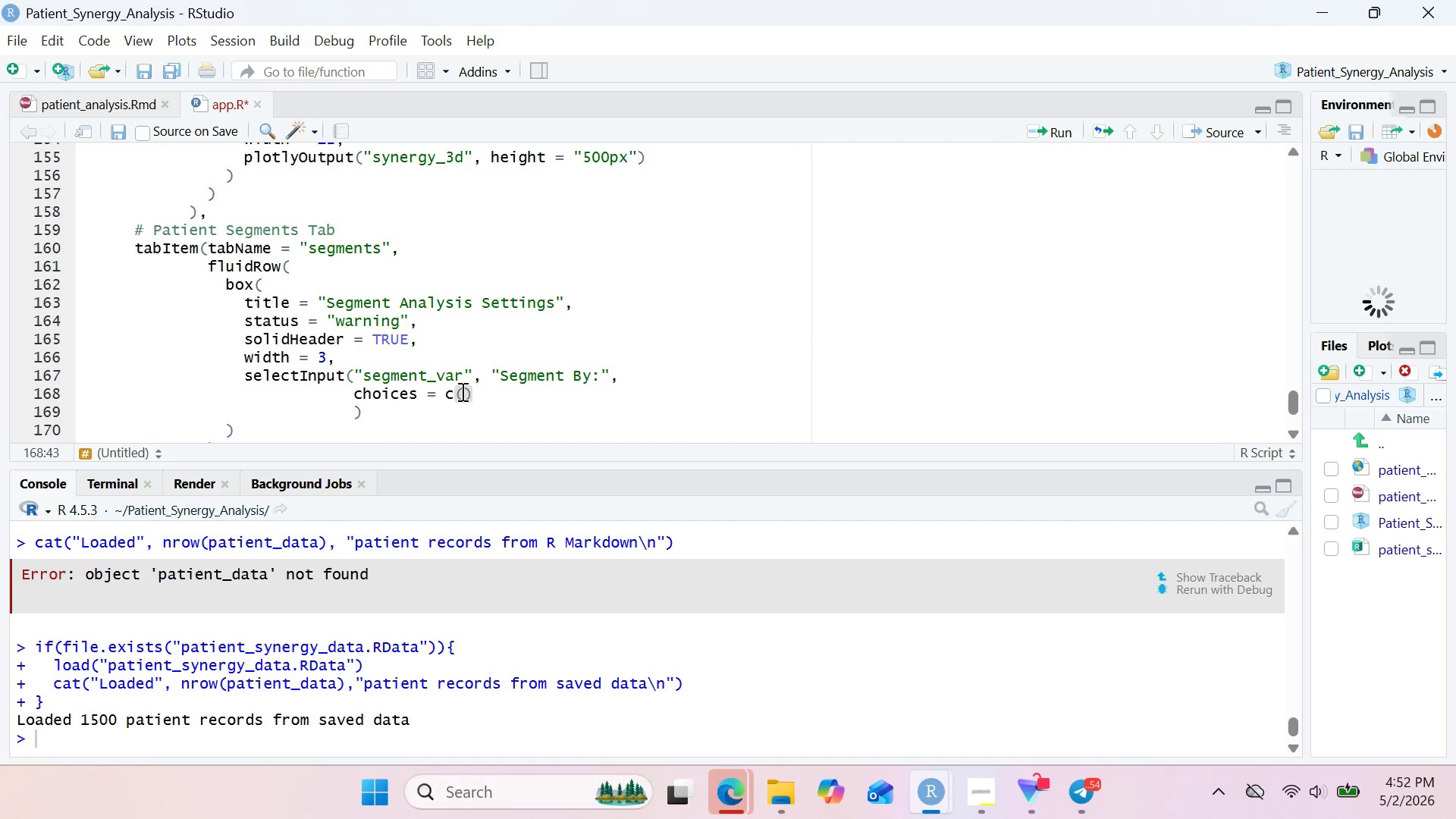 
type("Primary Reason)
 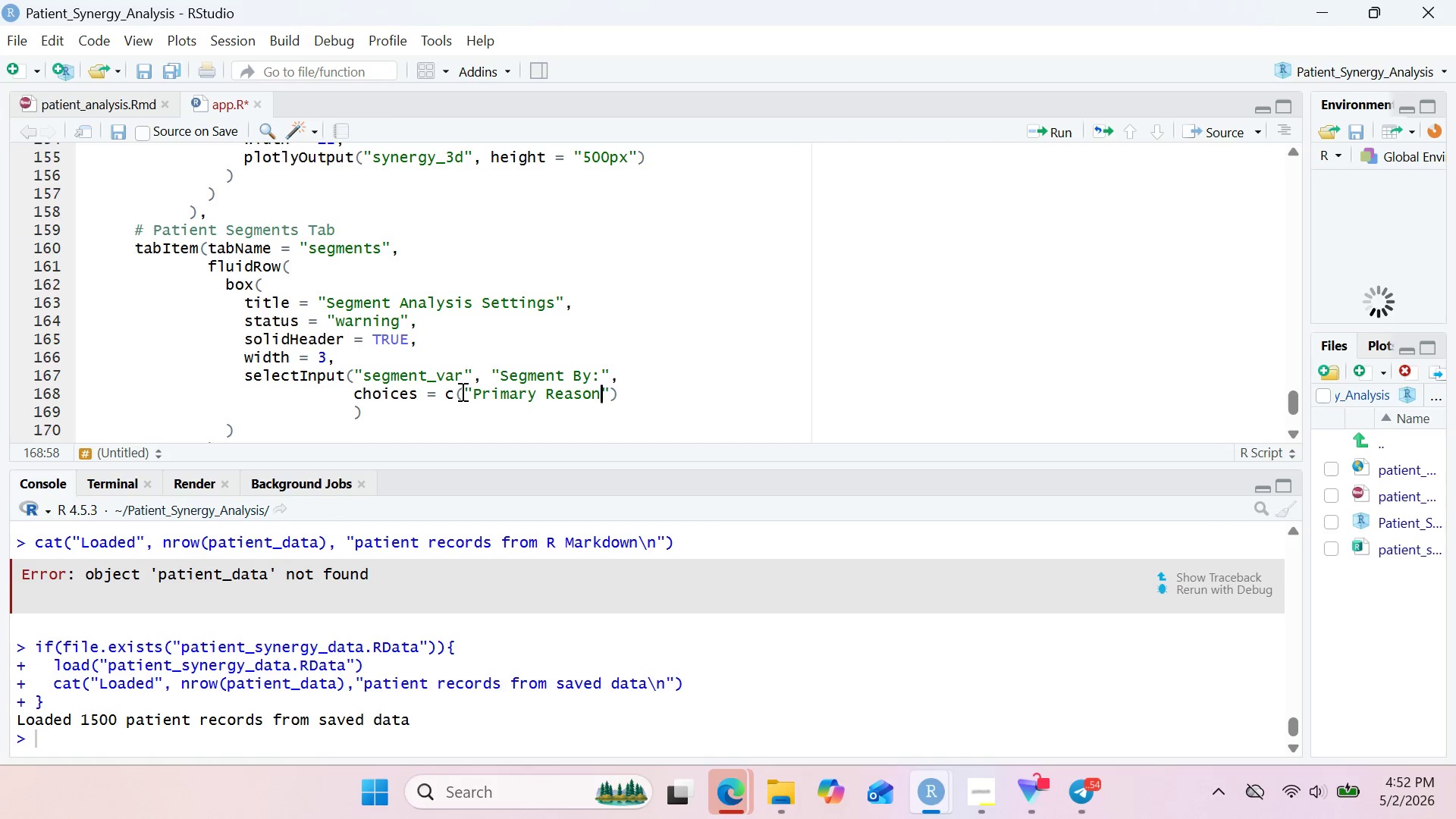 
key(ArrowRight)
 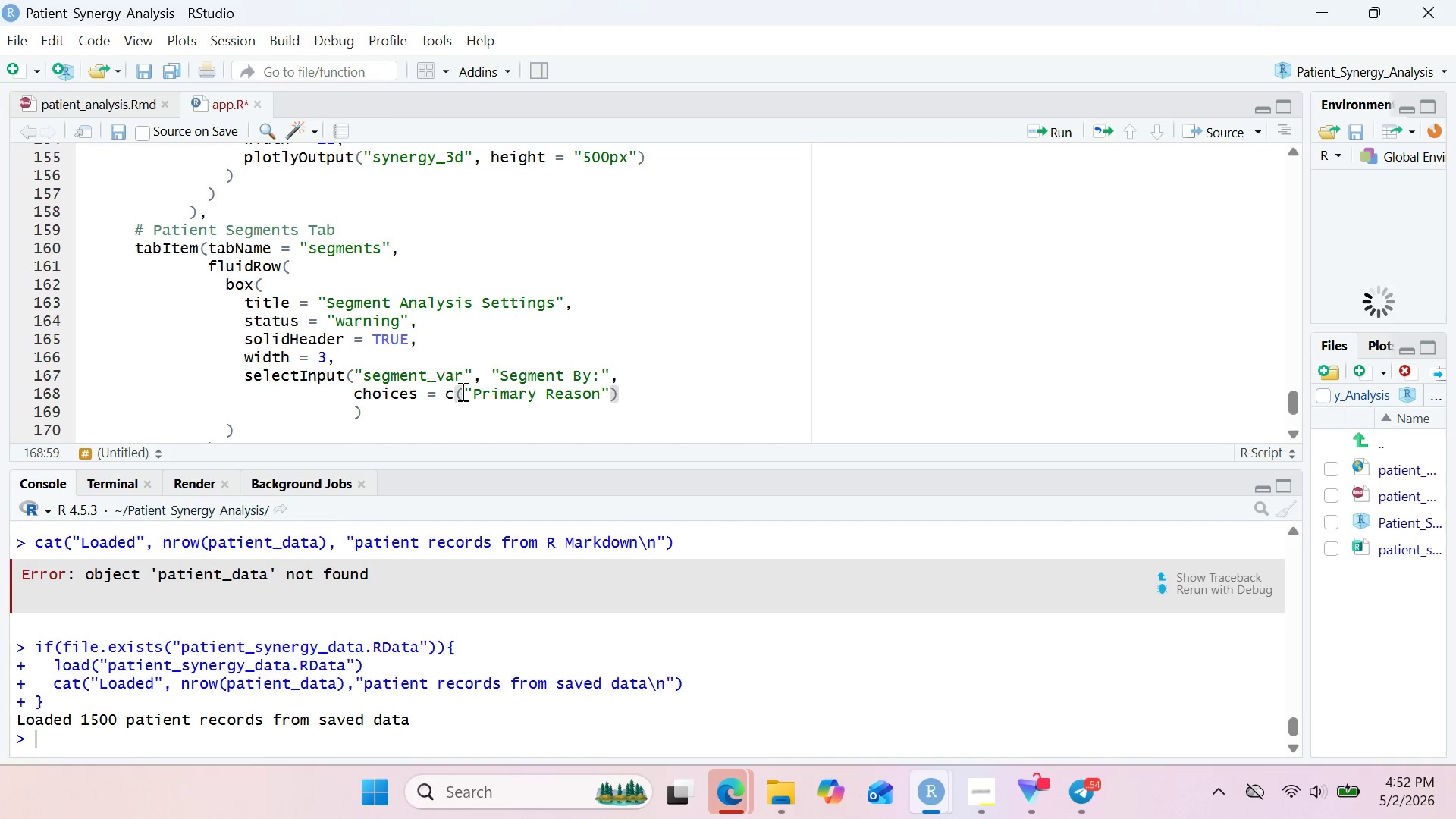 
type( = "primary_reason)
 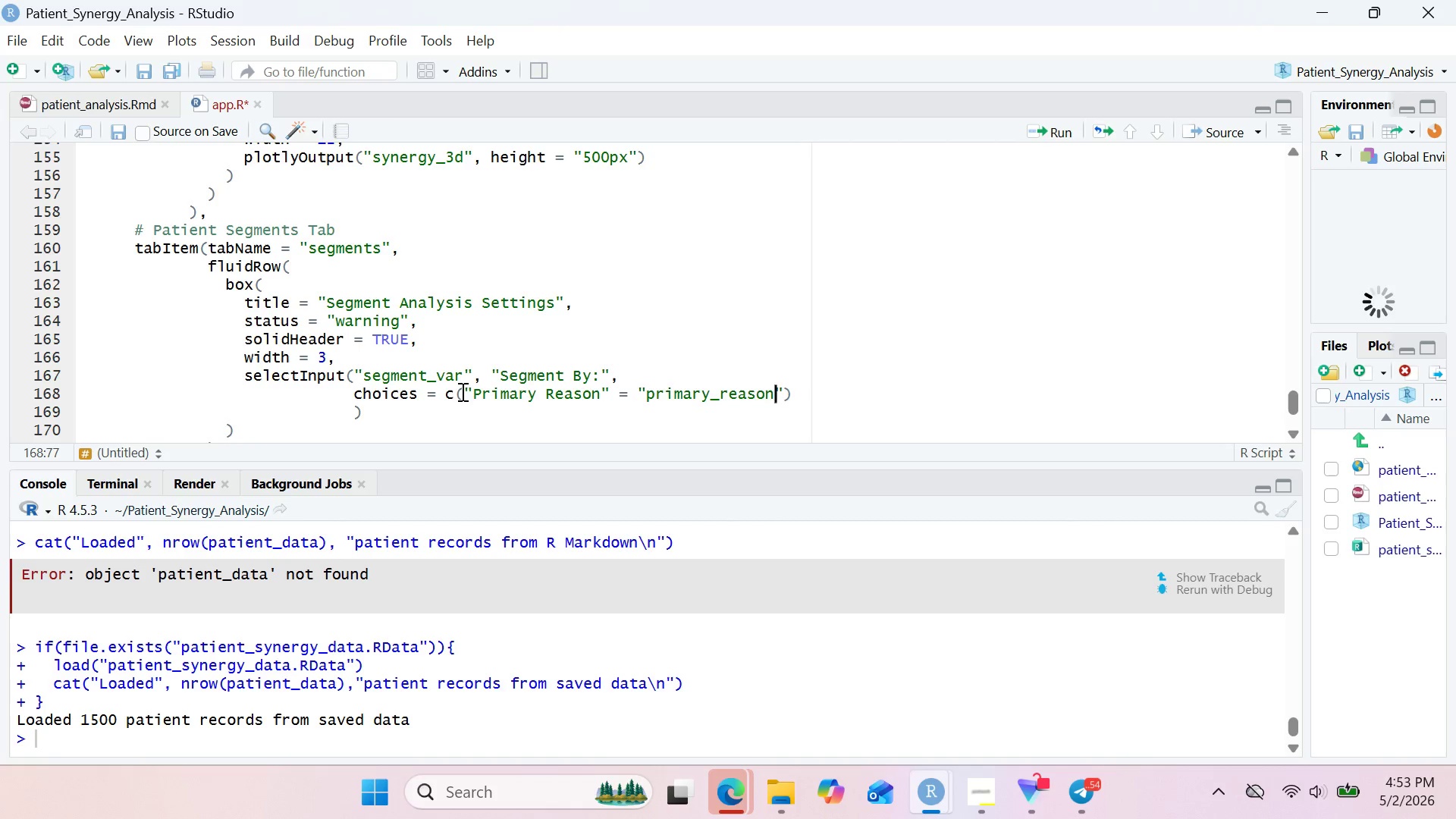 
key(ArrowRight)
 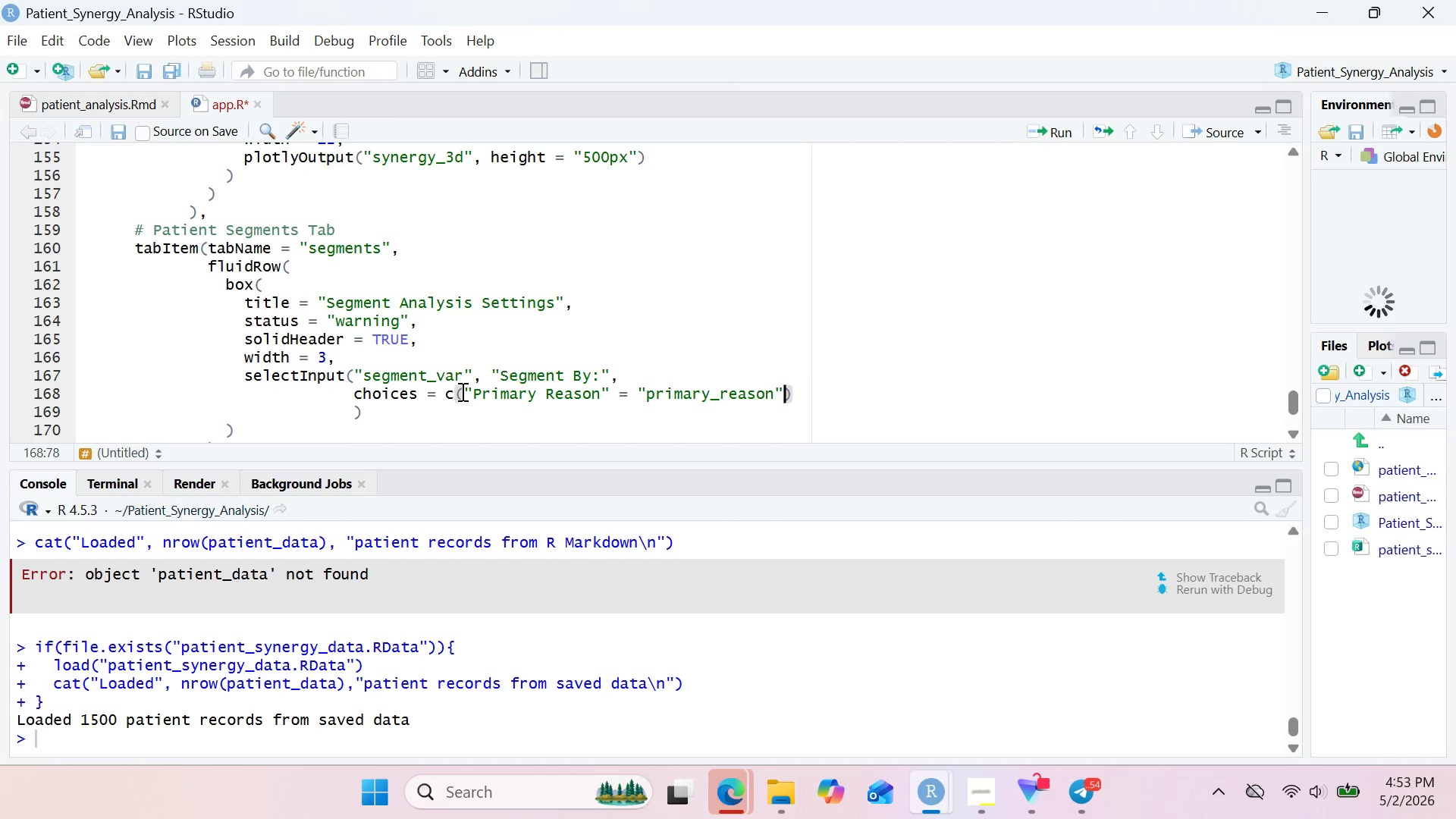 
key(Comma)
 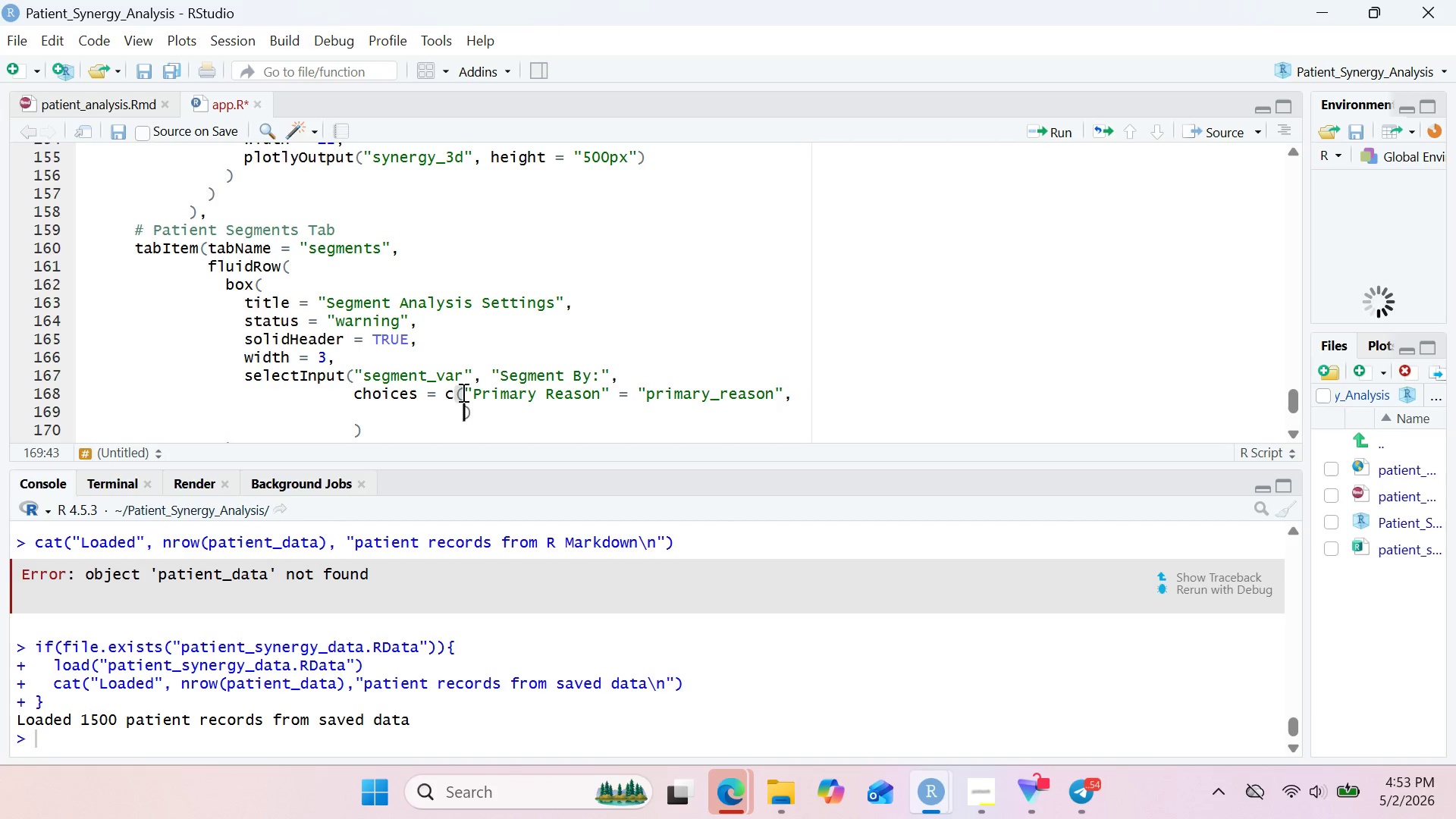 
key(Enter)
 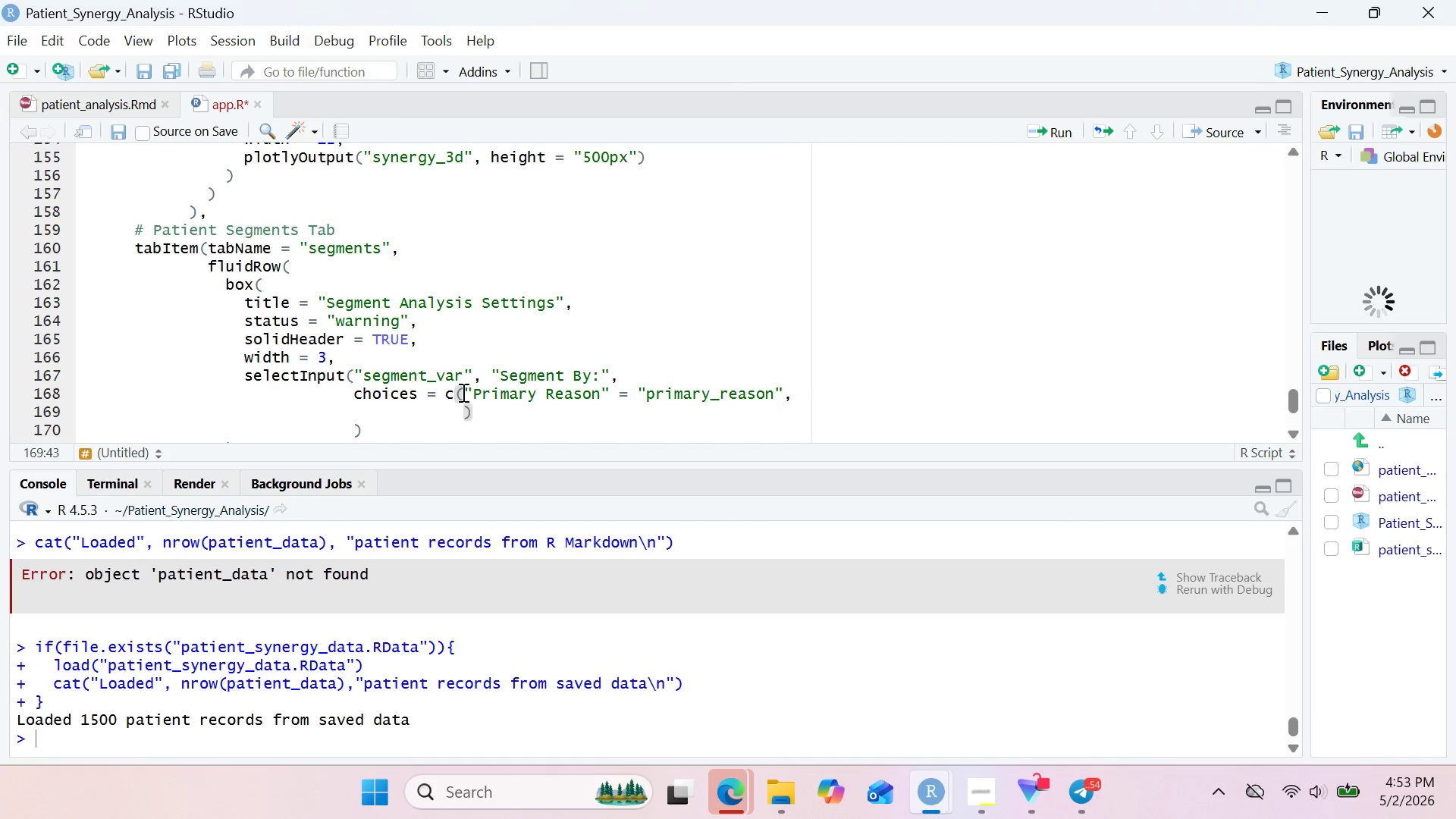 
key(Shift+Quote)
 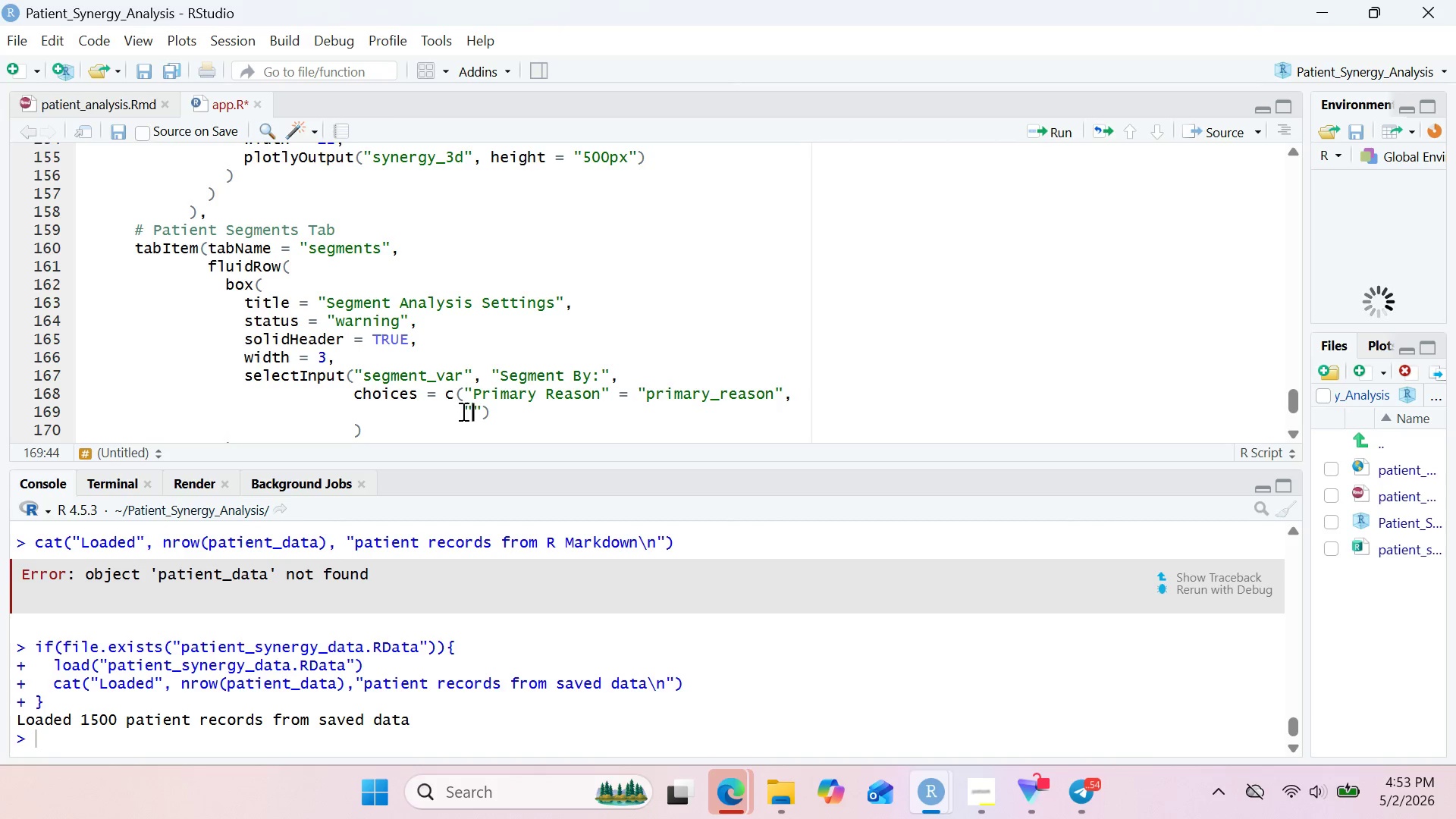 
key(Shift+A)
 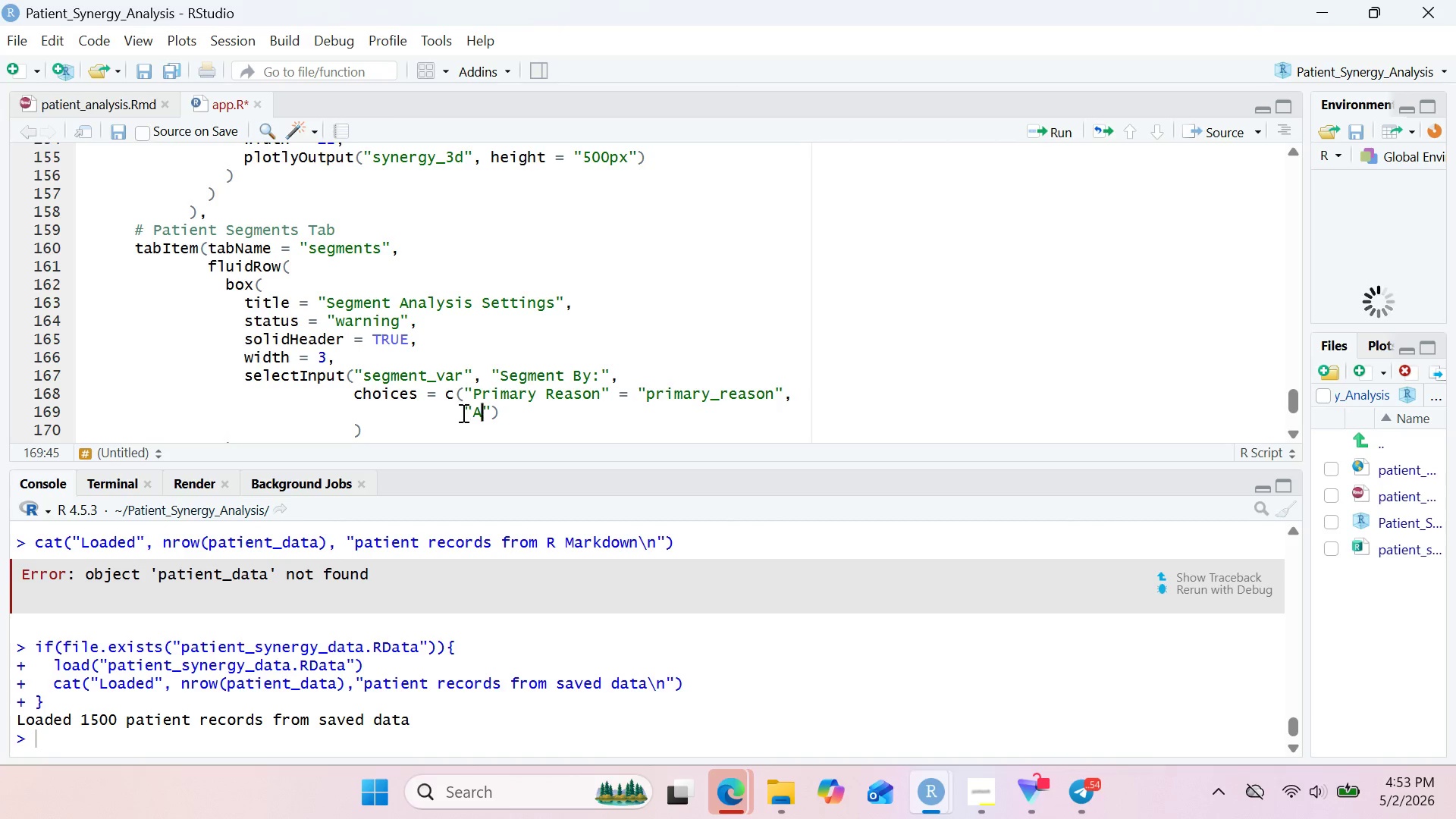 
type(ge Grop)
key(Backspace)
type(up)
 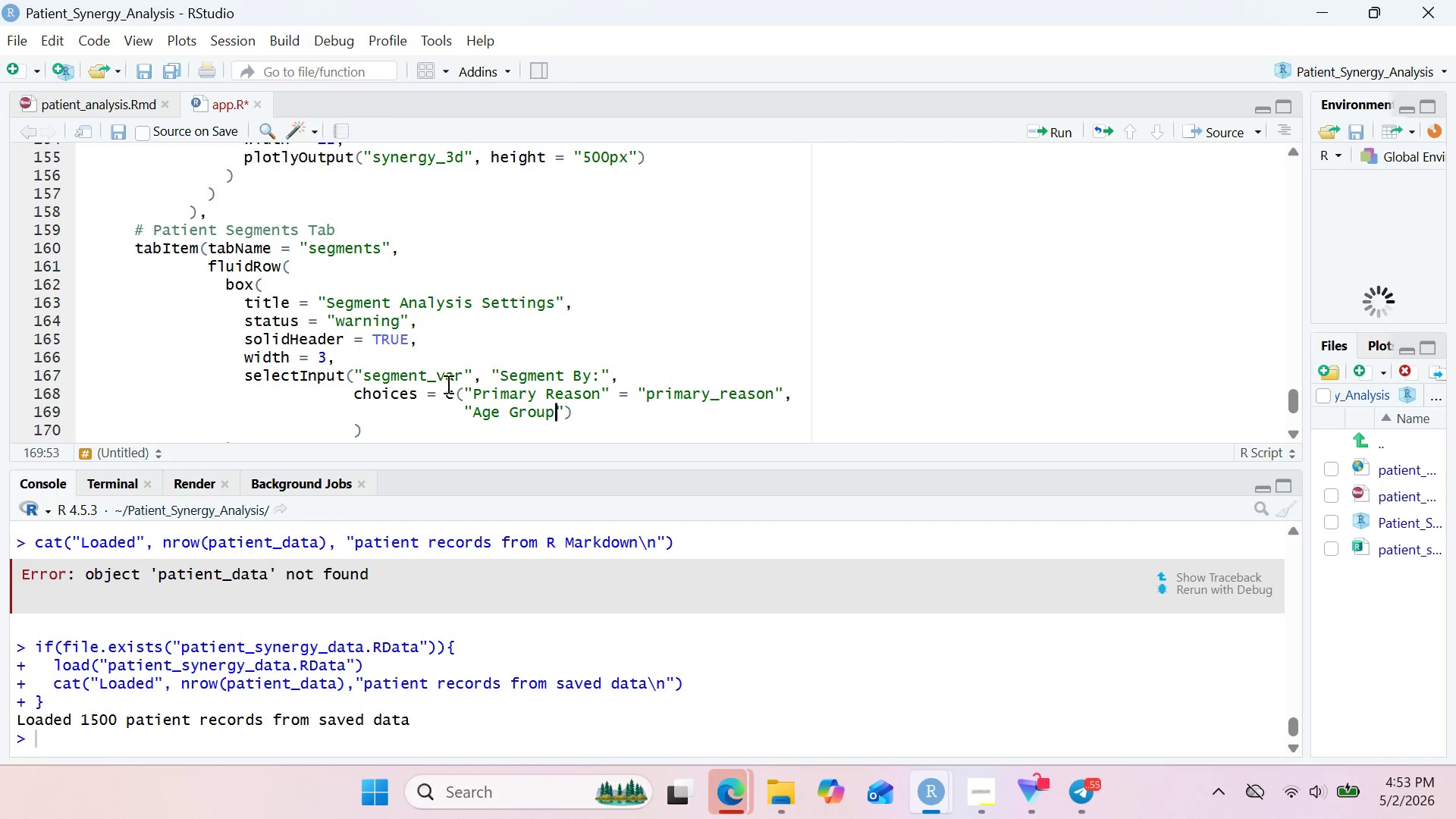 
key(ArrowRight)
 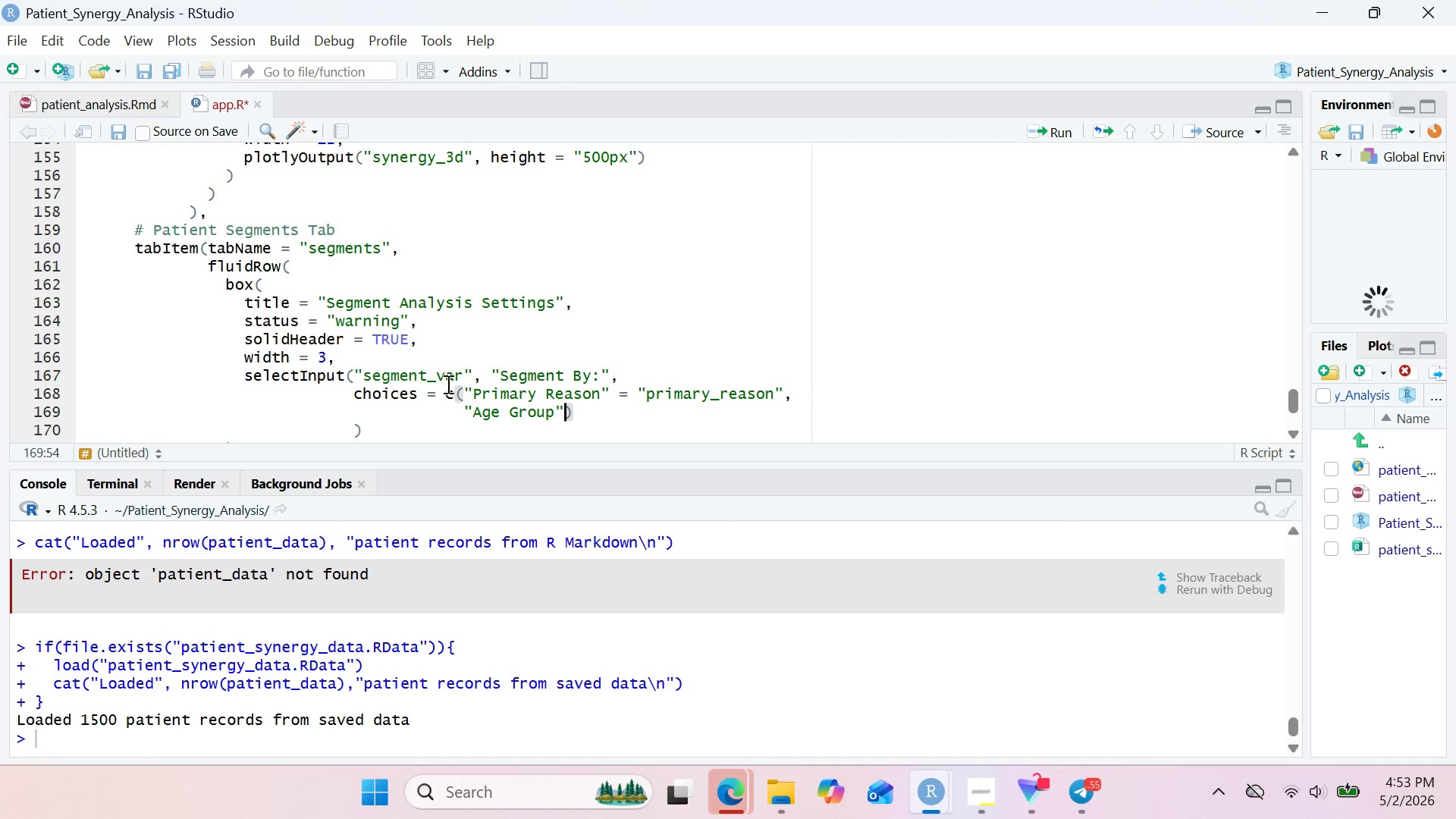 
type( = "age_group)
 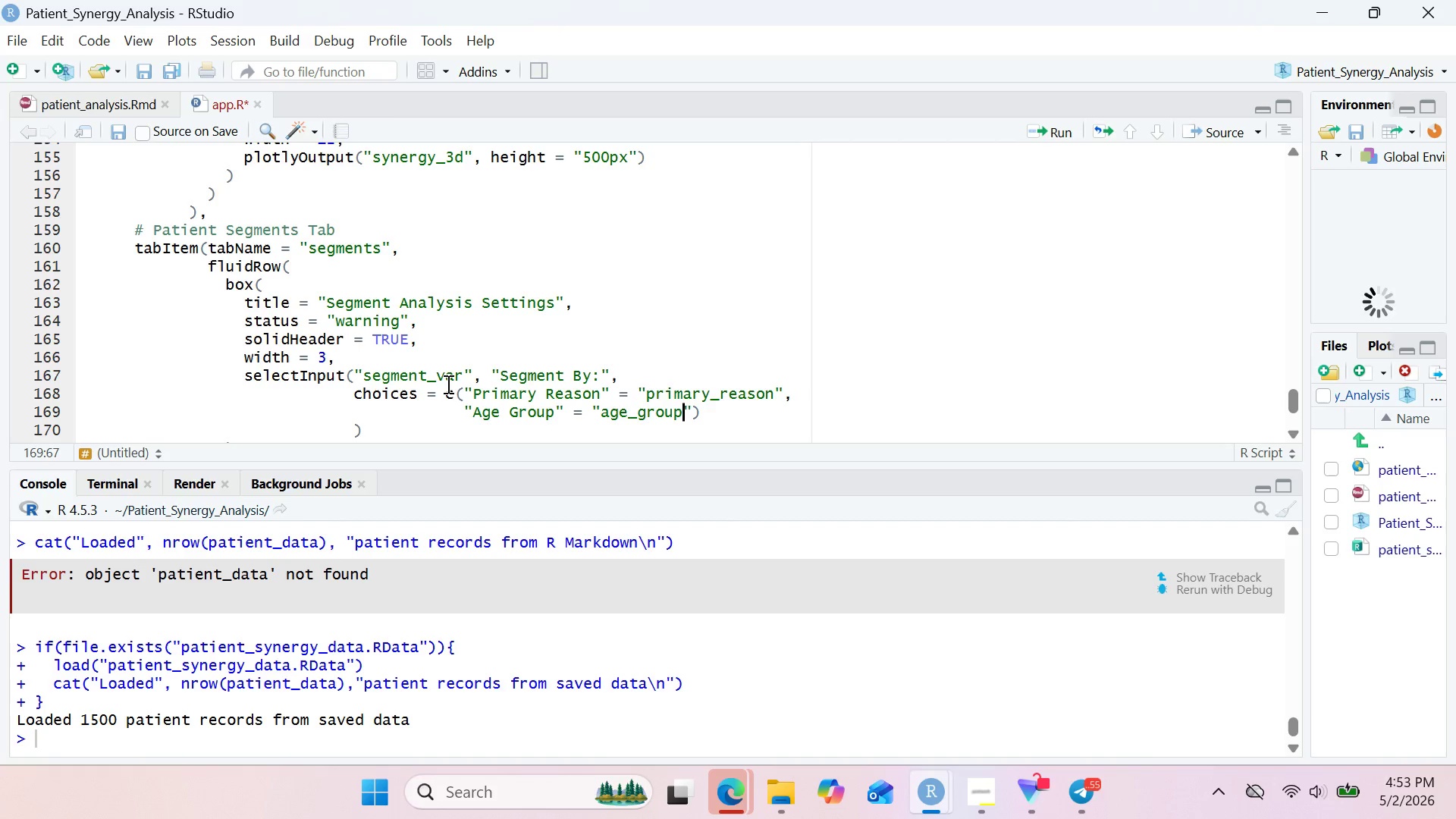 
key(ArrowRight)
 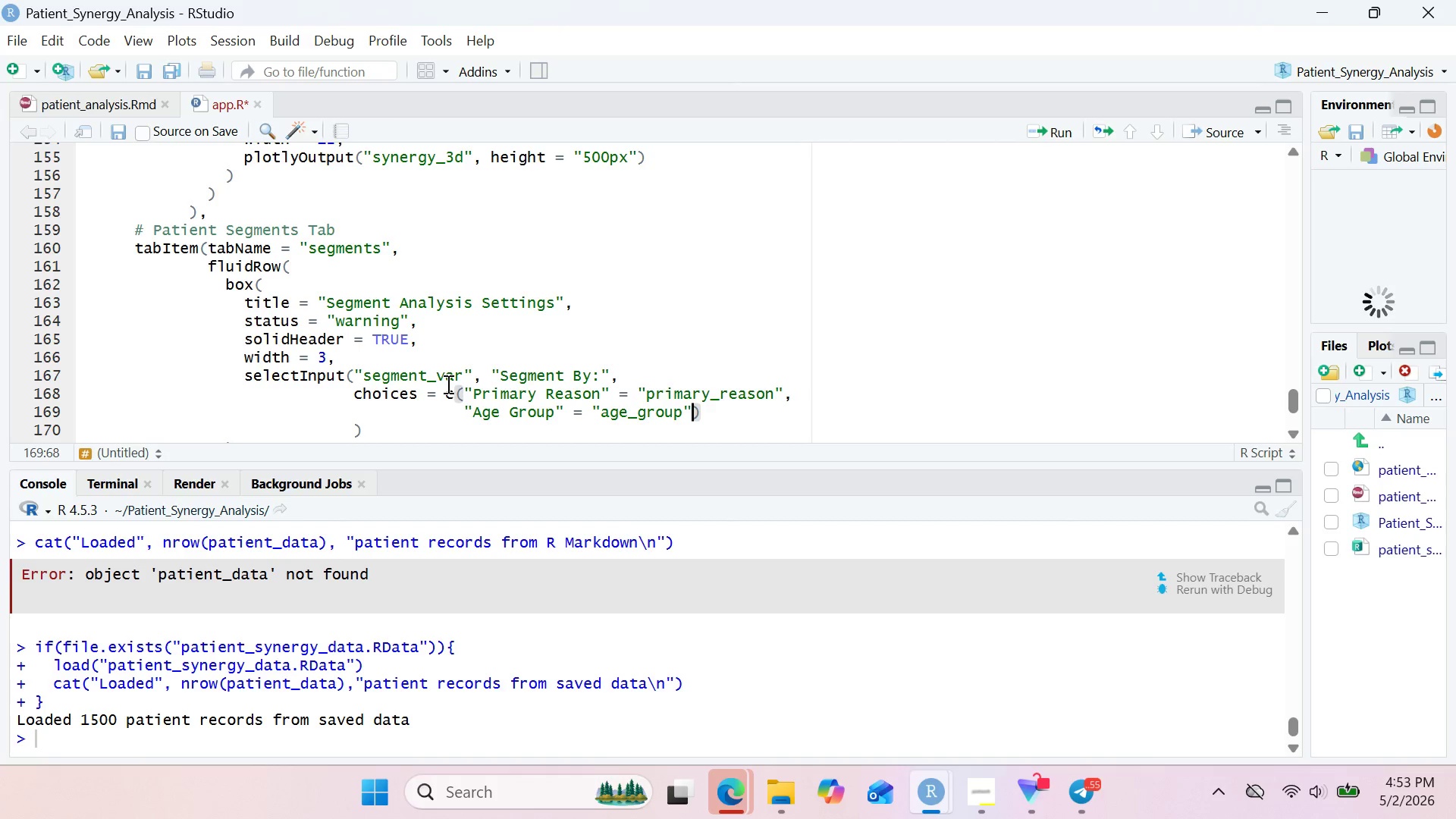 
key(Comma)
 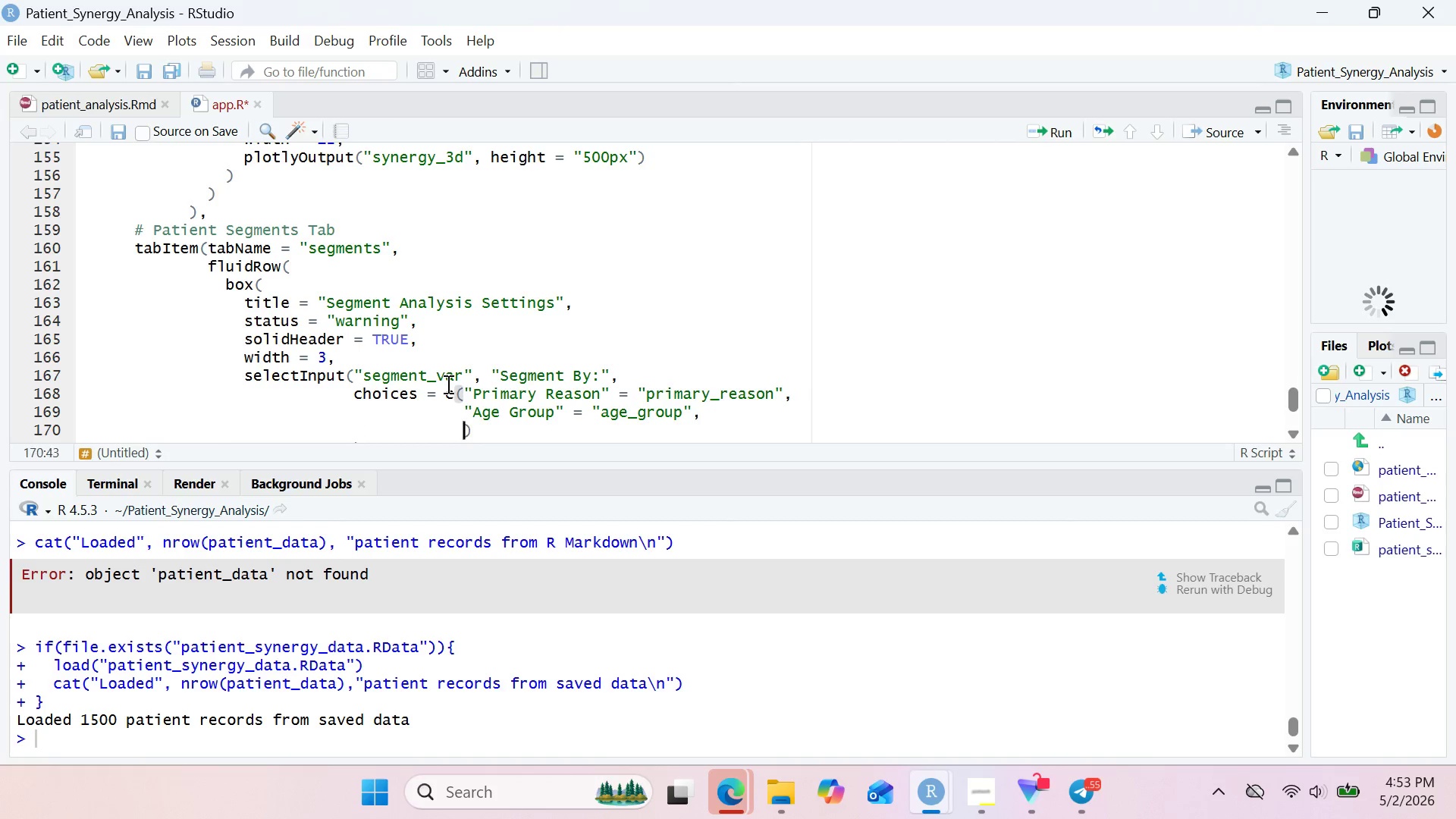 
key(Enter)
 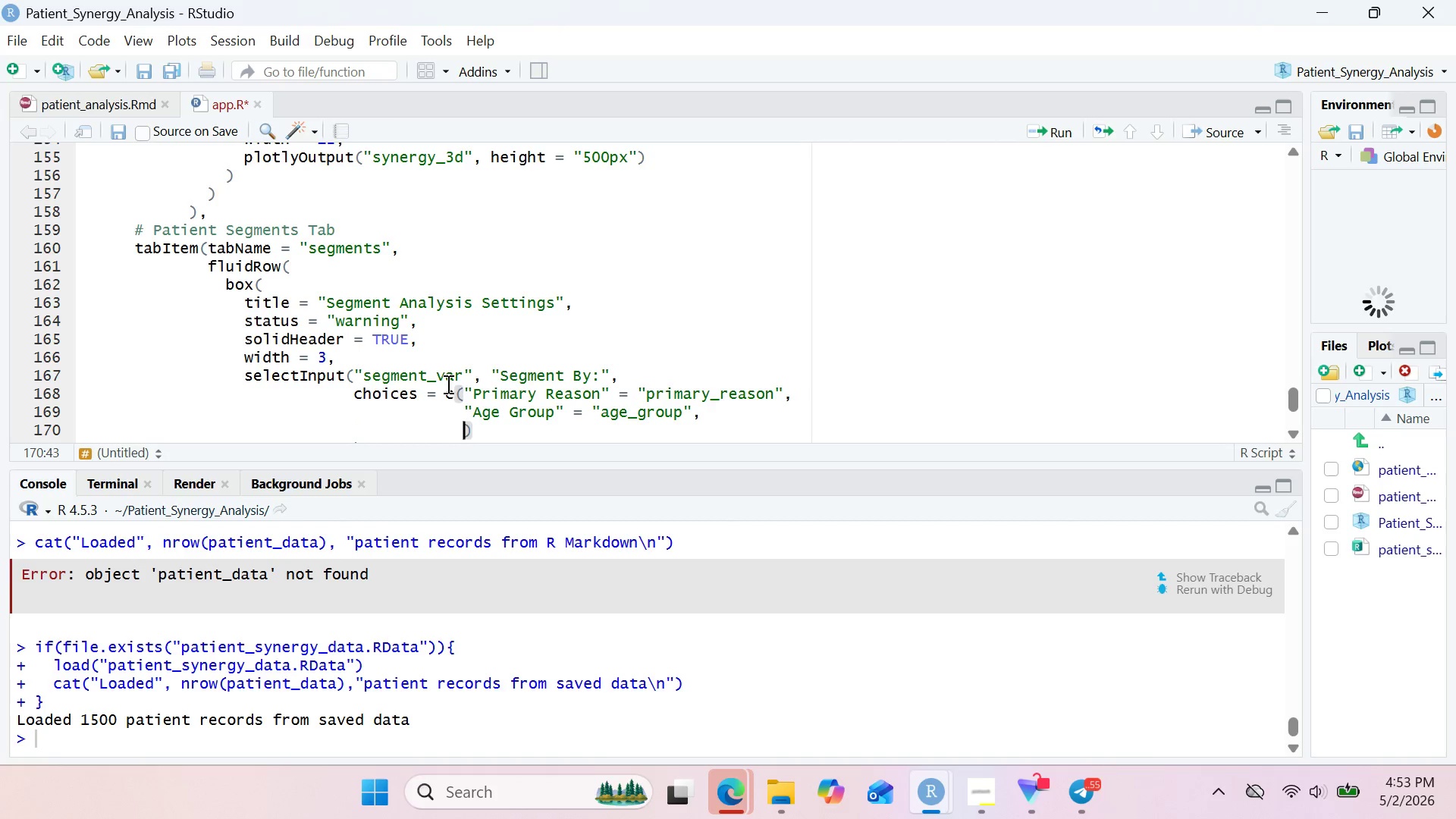 
type("Gender)
 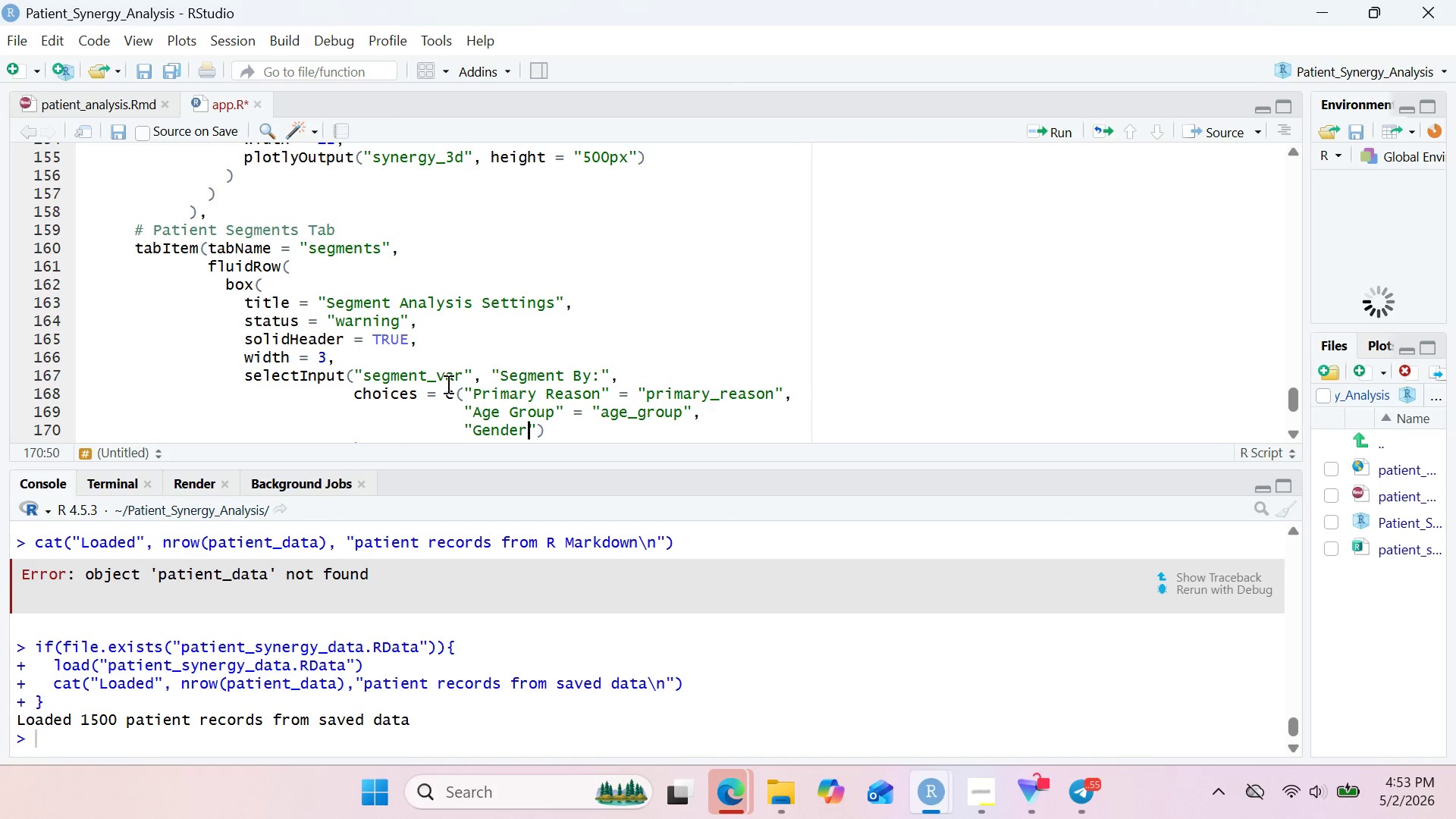 
key(ArrowRight)
 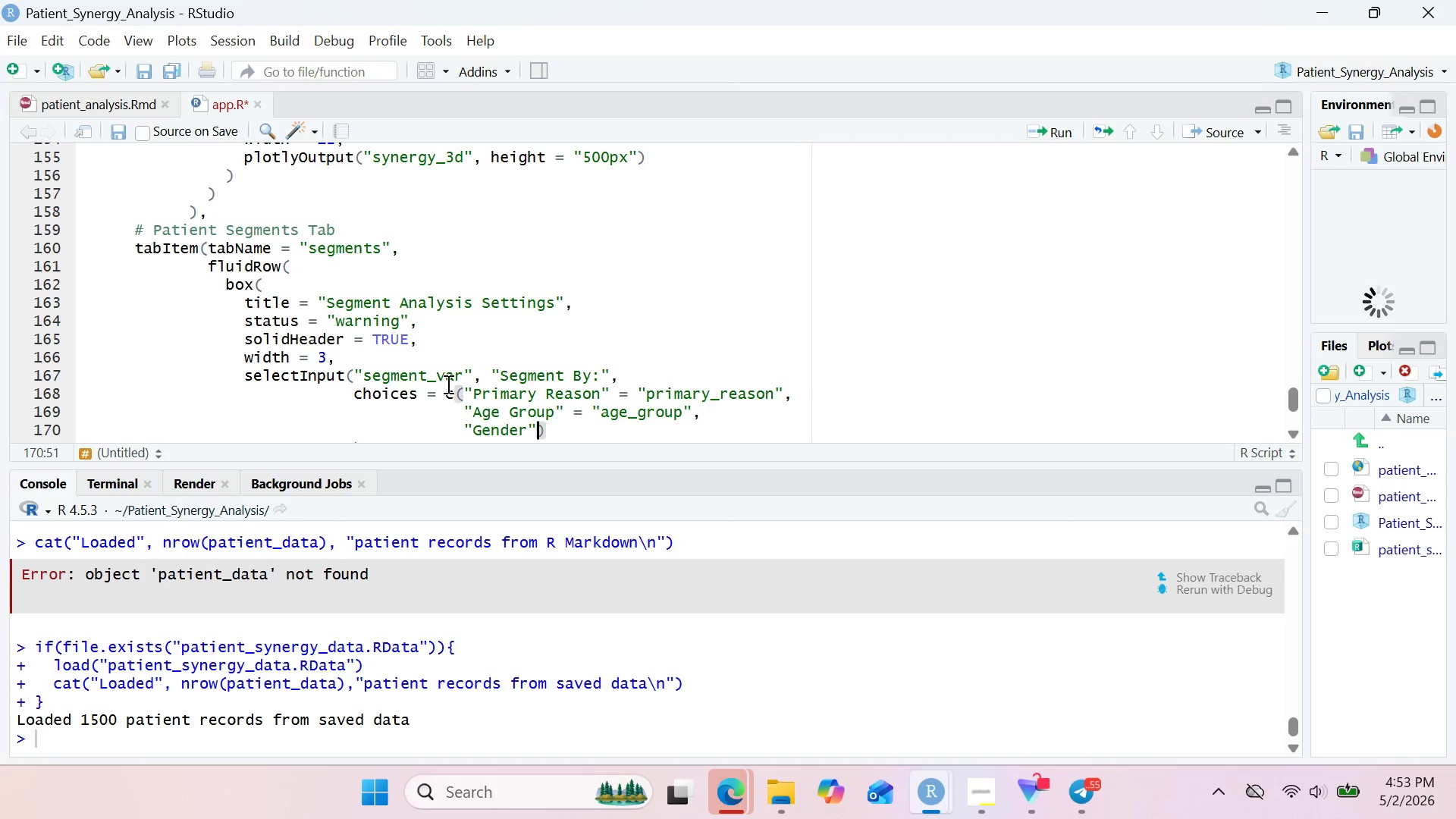 
type( = "gender)
 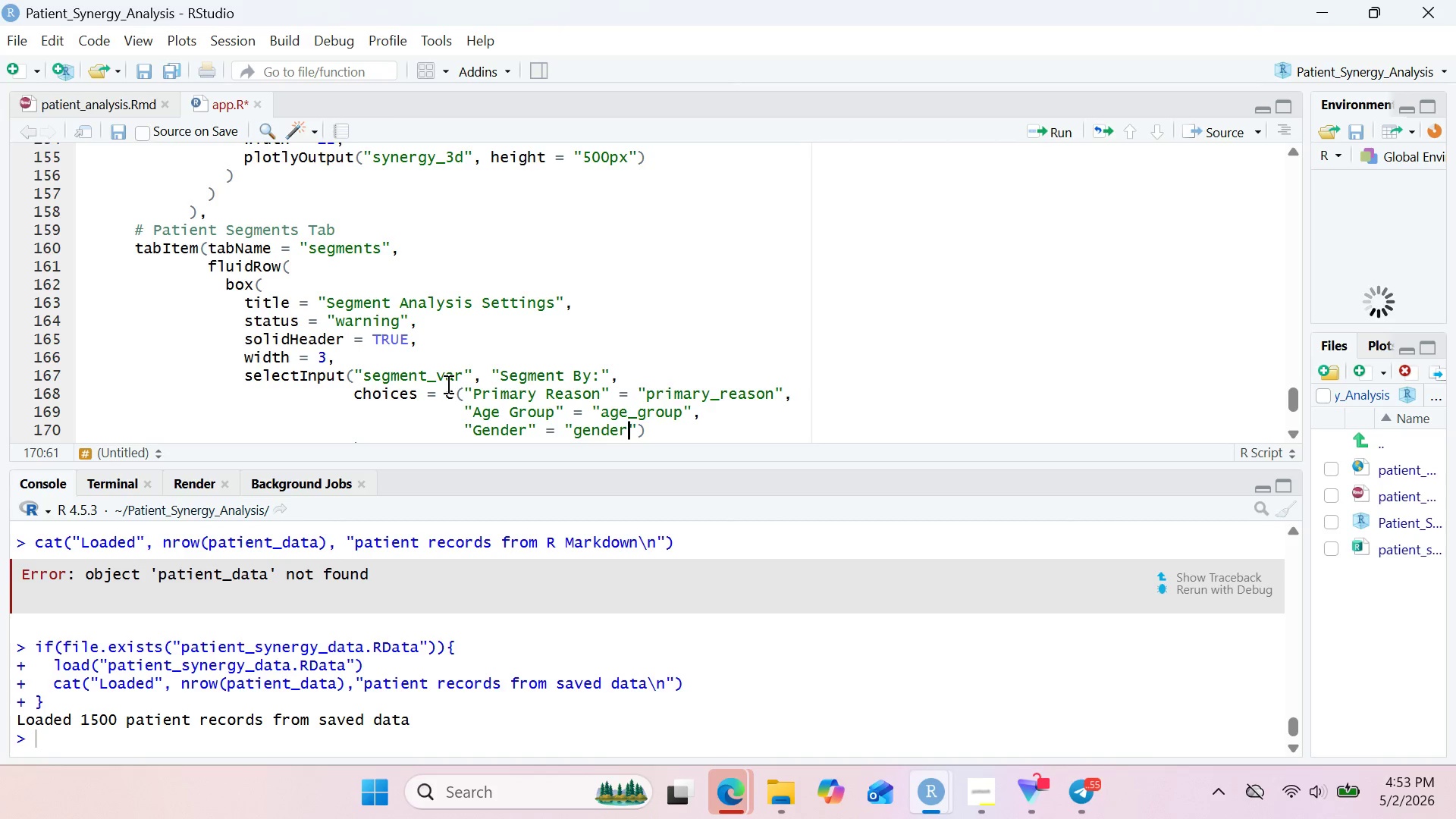 
key(ArrowRight)
 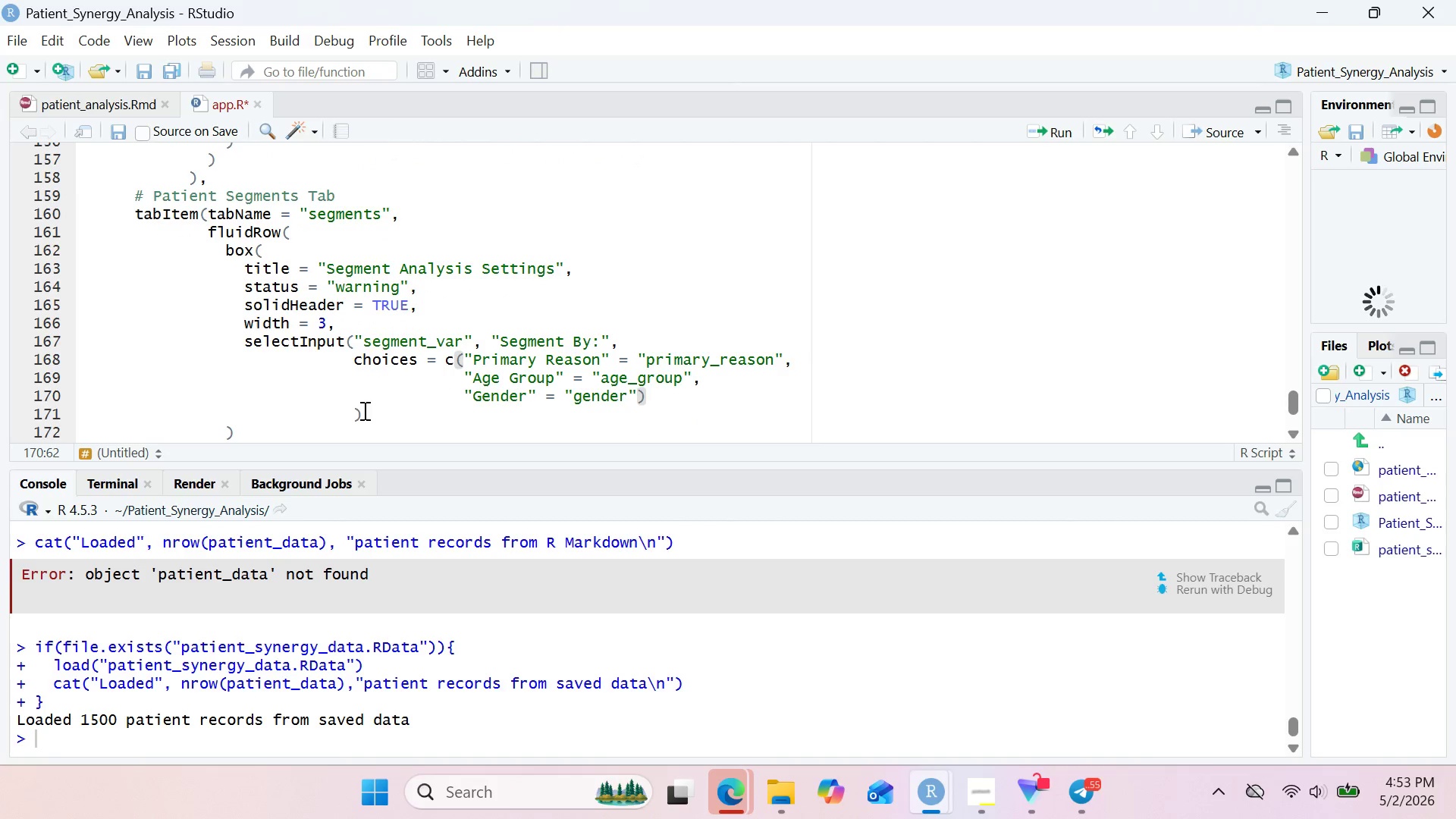 
left_click([354, 416])
 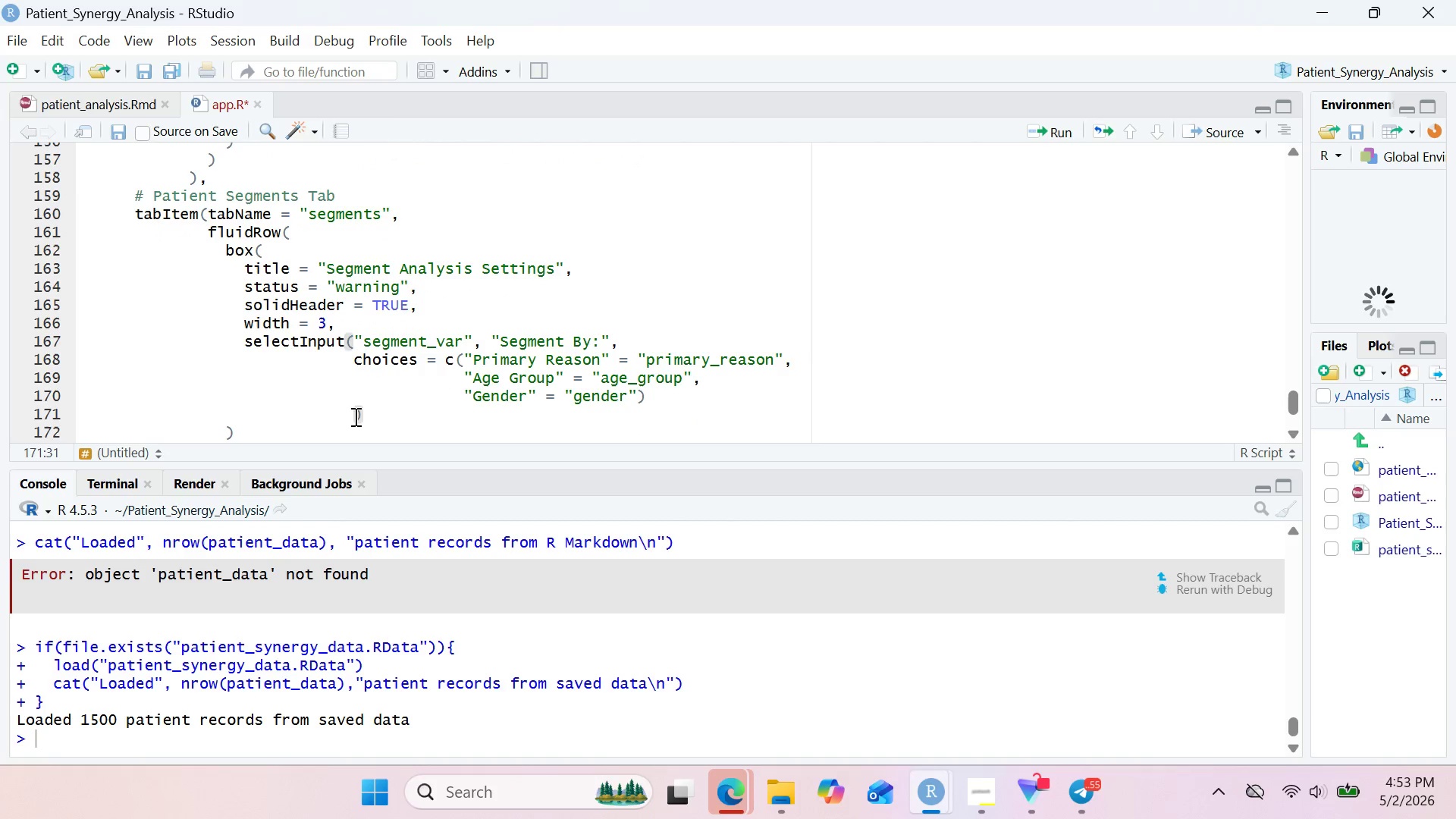 
key(Backspace)
 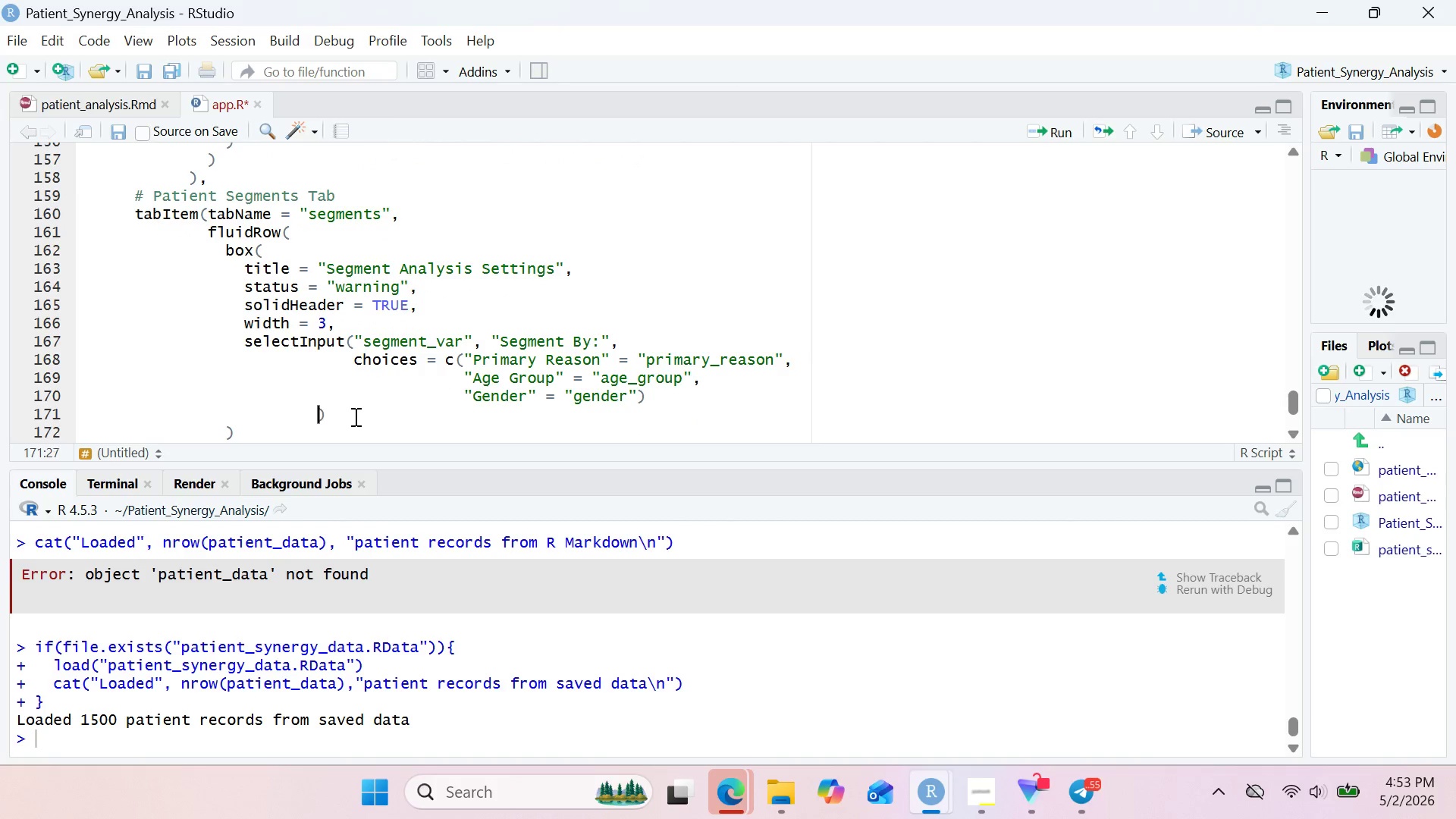 
key(Backspace)
 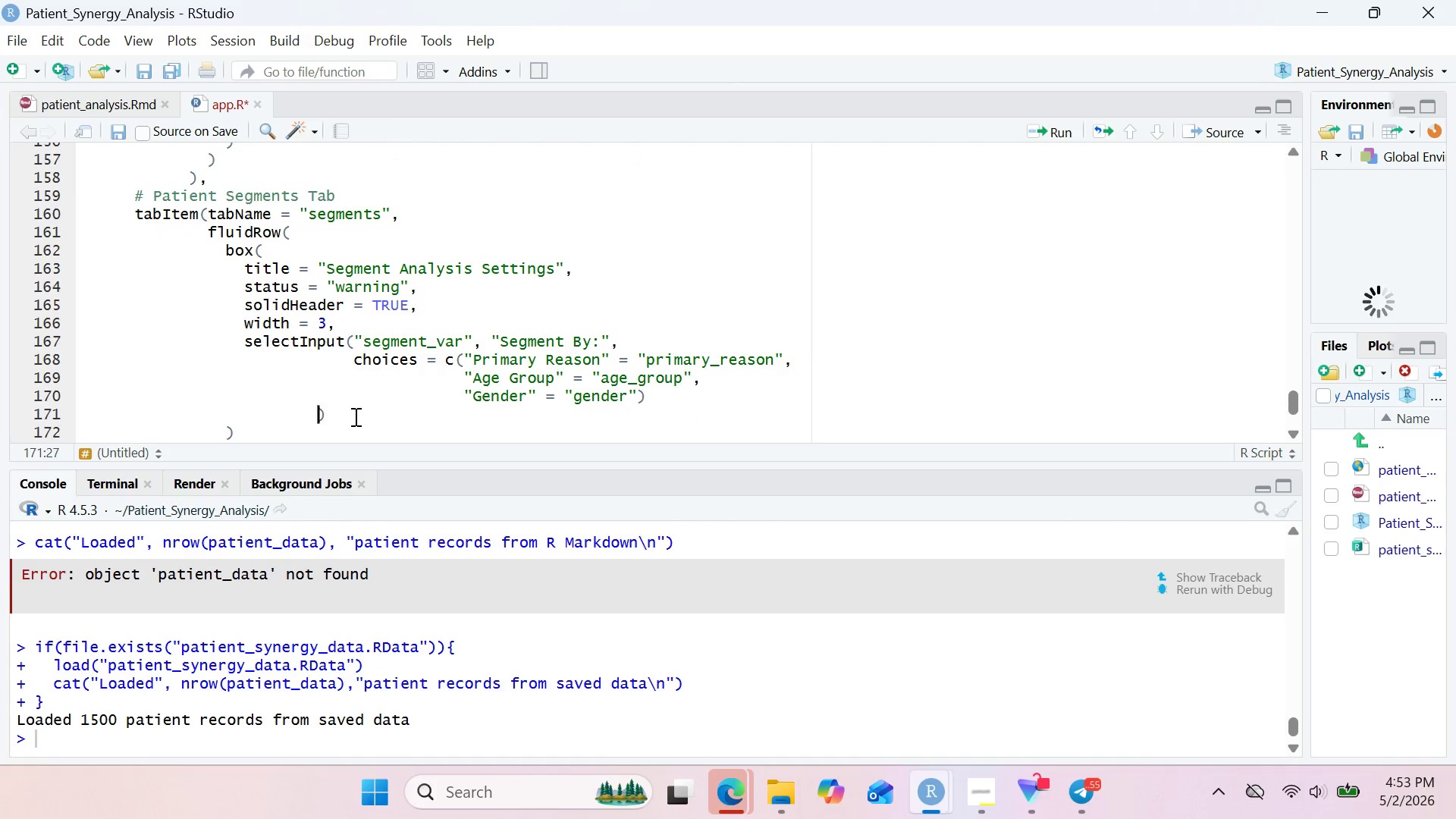 
key(Backspace)
 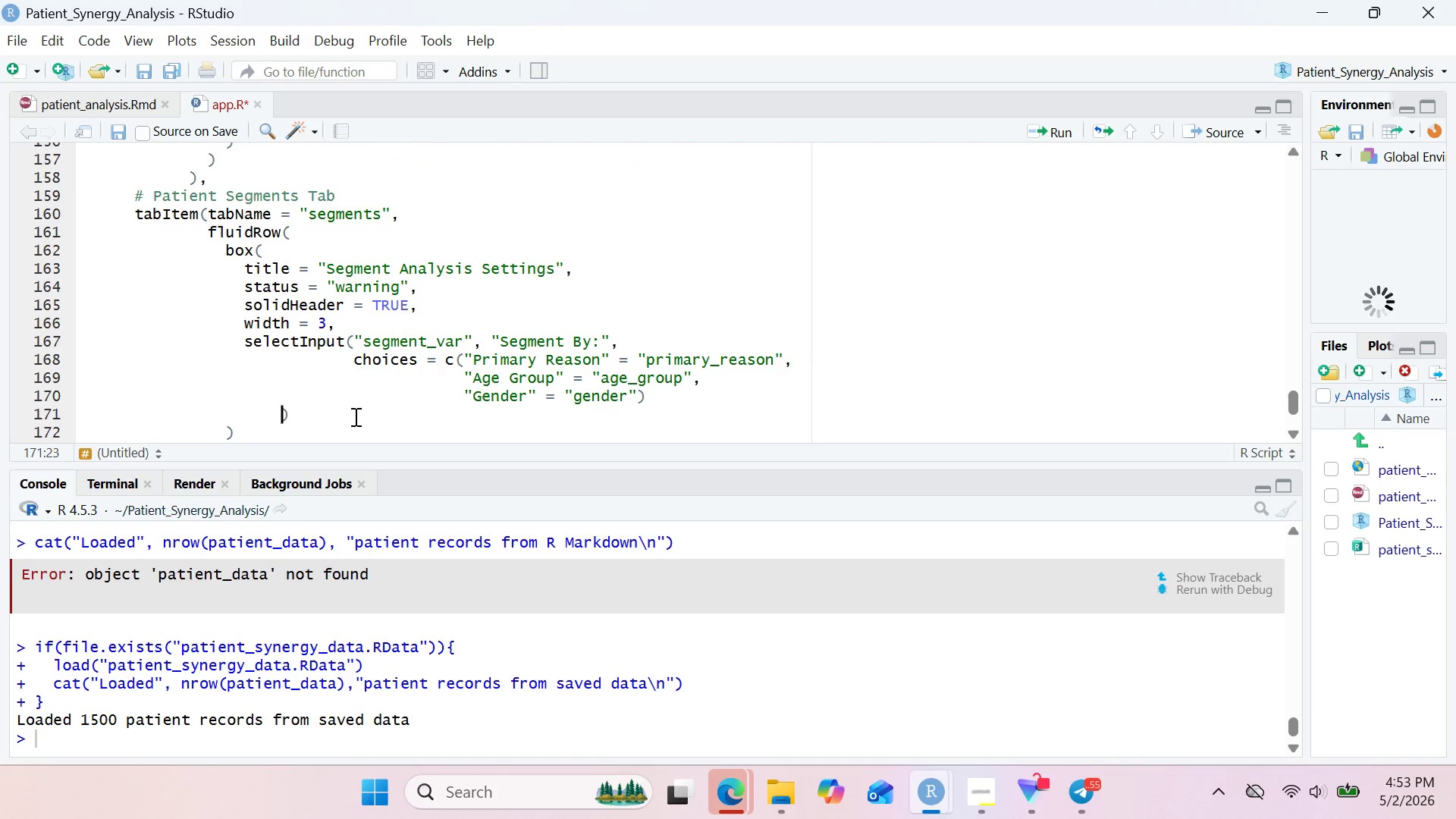 
key(Backspace)
 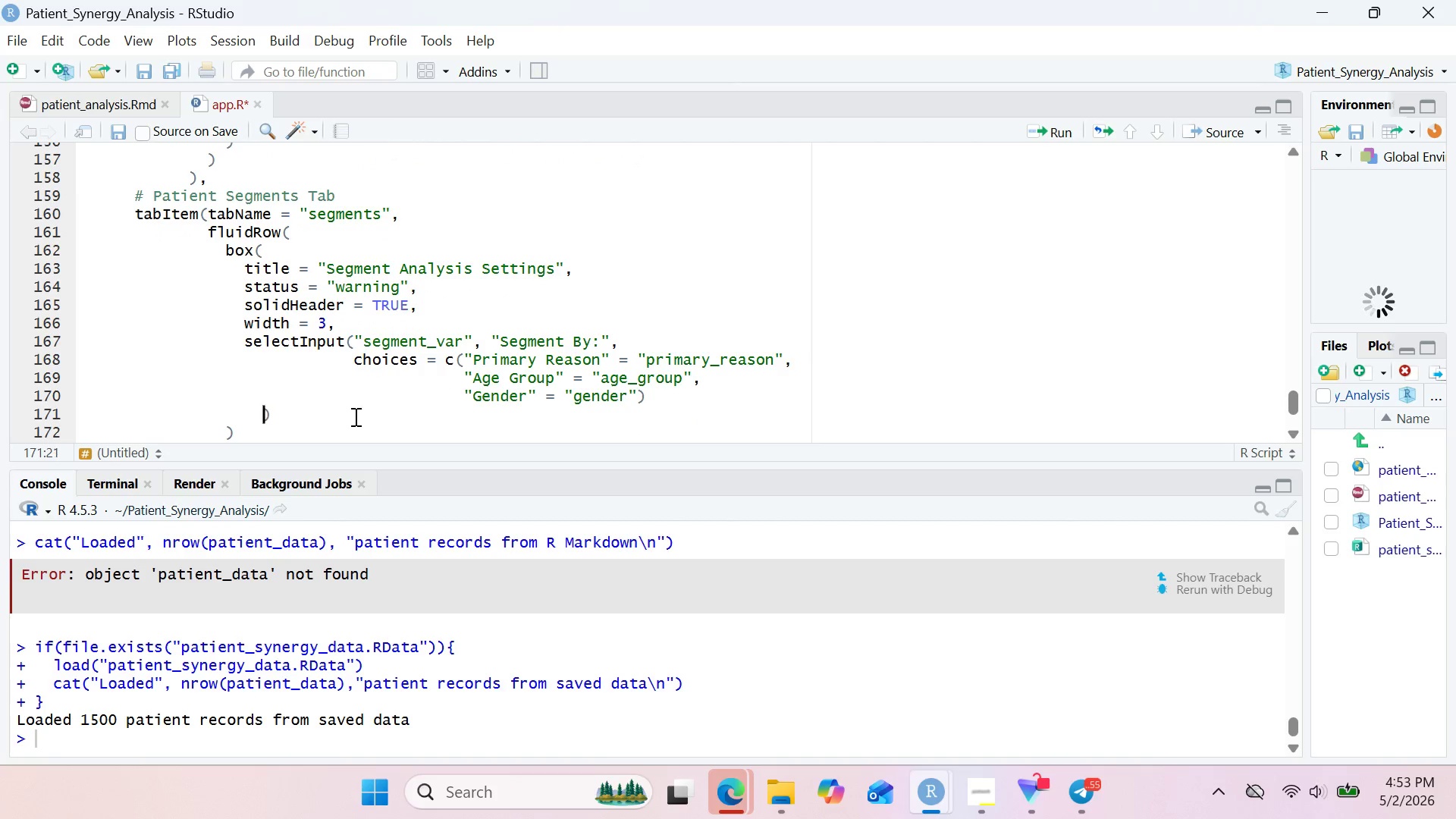 
key(Backspace)
 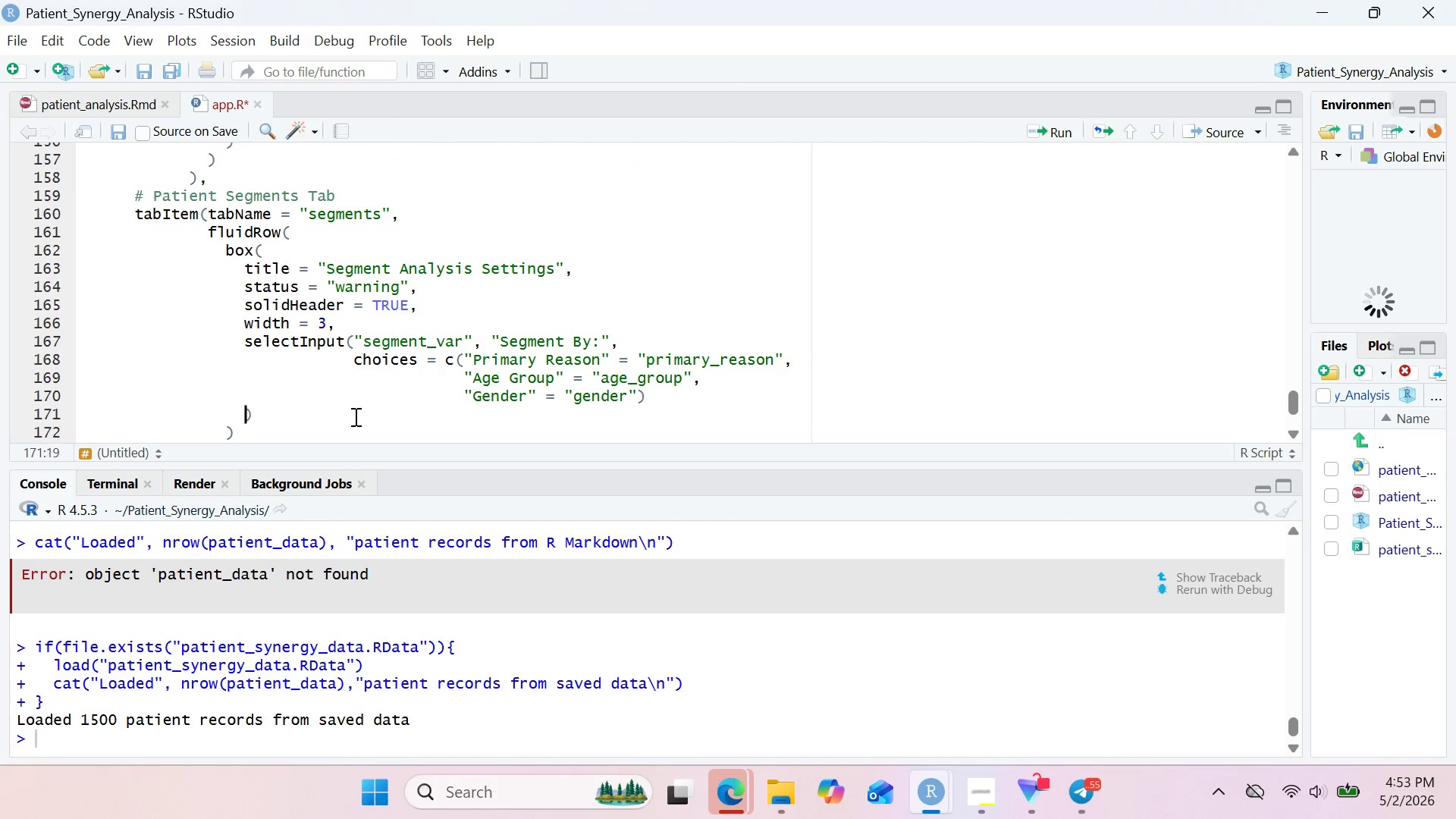 
key(Backspace)
 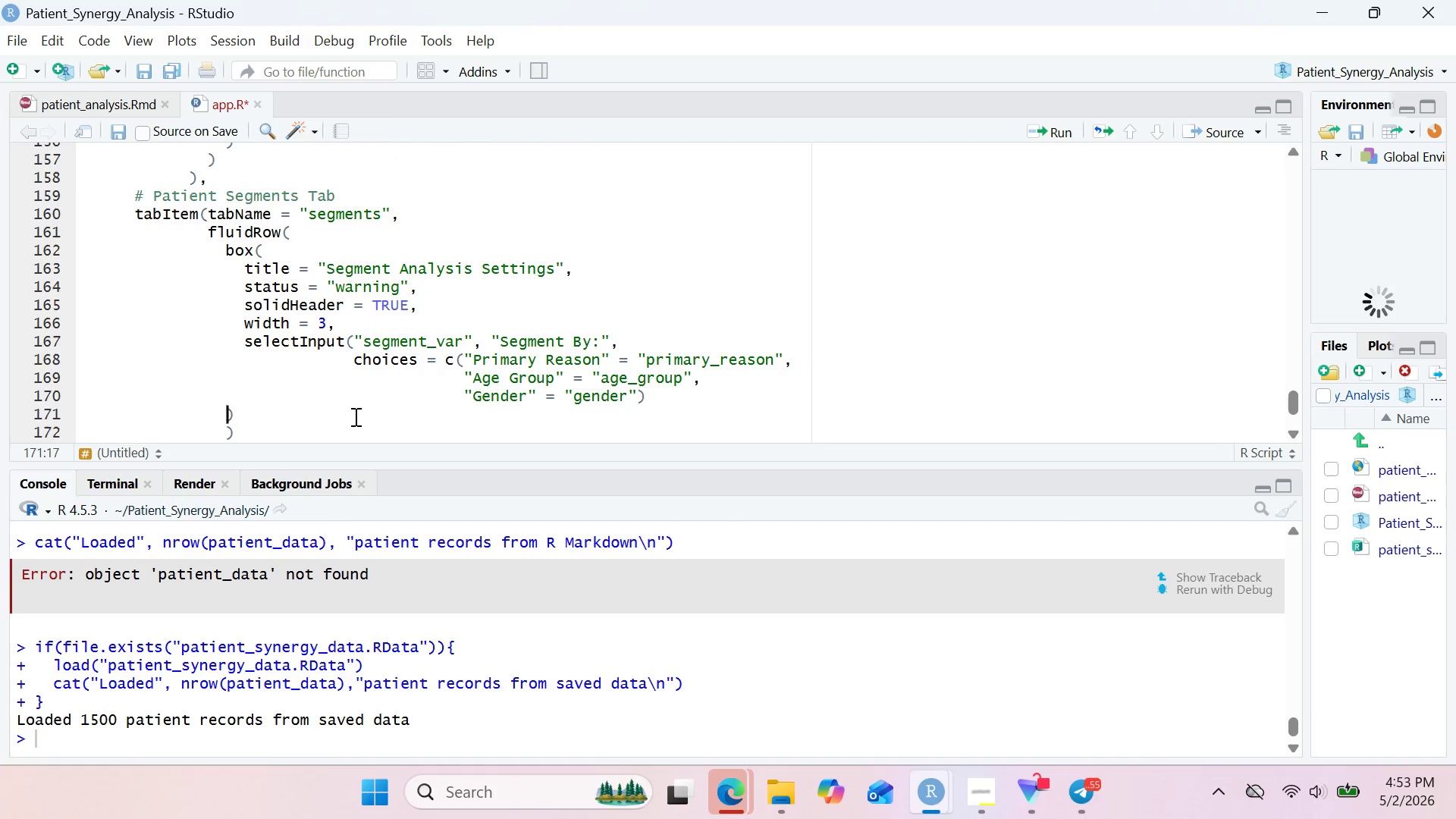 
key(Backspace)
 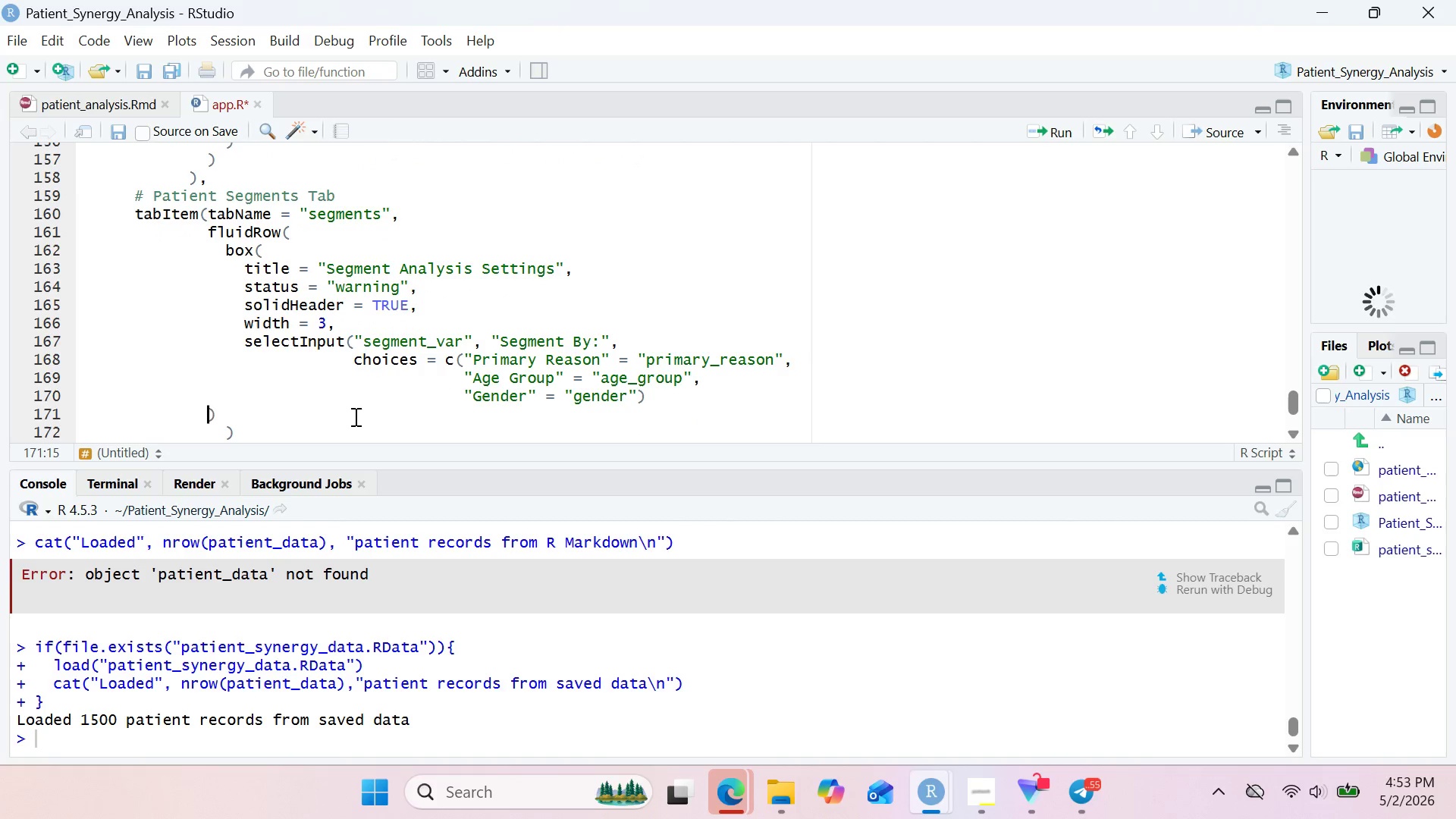 
key(Backspace)
 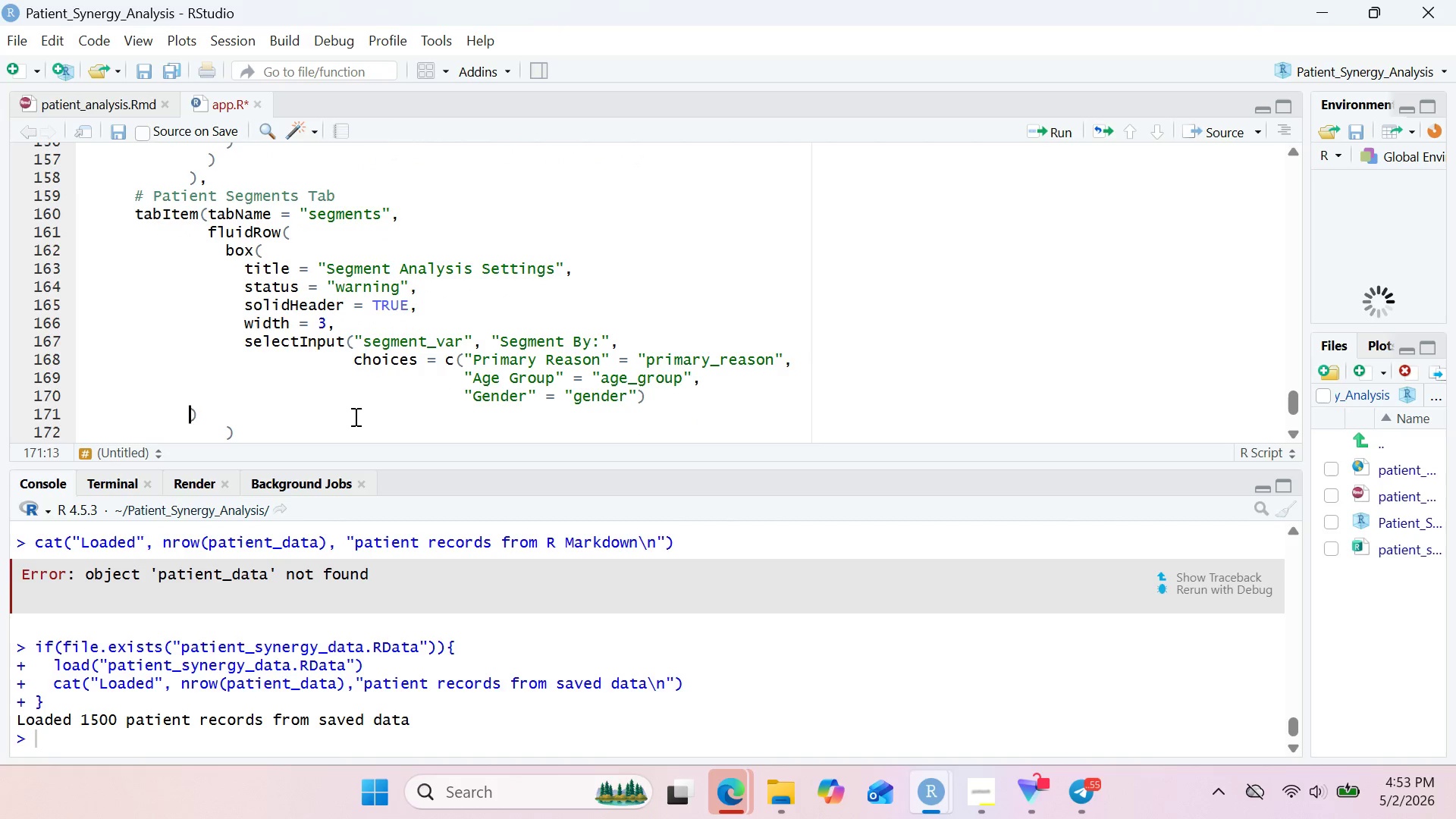 
key(Backspace)
 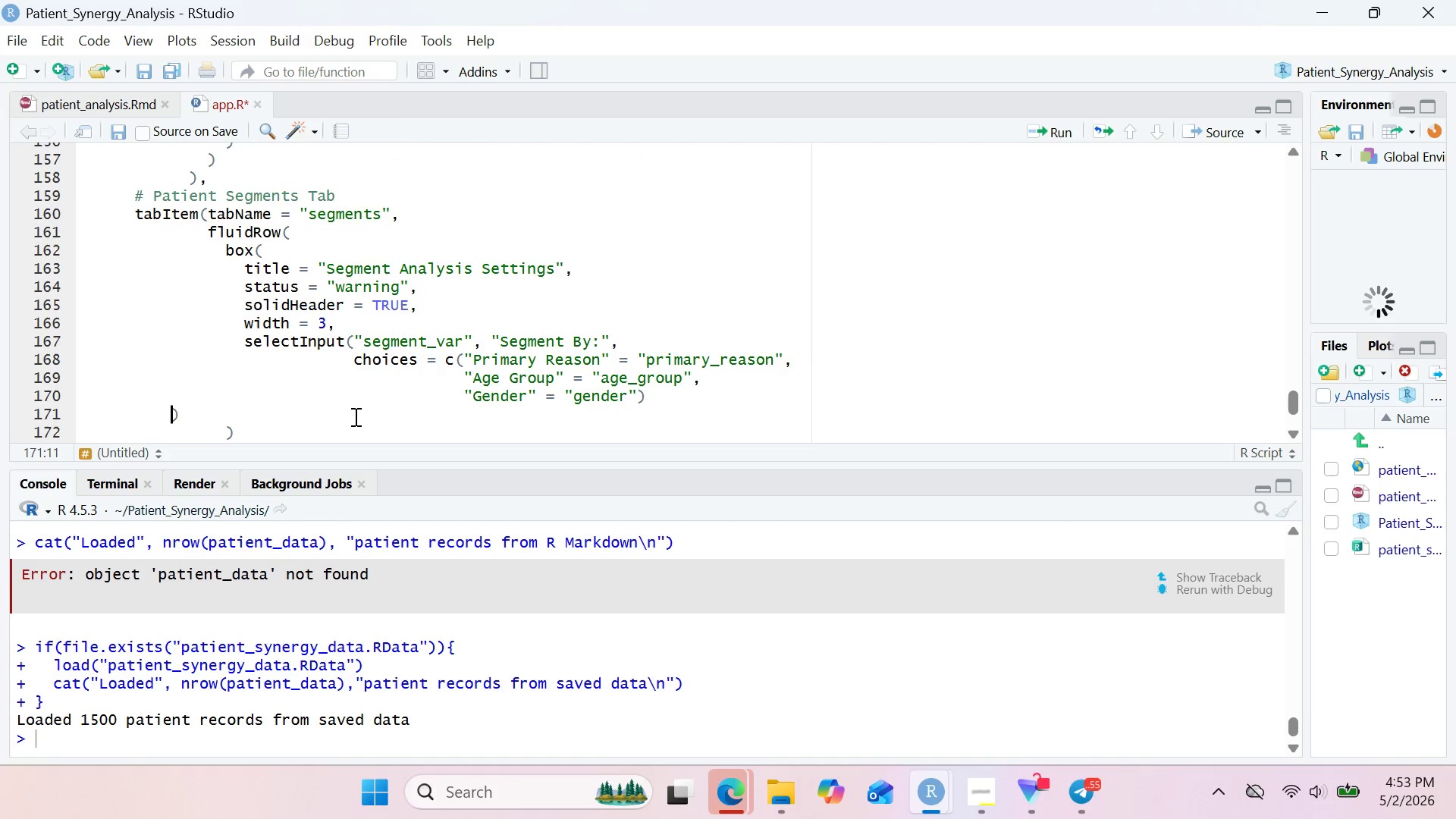 
key(Backspace)
 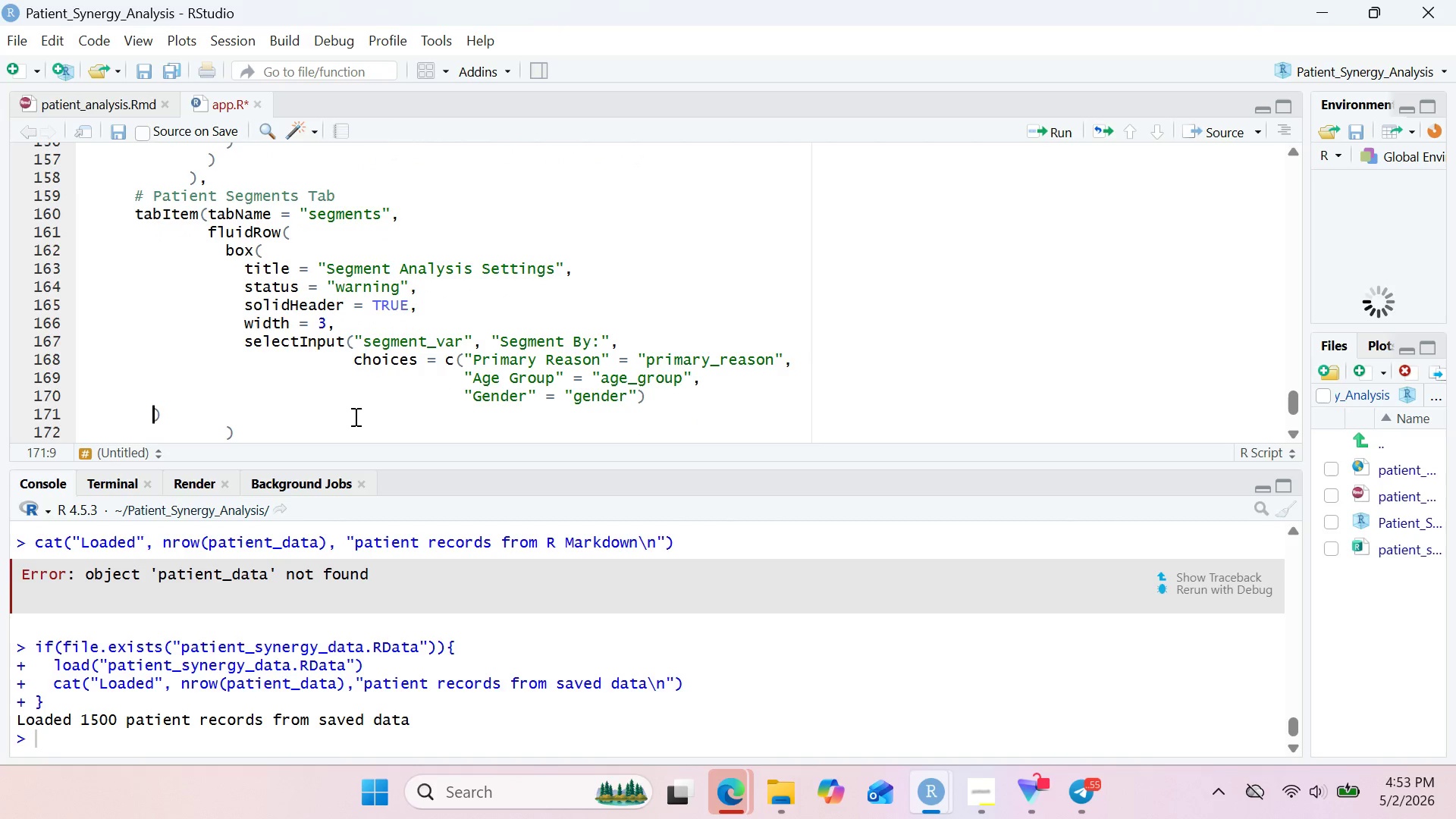 
key(Backspace)
 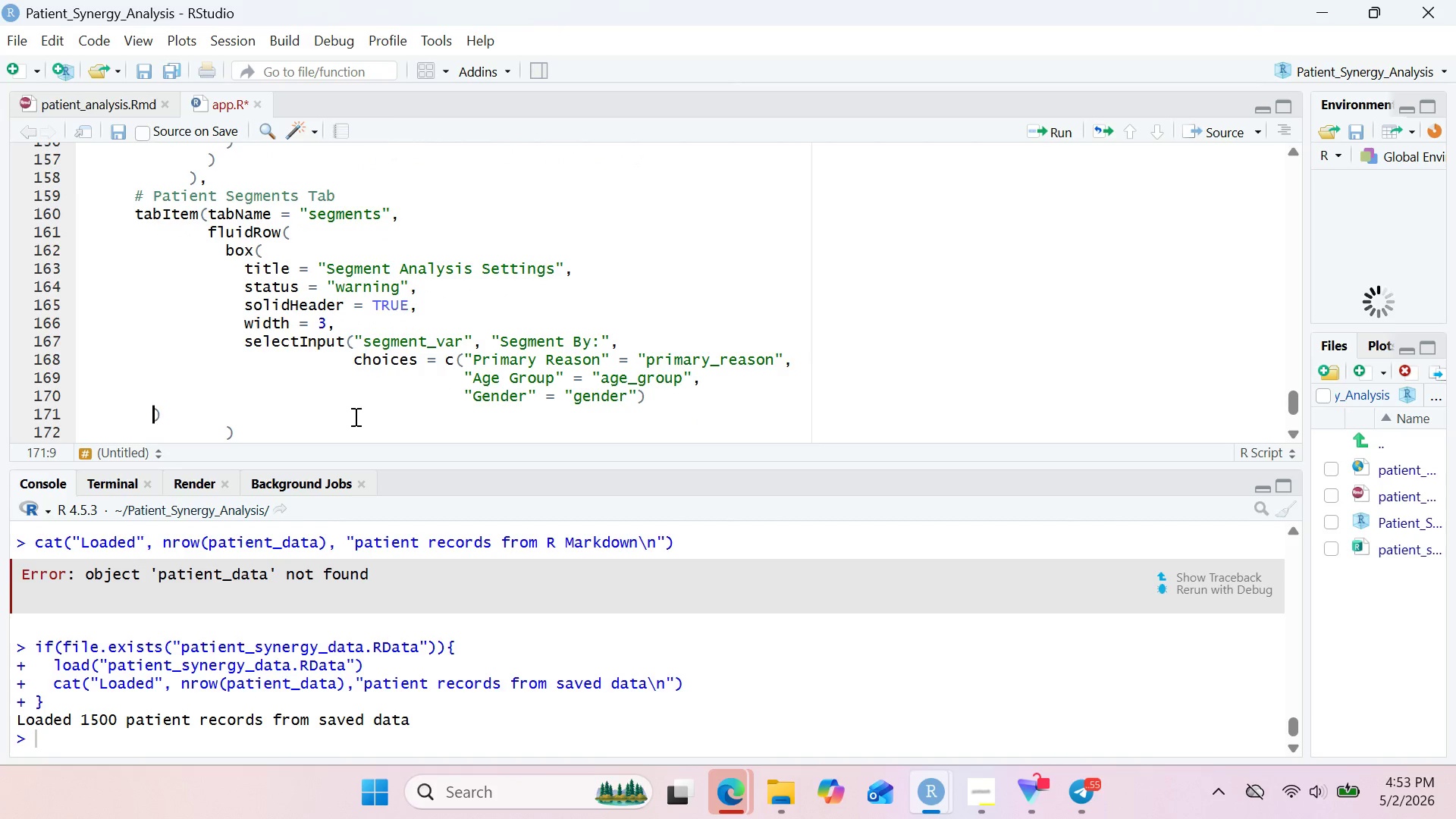 
key(Backspace)
 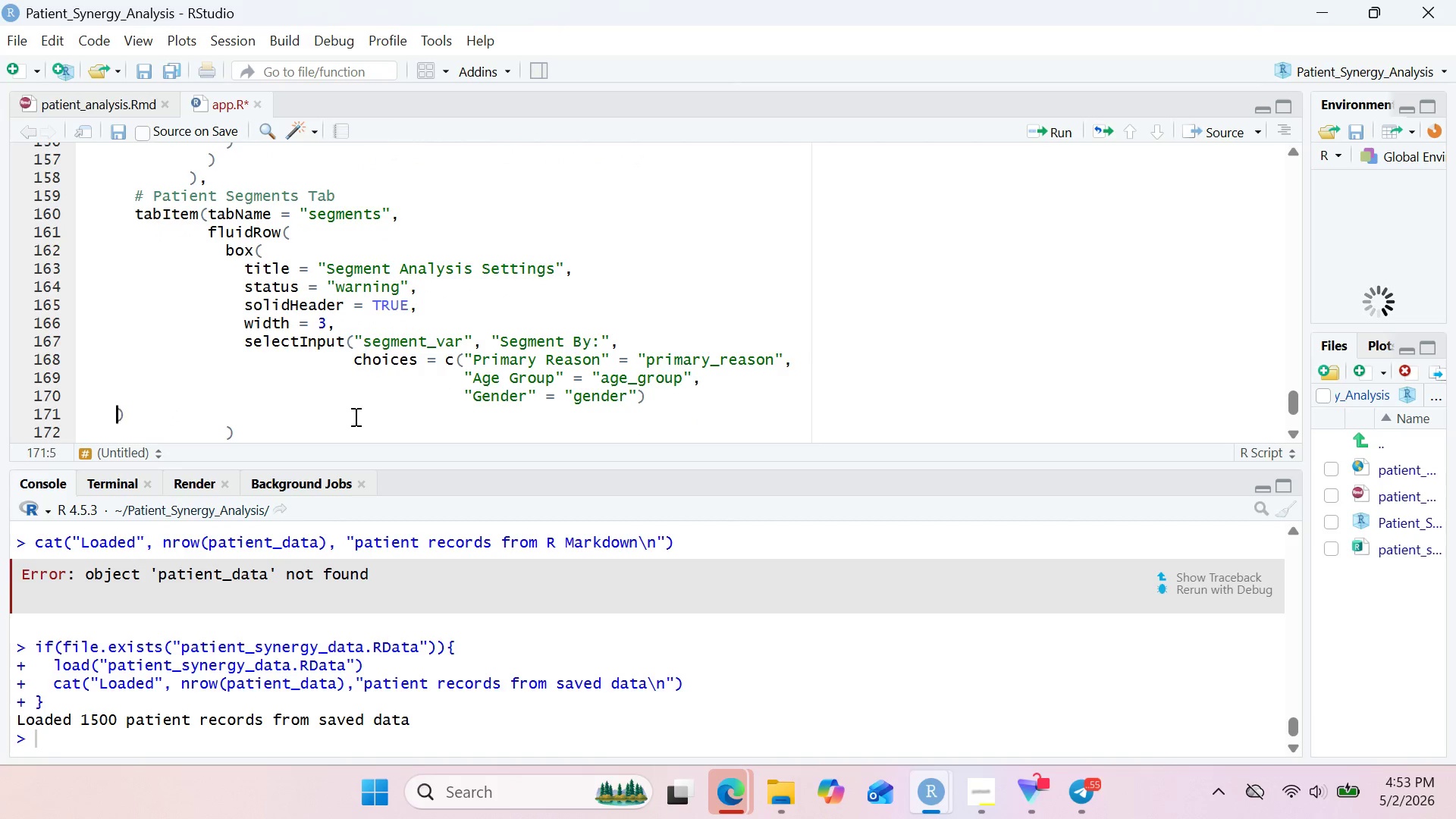 
key(Backspace)
 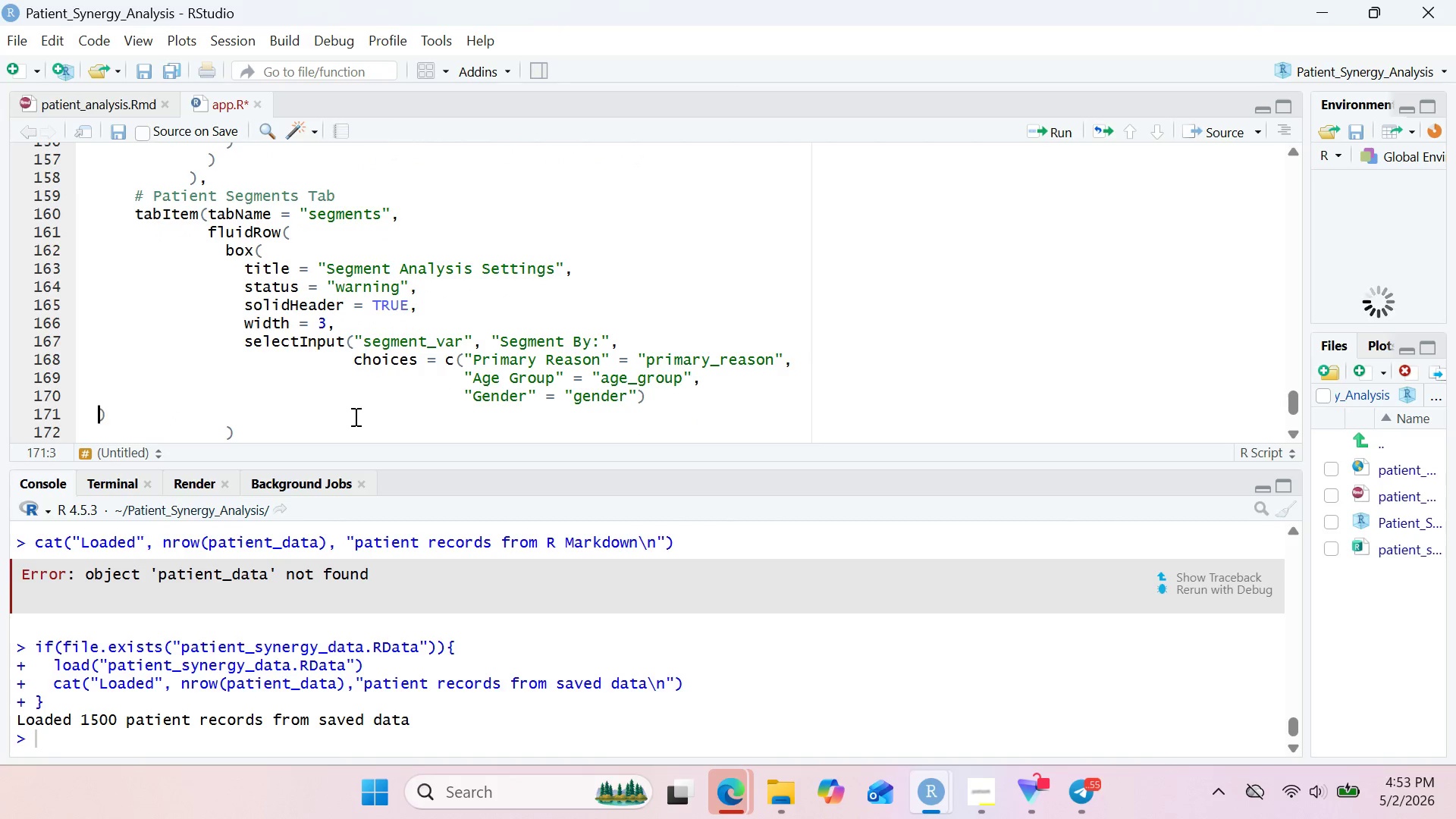 
key(Backspace)
 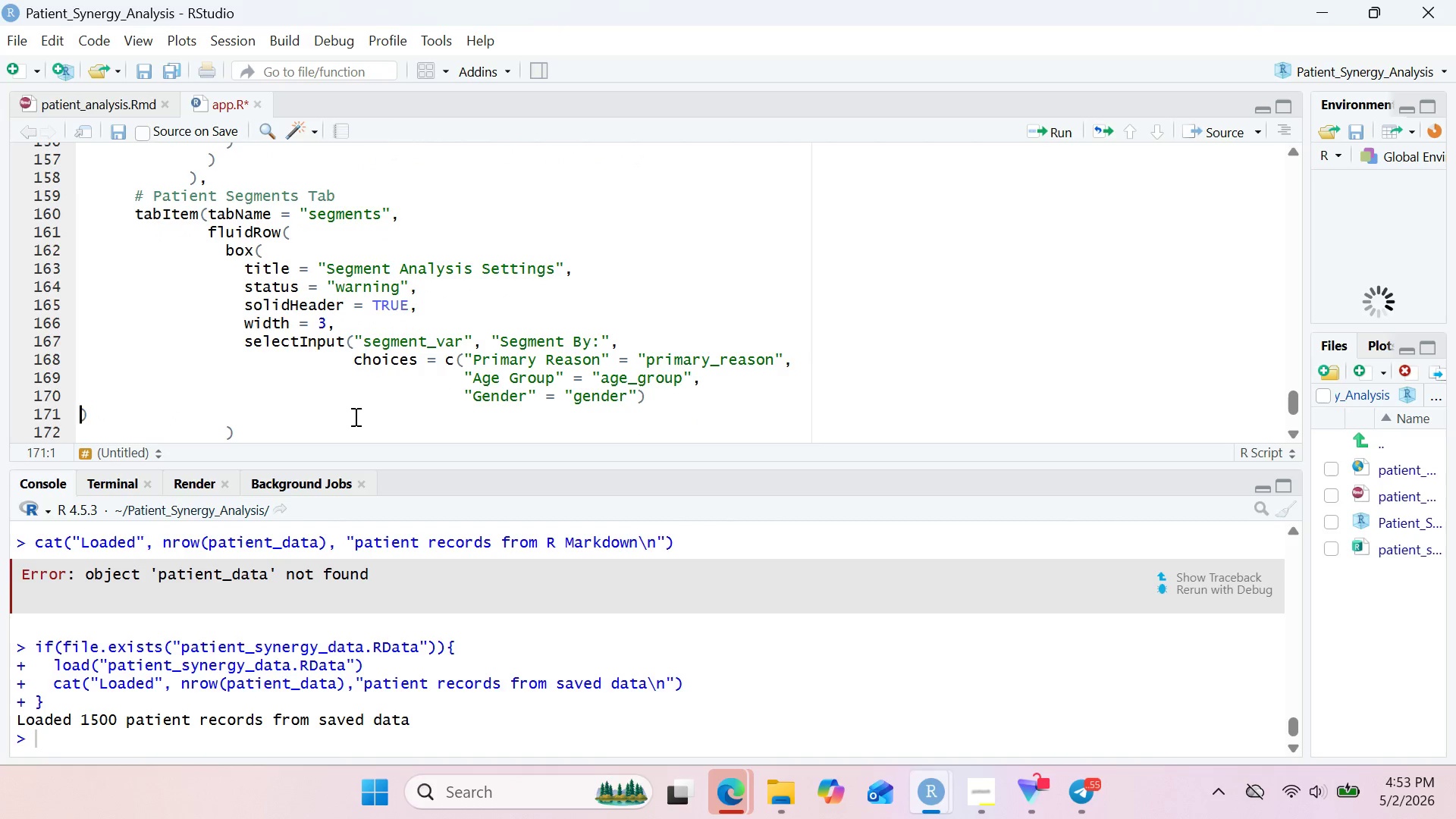 
key(Backspace)
 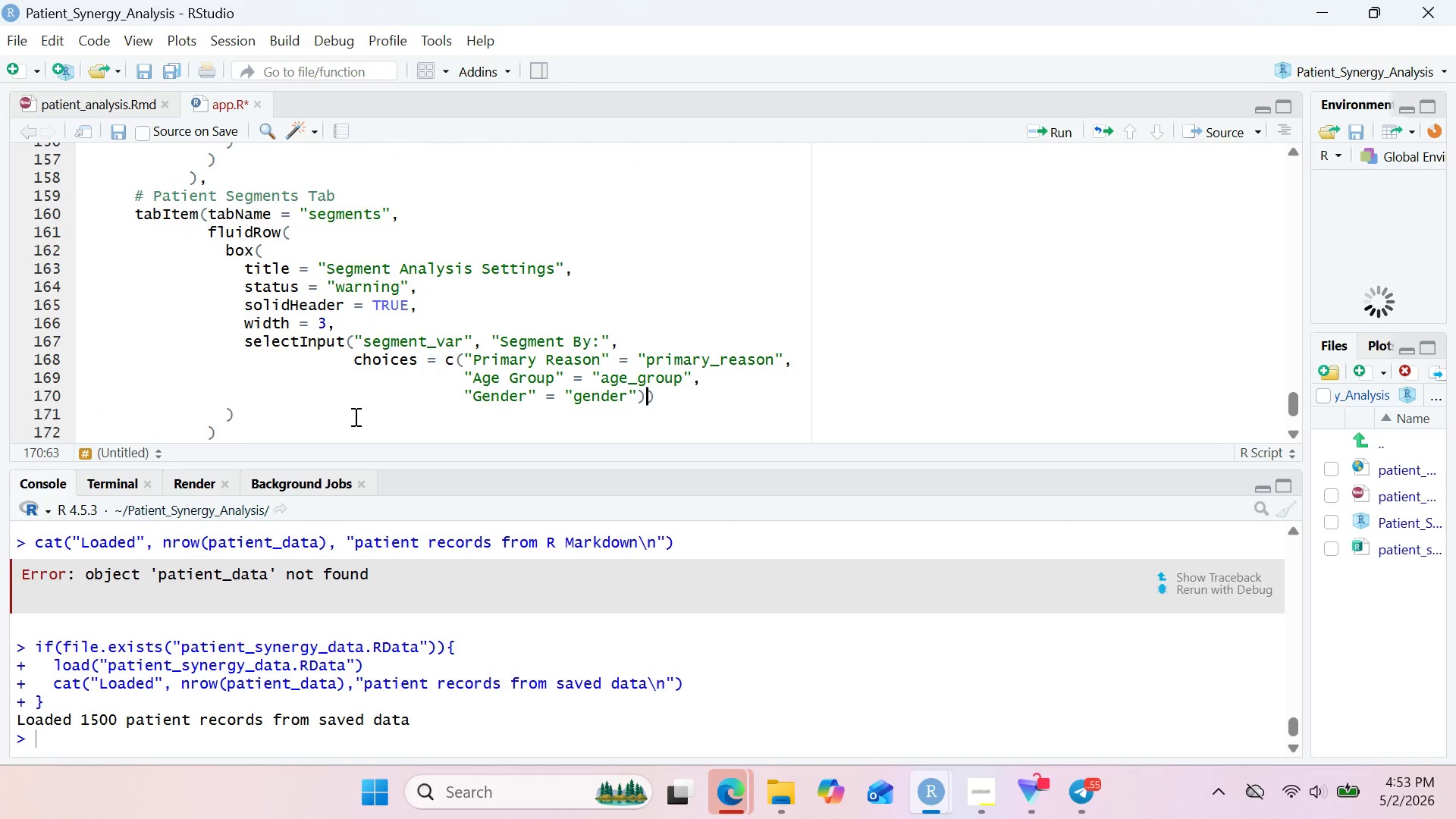 
key(Backspace)
 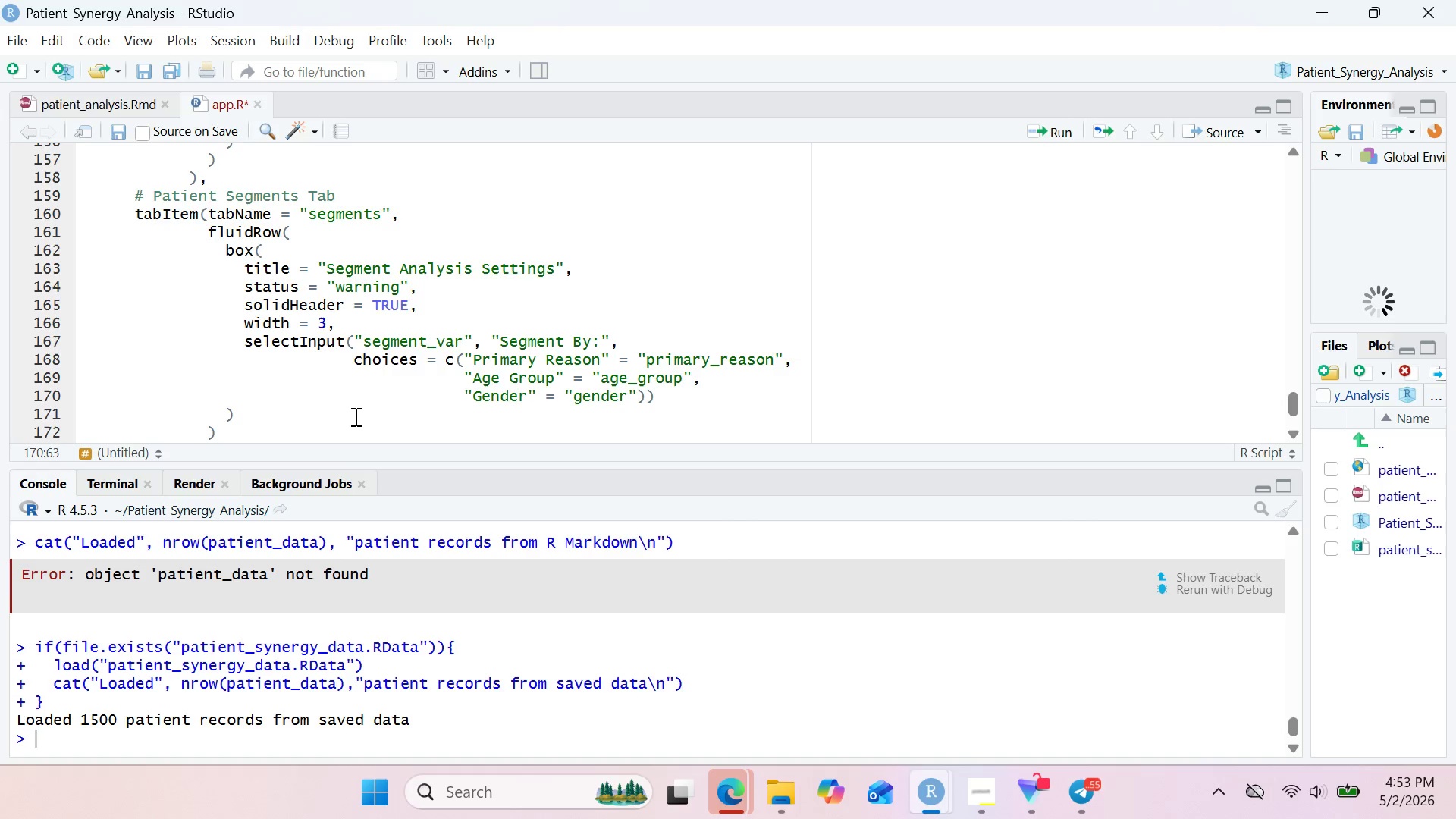 
key(ArrowRight)
 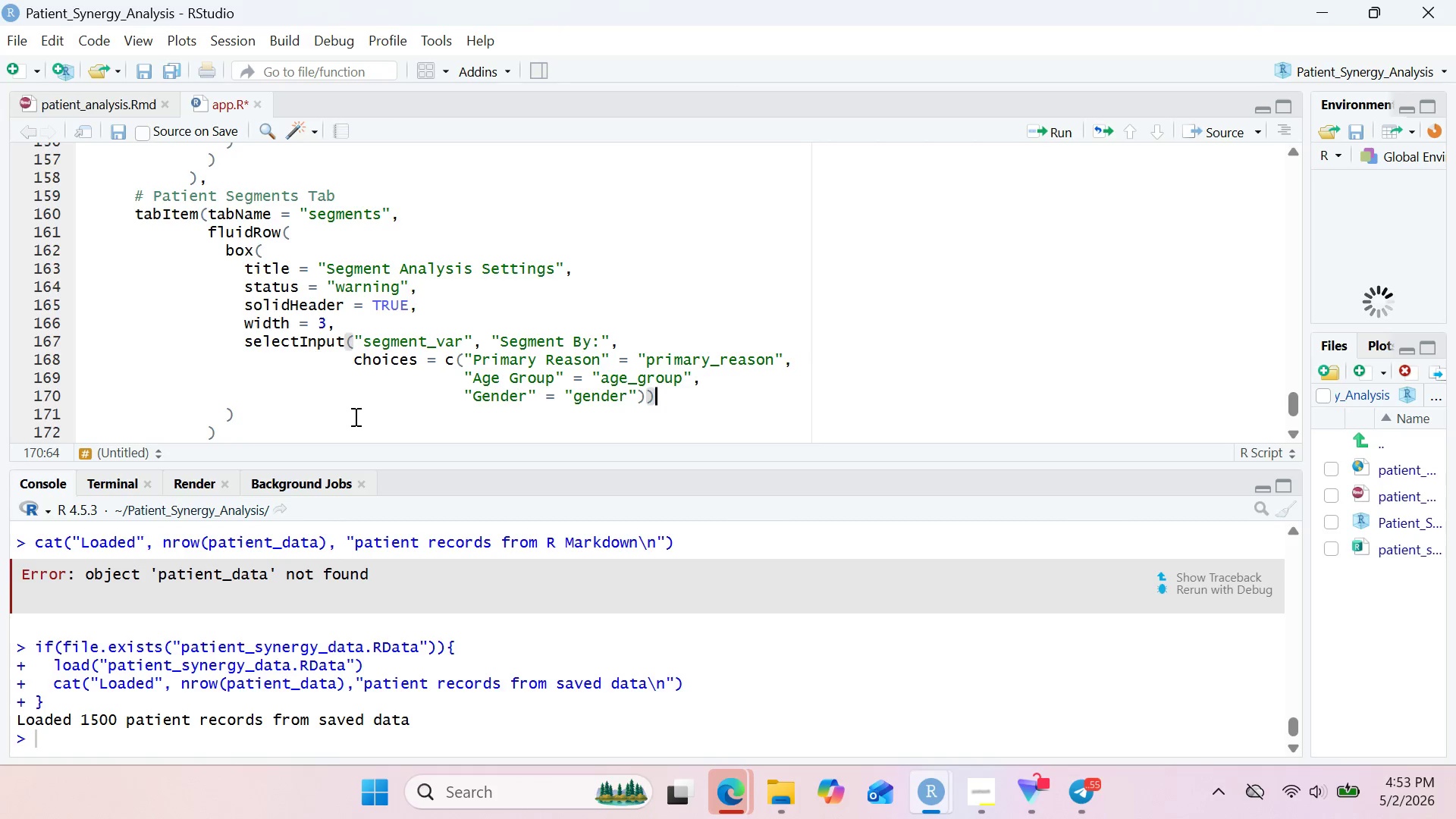 
key(Comma)
 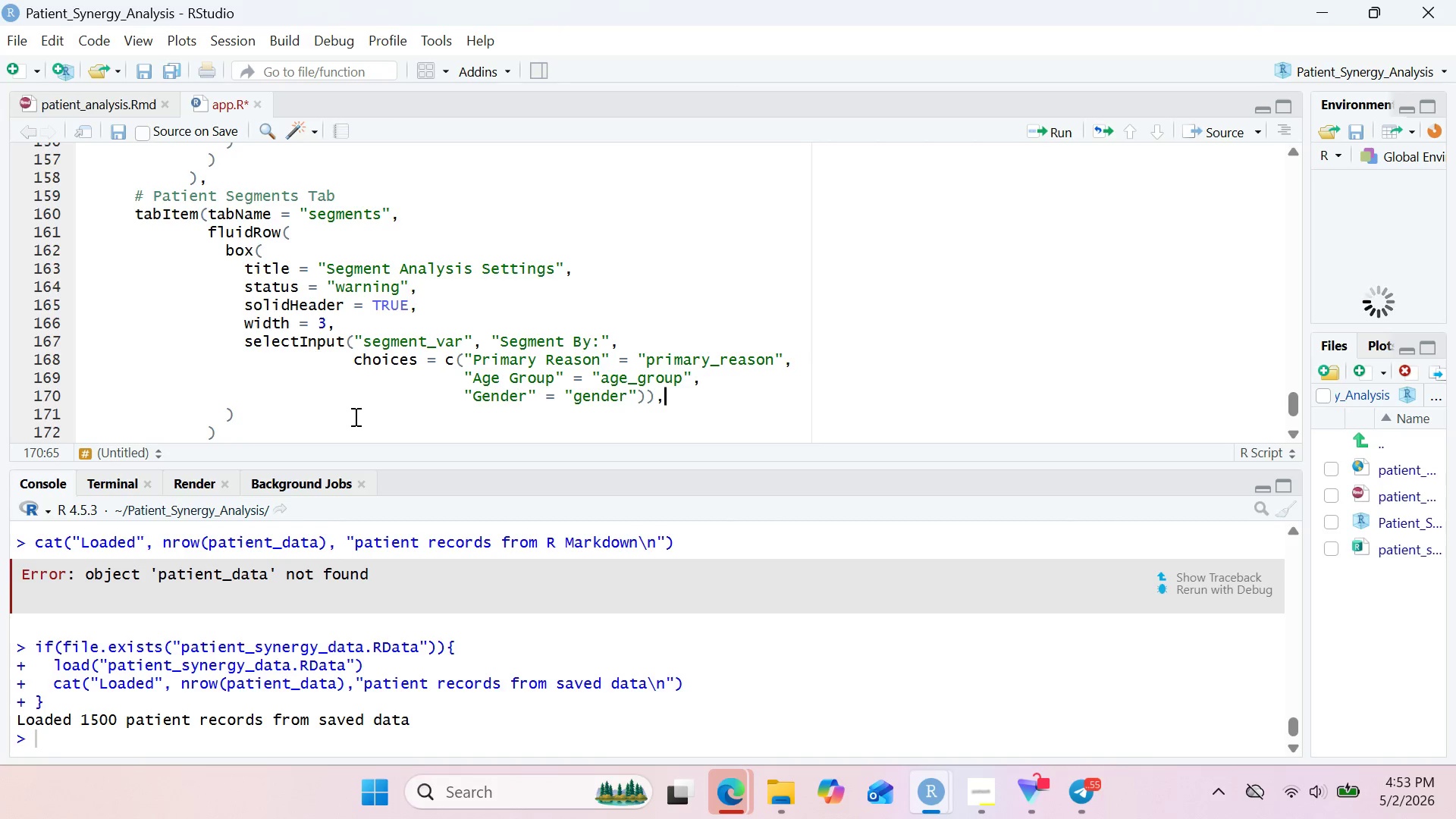 
key(Enter)
 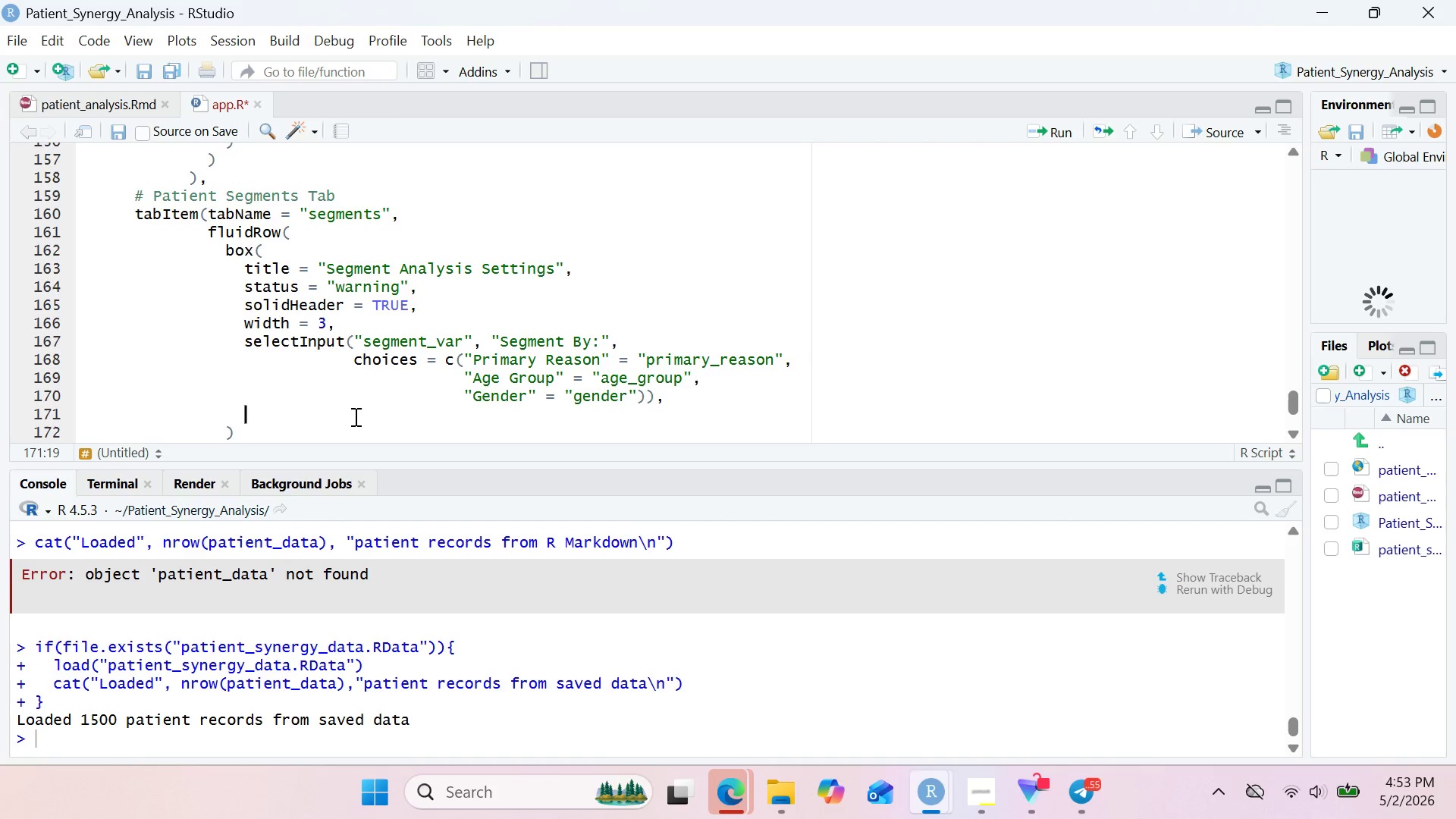 
type(sel)
 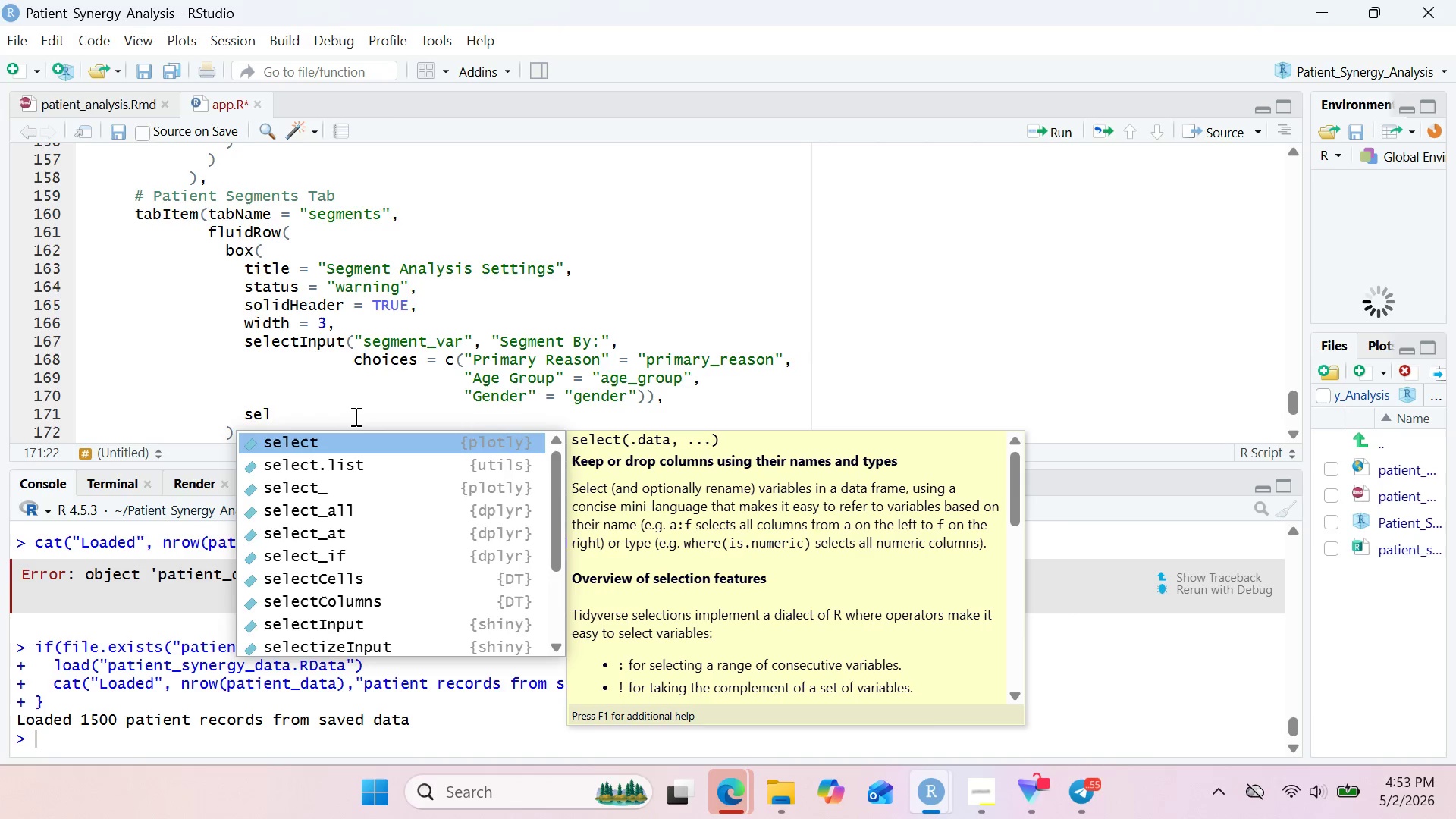 
wait(5.05)
 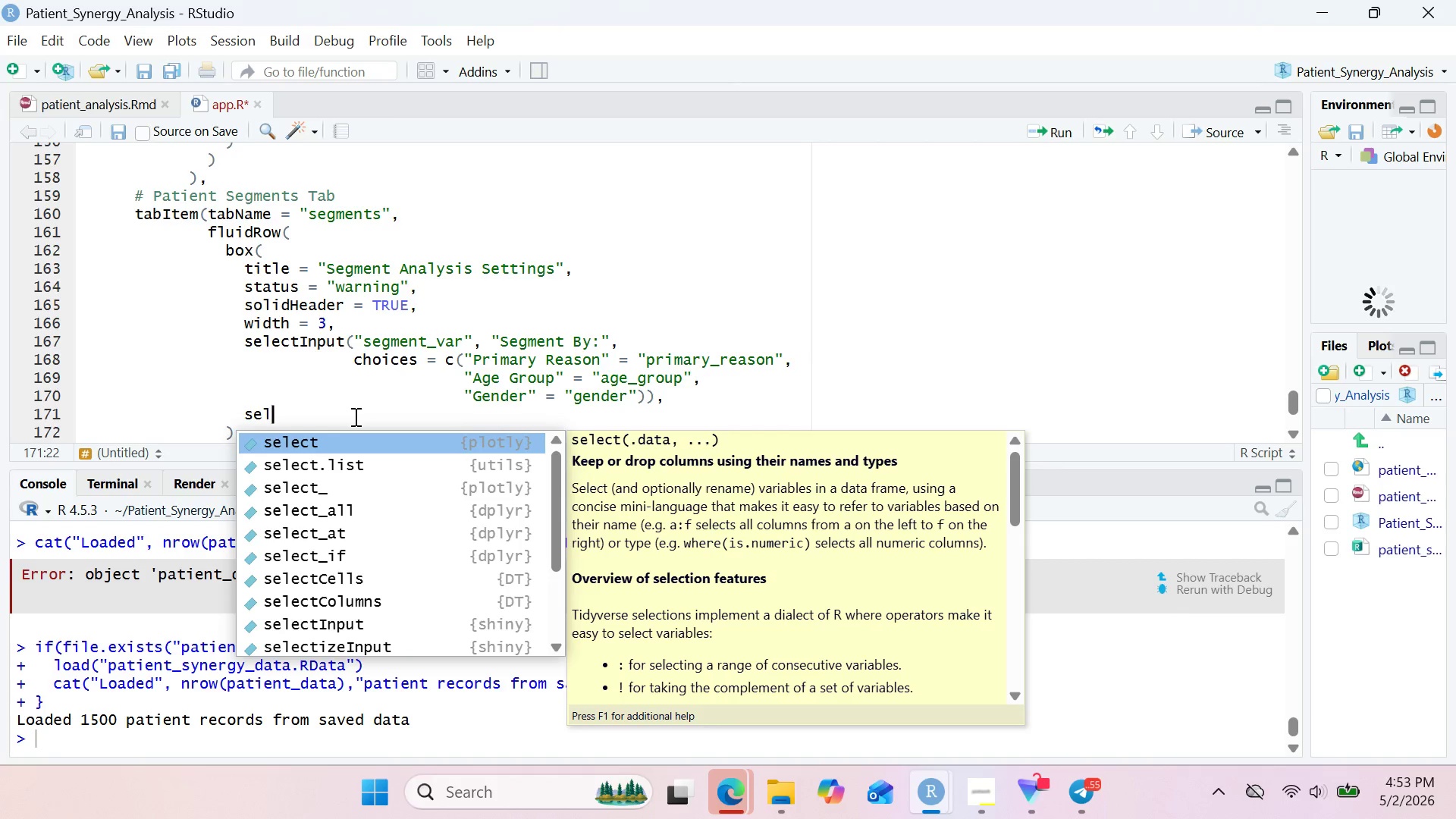 
type(ectI)
 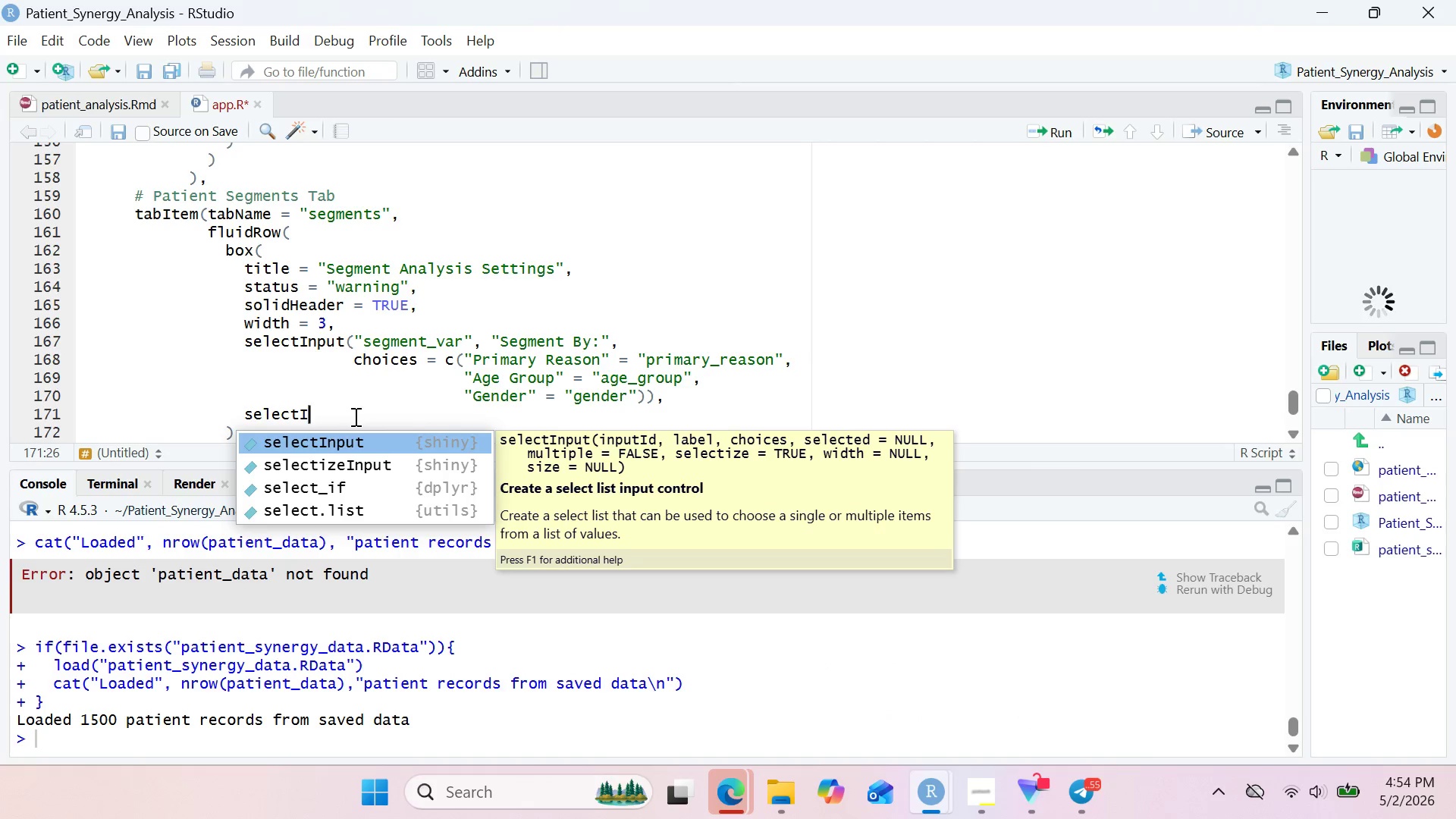 
key(Enter)
 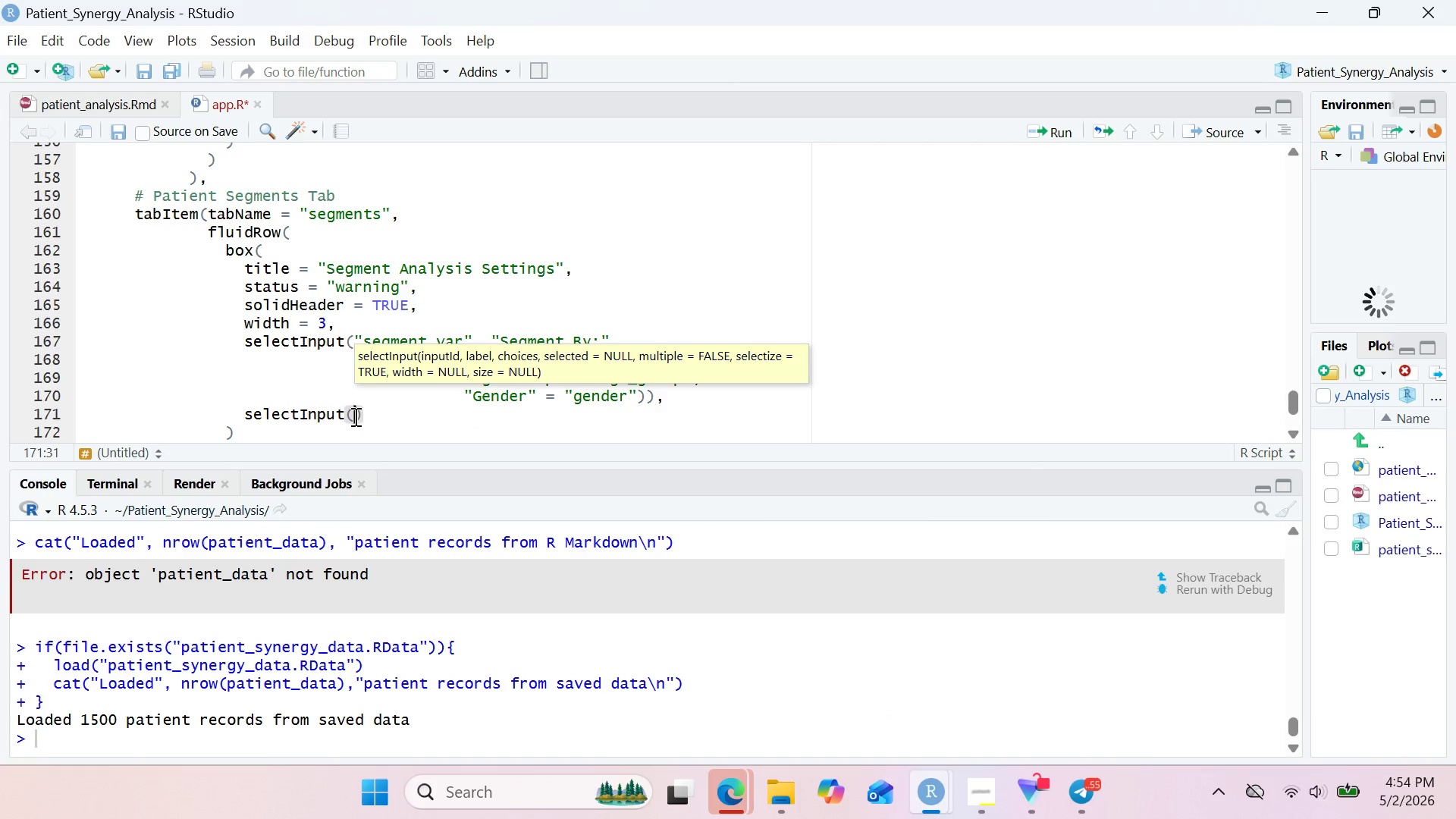 
type("segmant_outcome)
 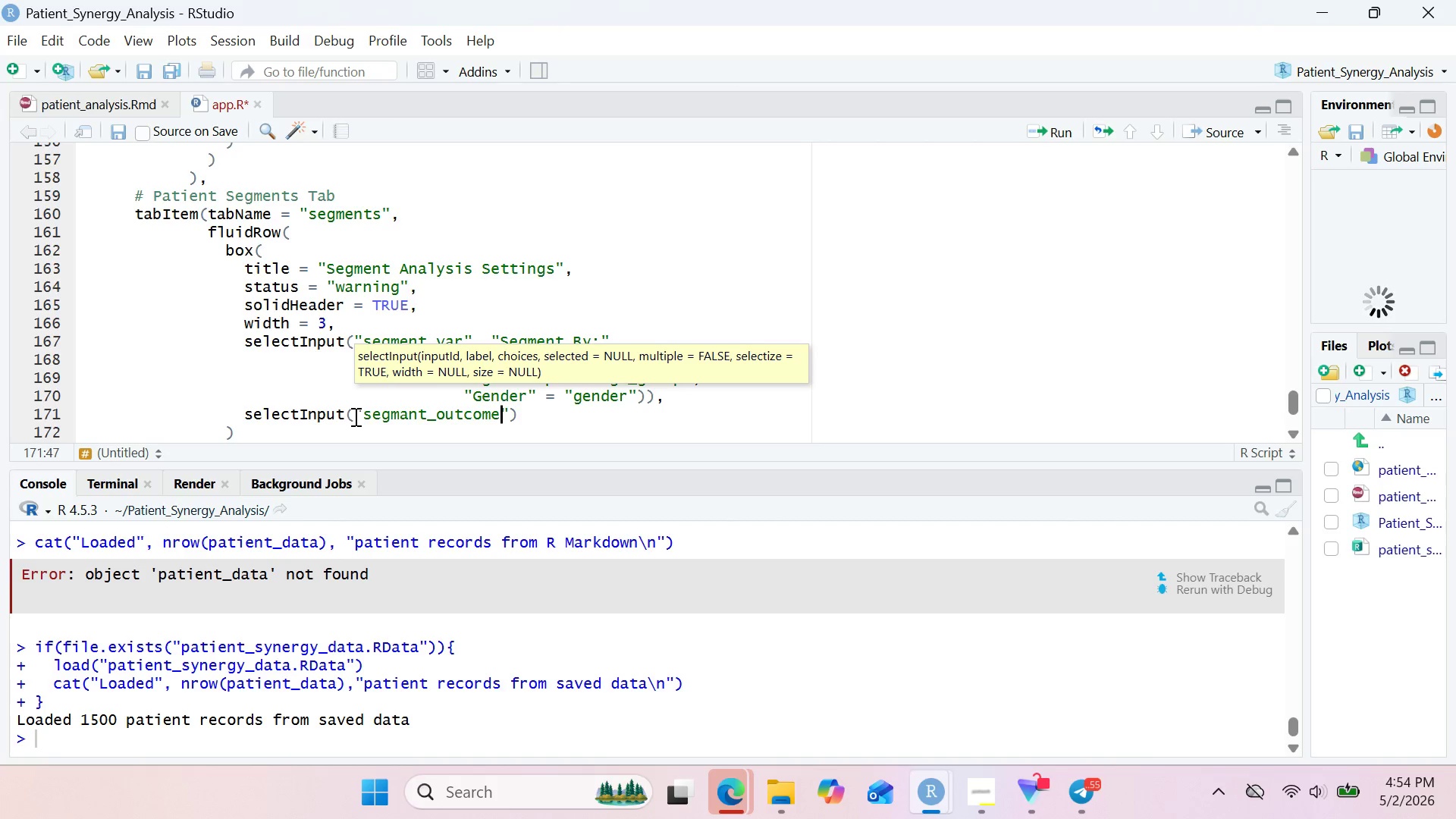 
key(ArrowRight)
 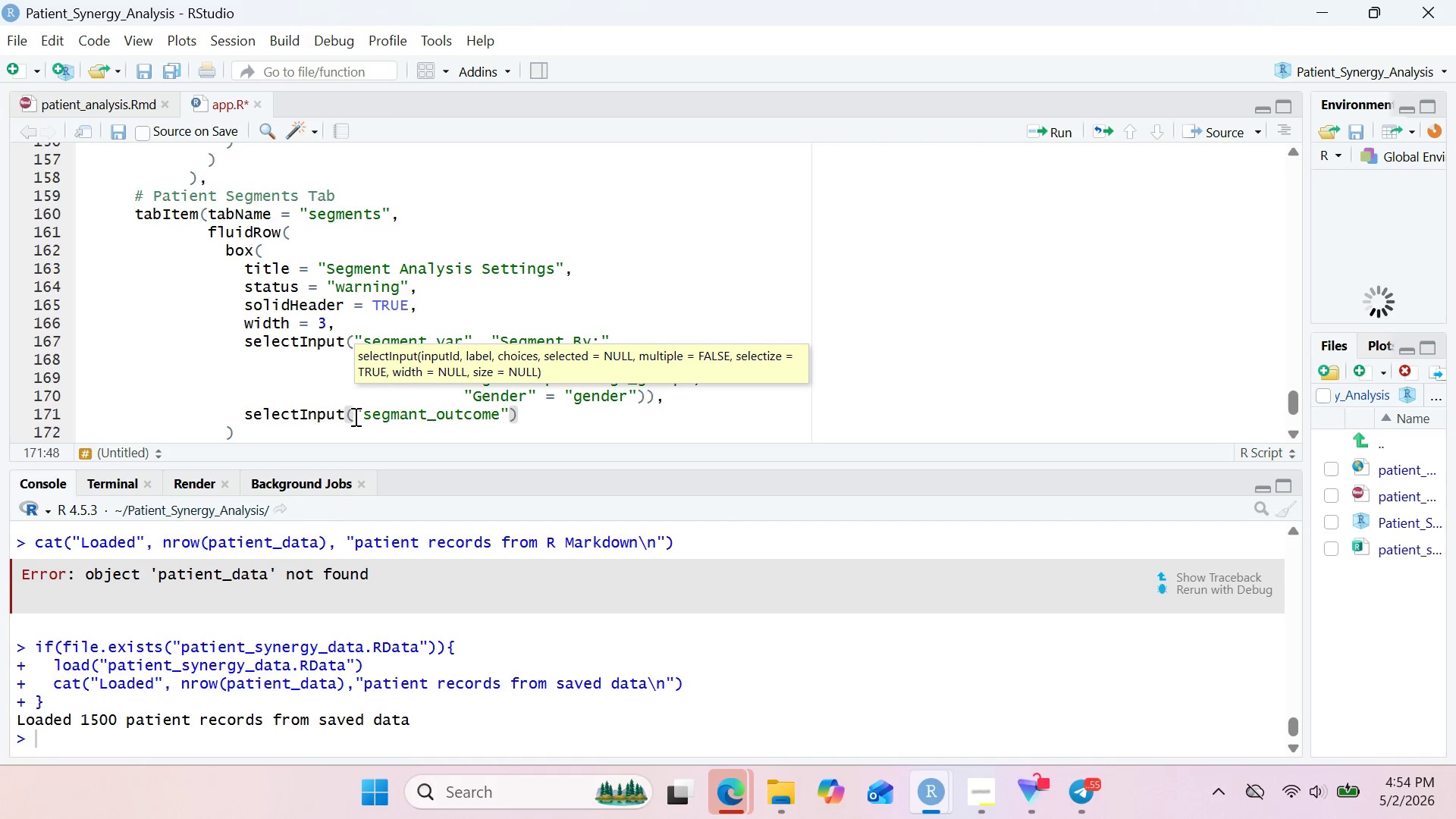 
type(, "Outcome Measure:)
 